 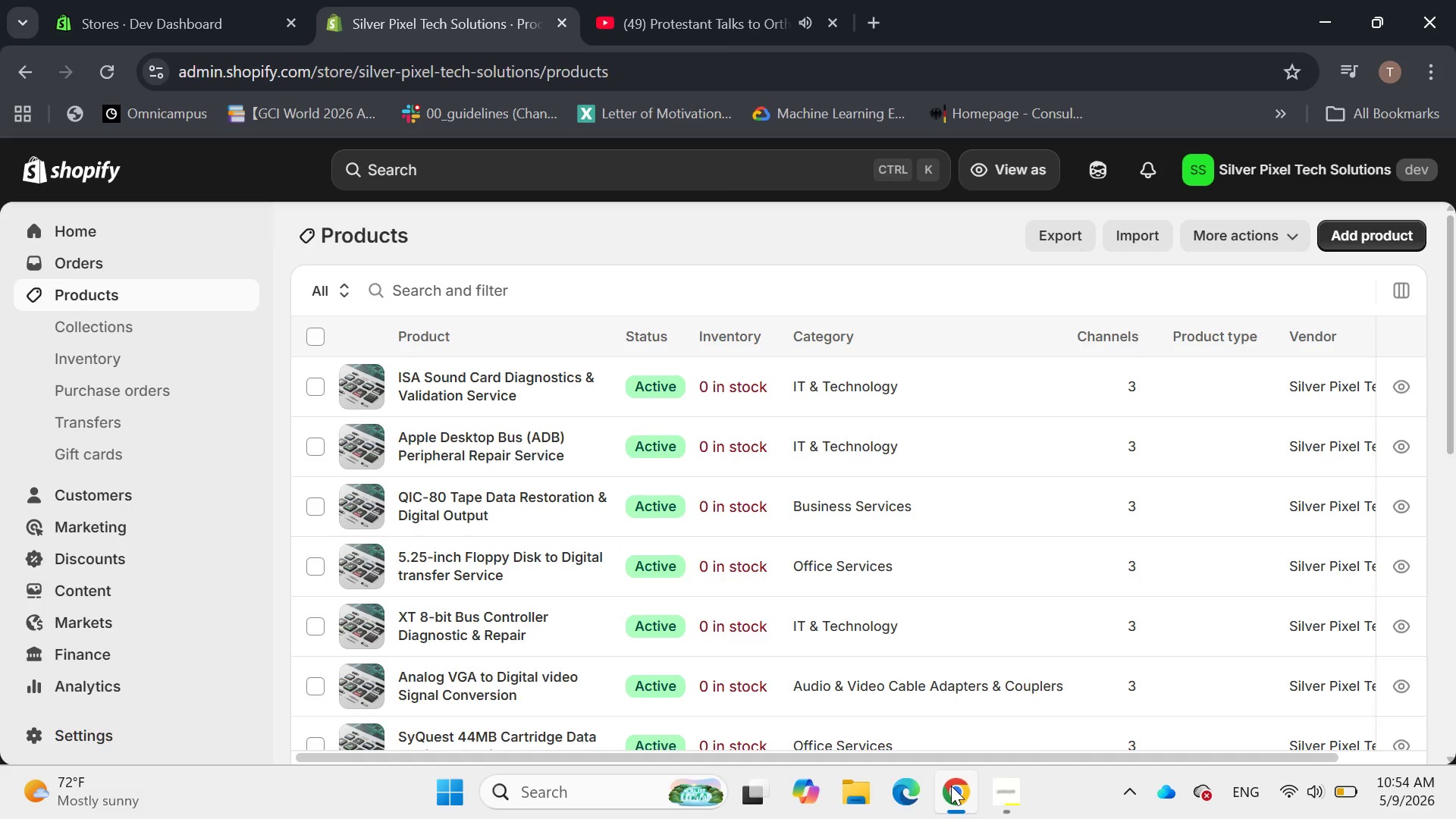 
left_click([1376, 246])
 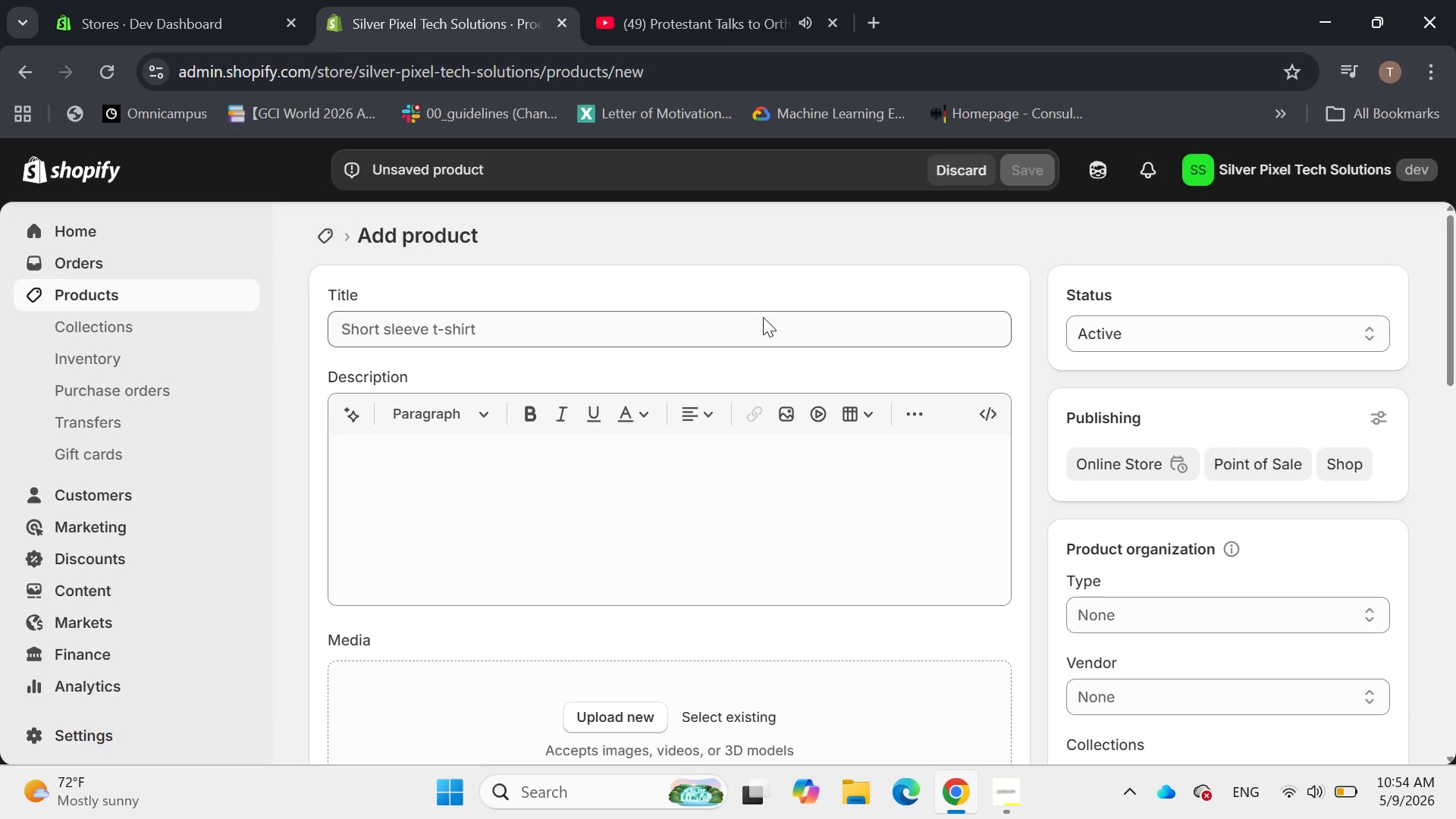 
left_click([763, 317])
 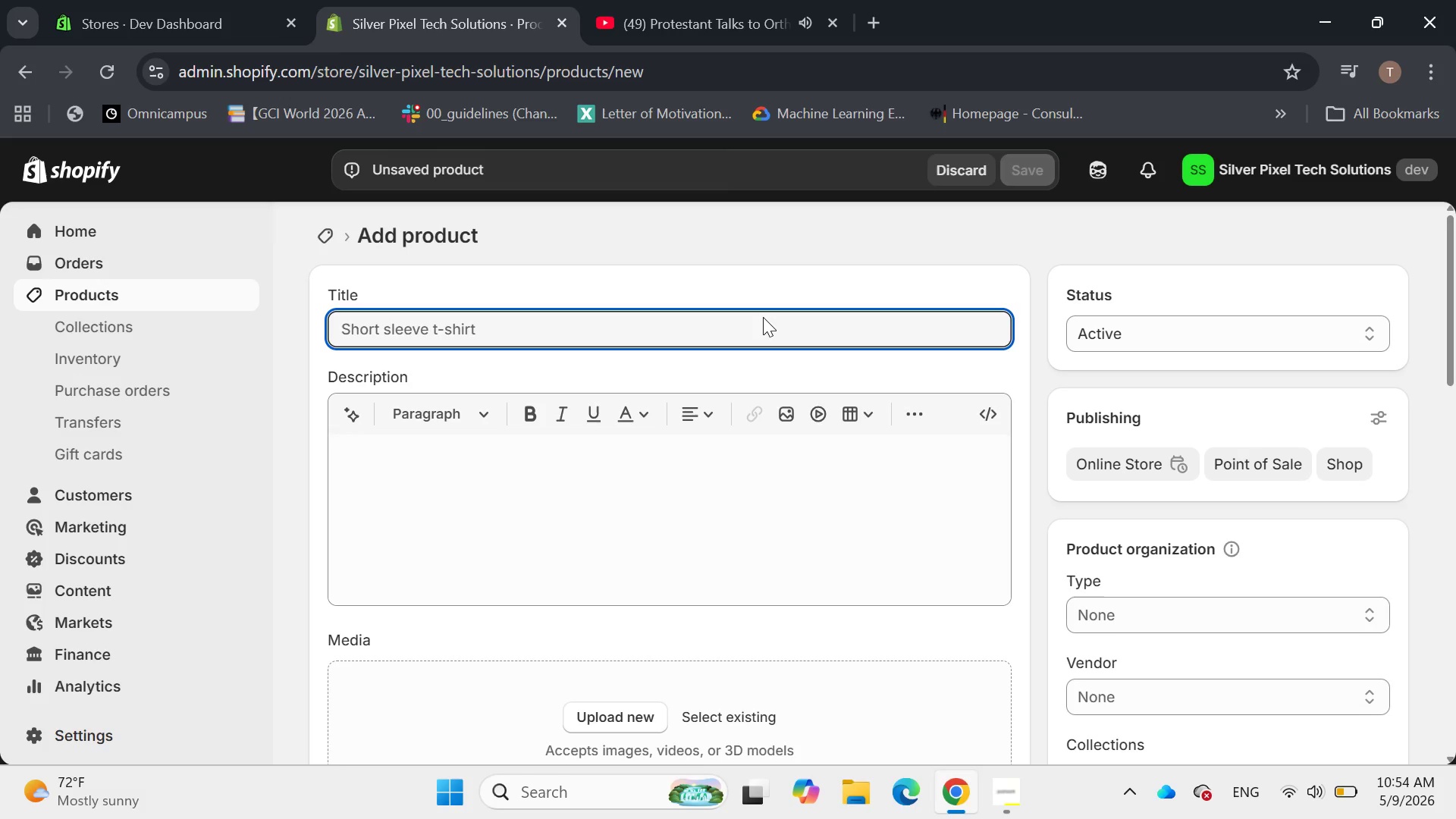 
type(PS/2 Keywo)
key(Backspace)
key(Backspace)
type(board To USe)
key(Backspace)
type(B Passive Conversion Kit)
 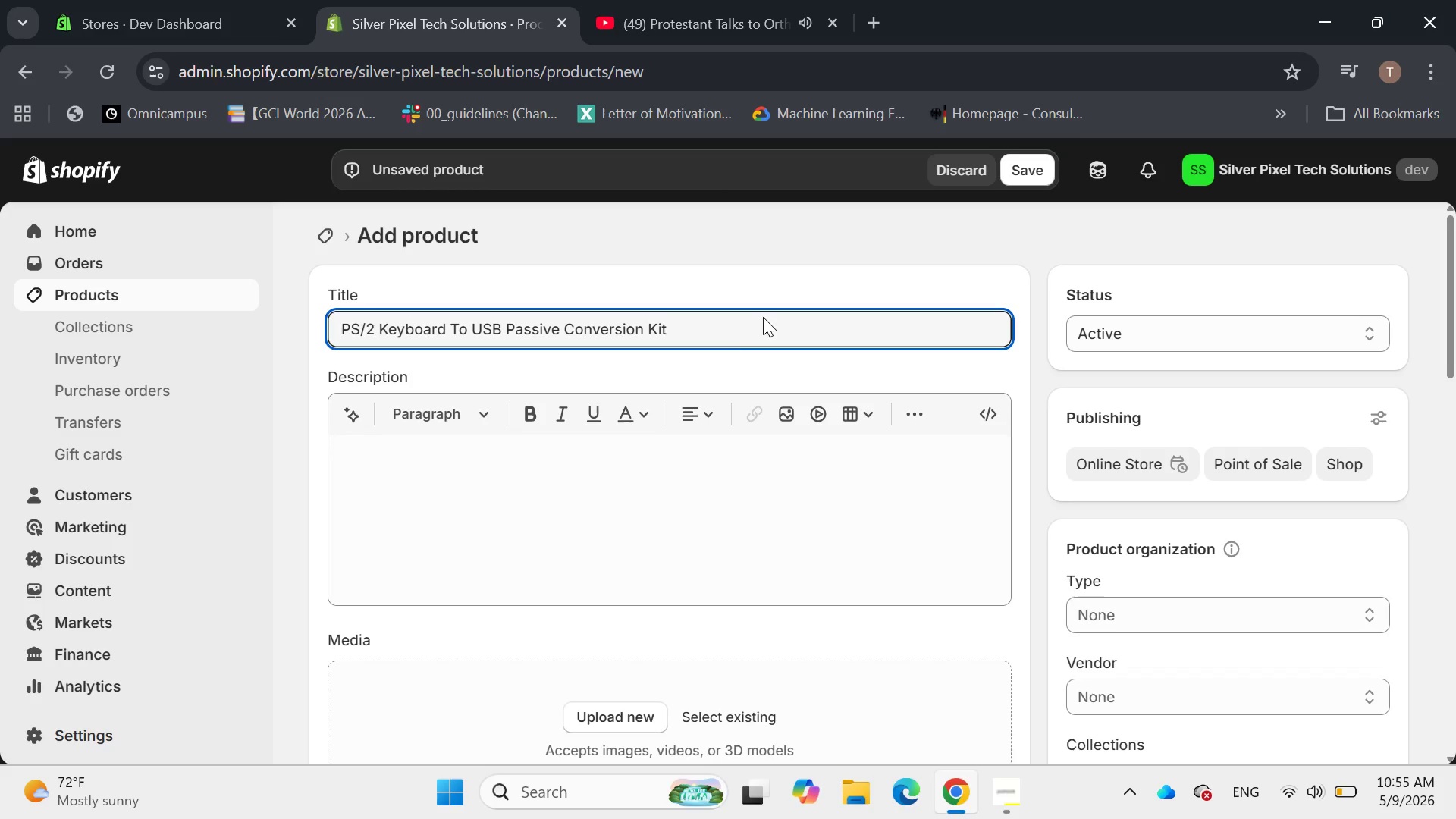 
left_click([558, 457])
 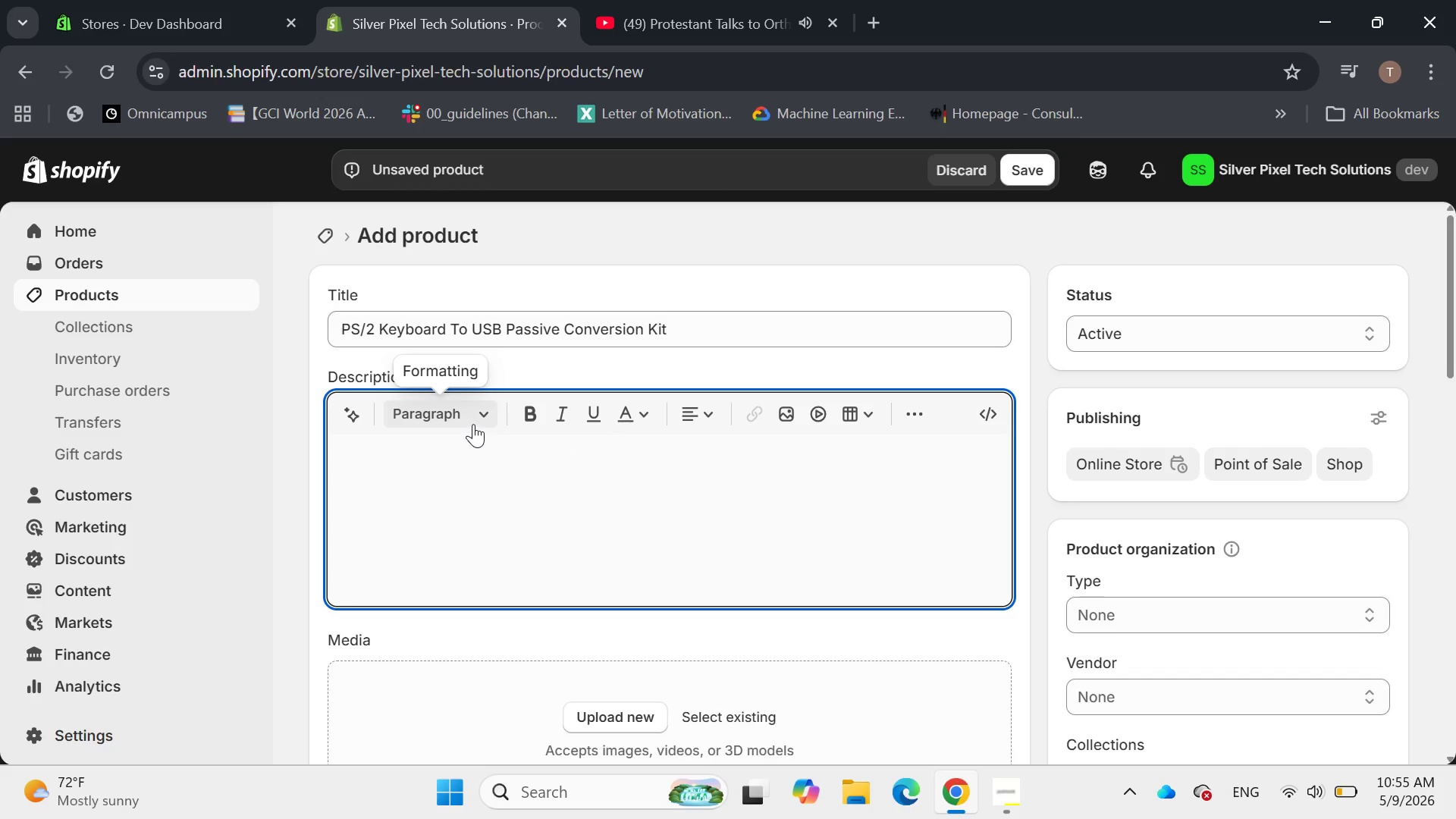 
left_click([470, 422])
 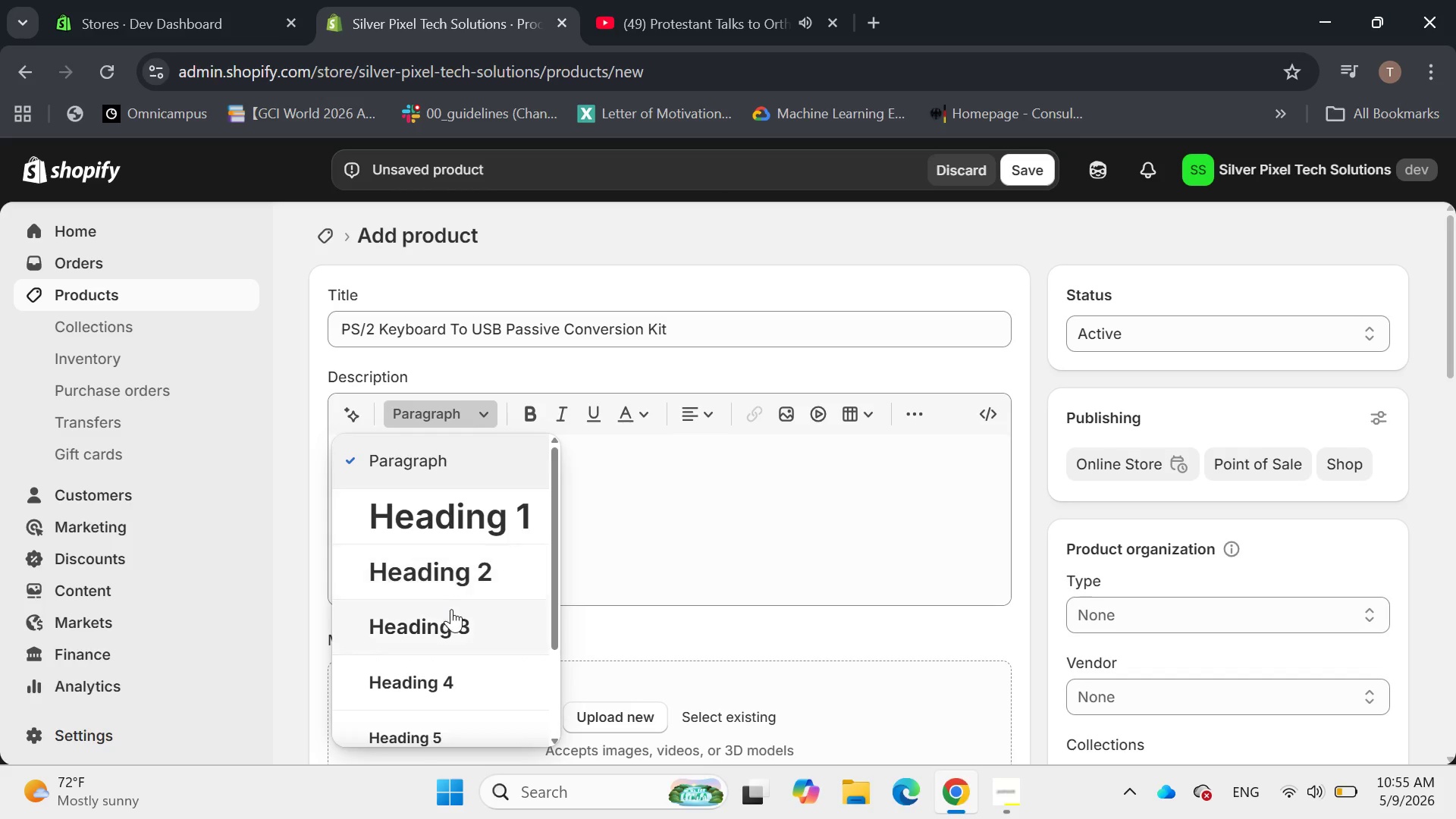 
left_click([450, 612])
 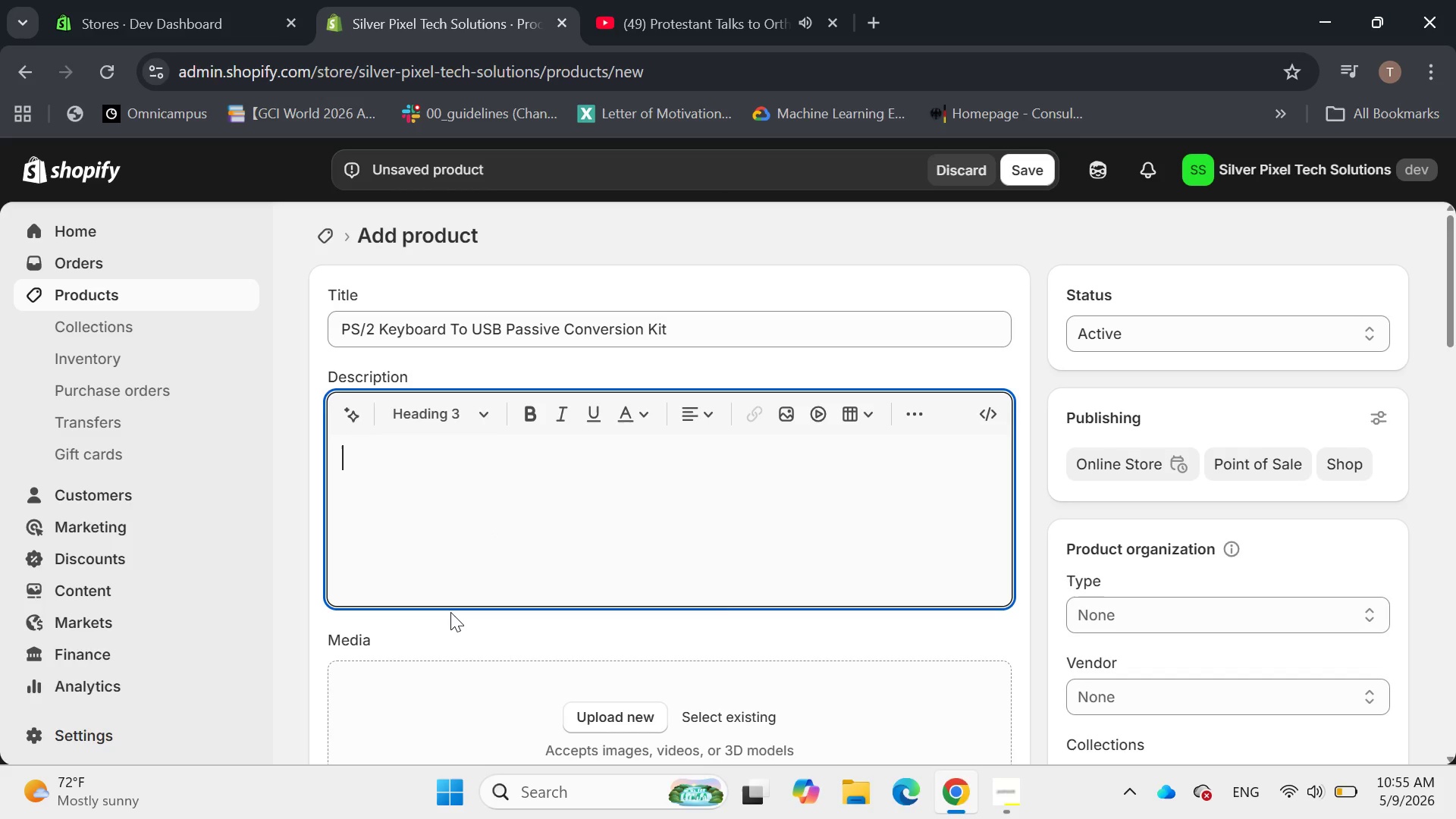 
type(Connectio)
key(Backspace)
key(Backspace)
type( your )
 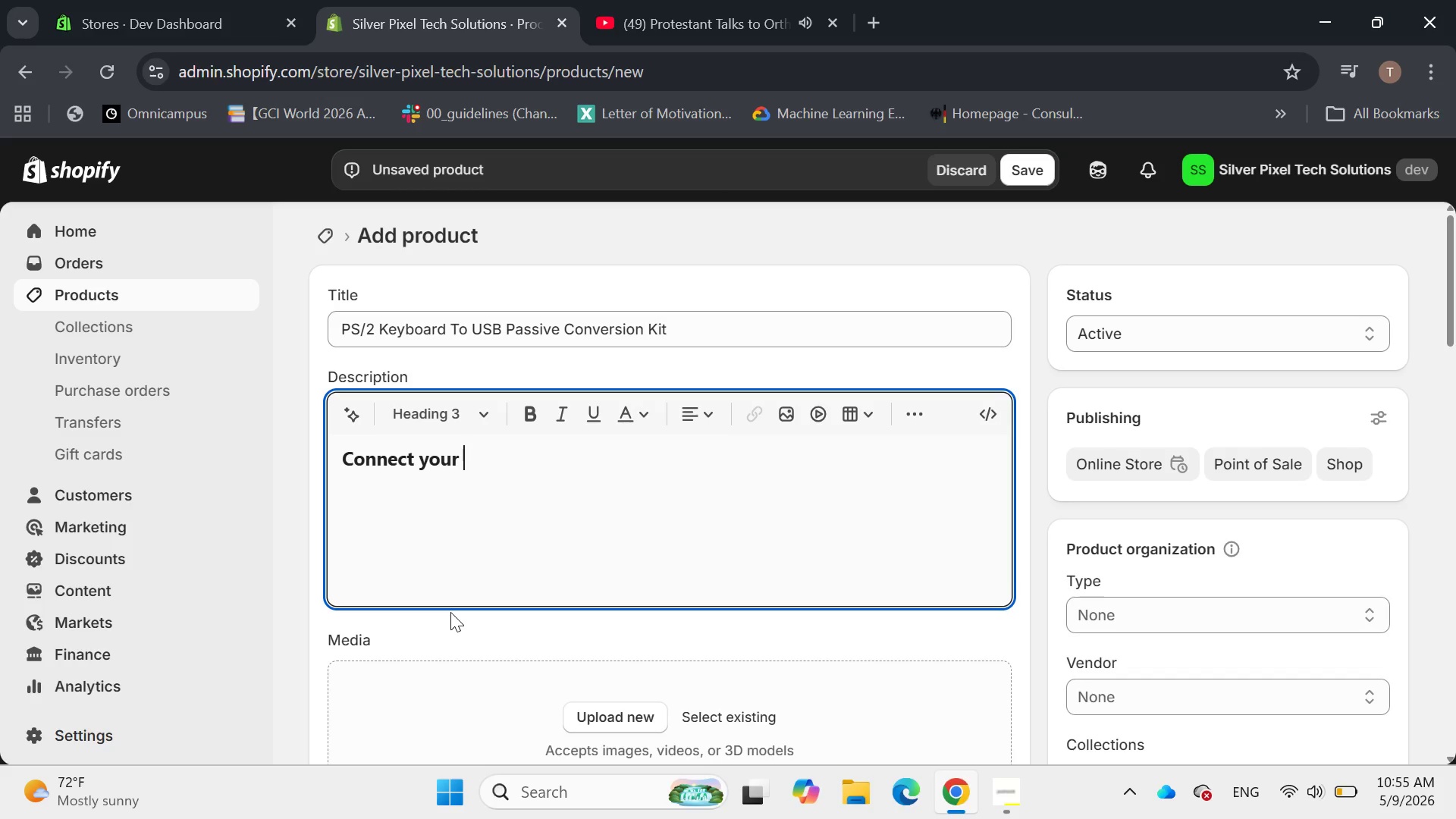 
key(ArrowLeft)
 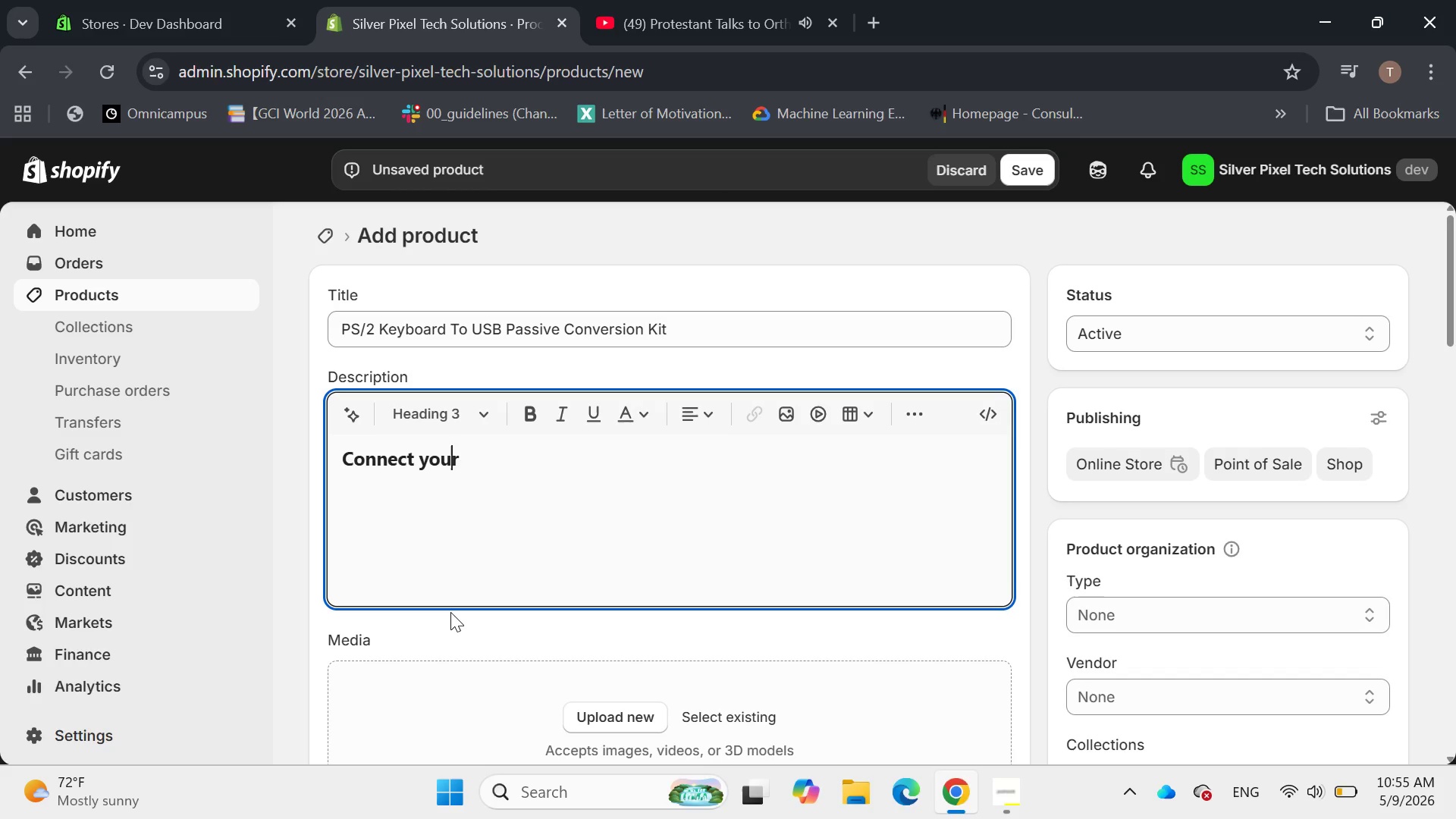 
key(ArrowLeft)
 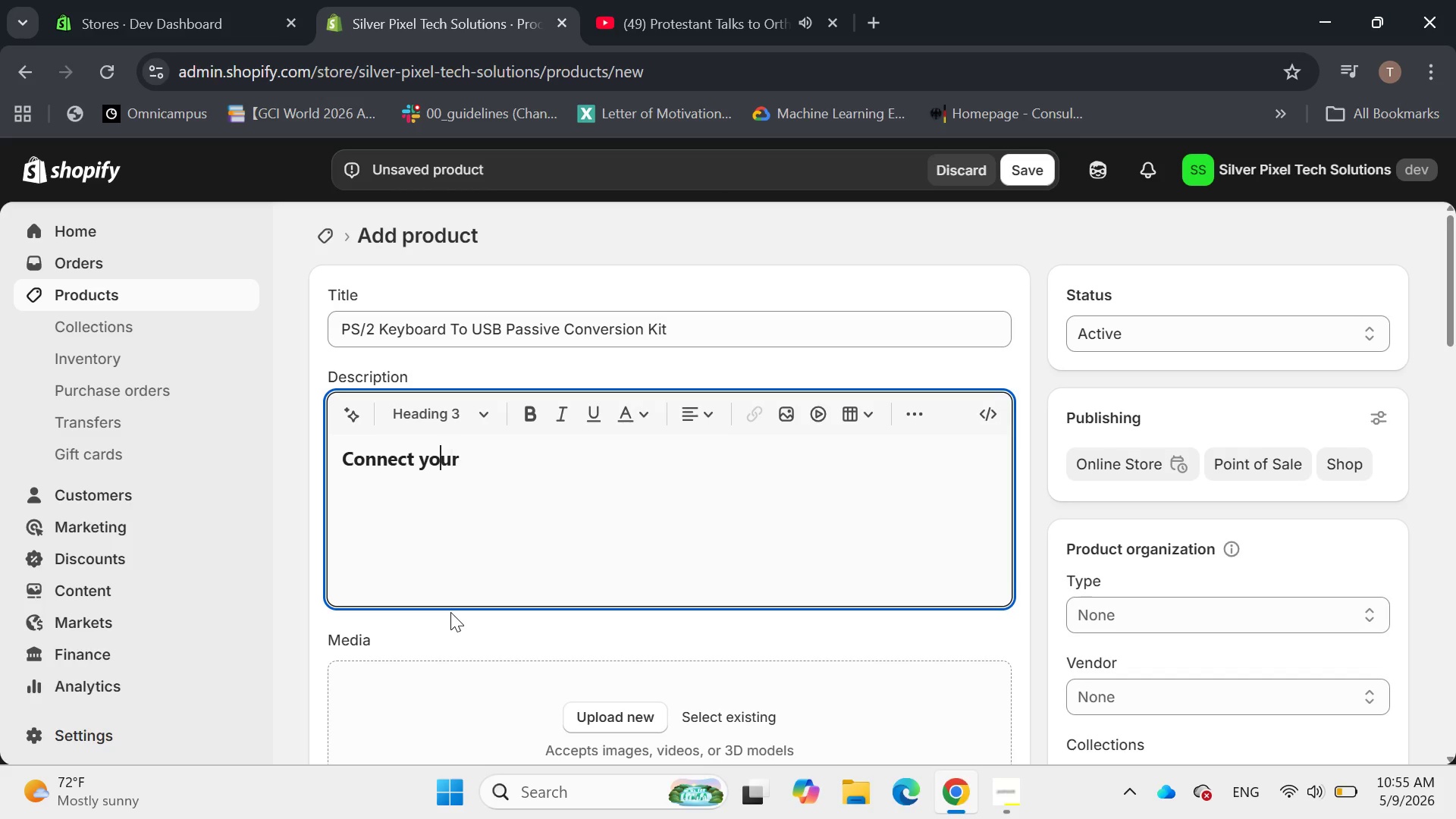 
key(ArrowLeft)
 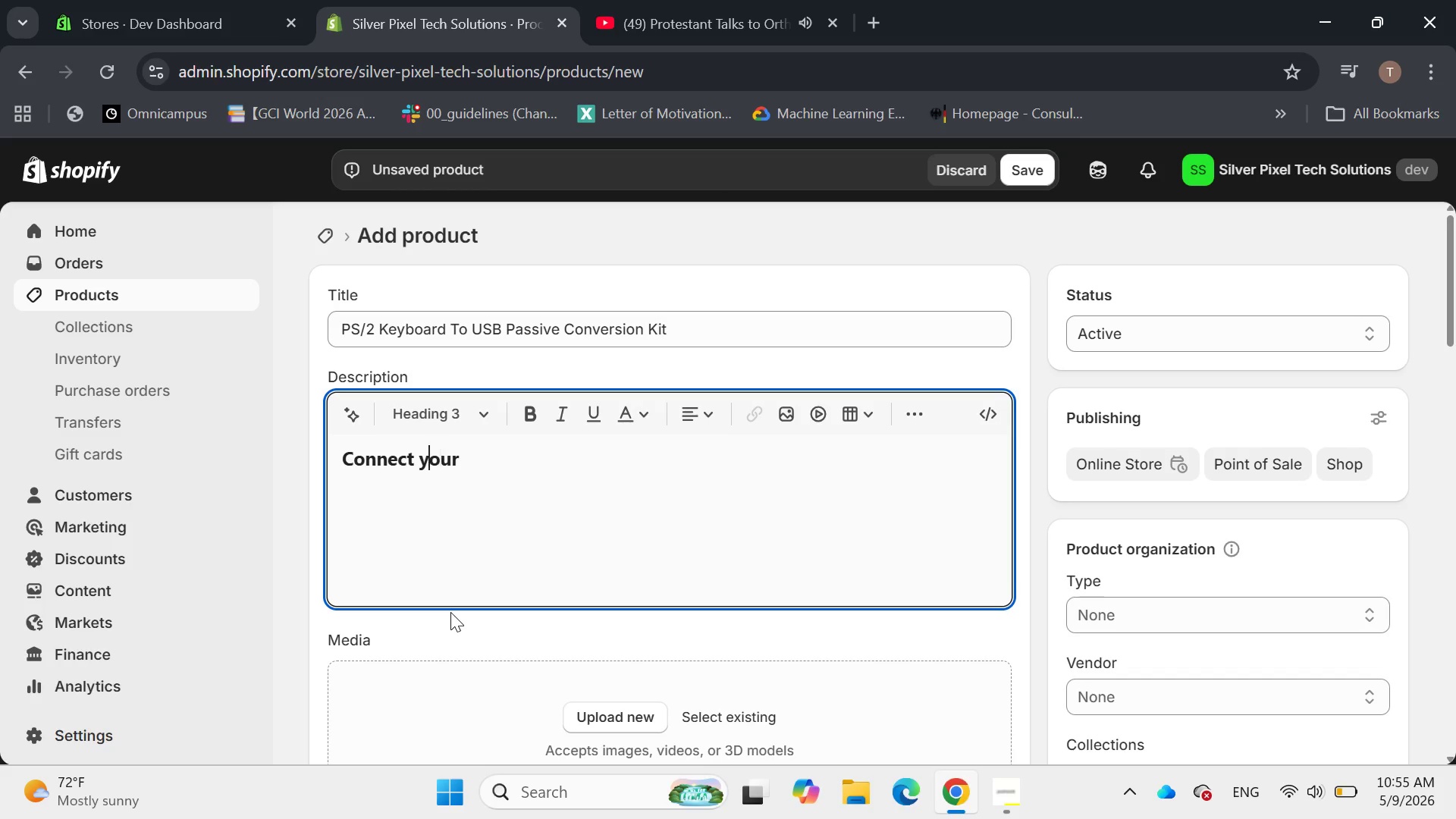 
key(ArrowLeft)
 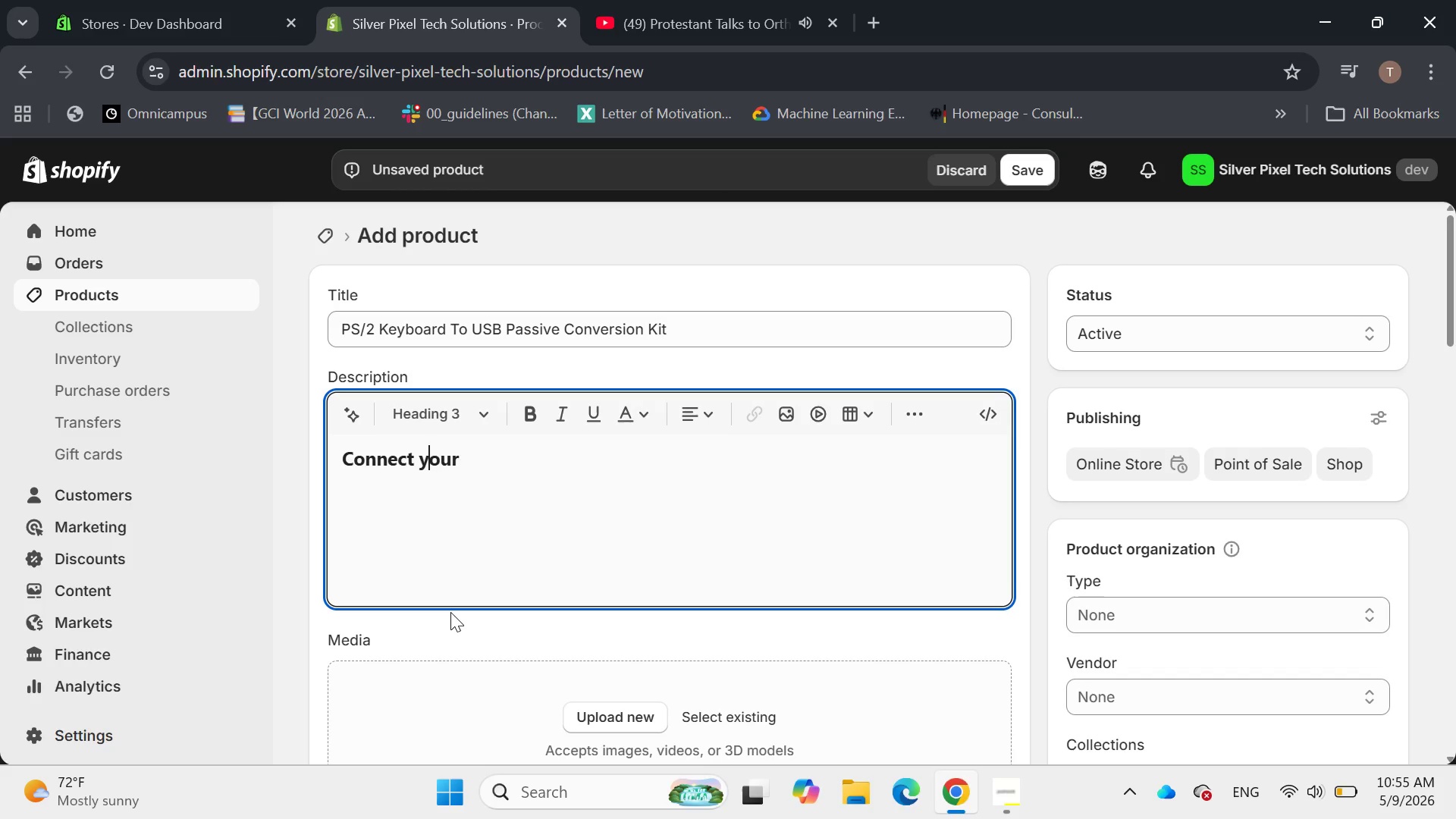 
key(ArrowLeft)
 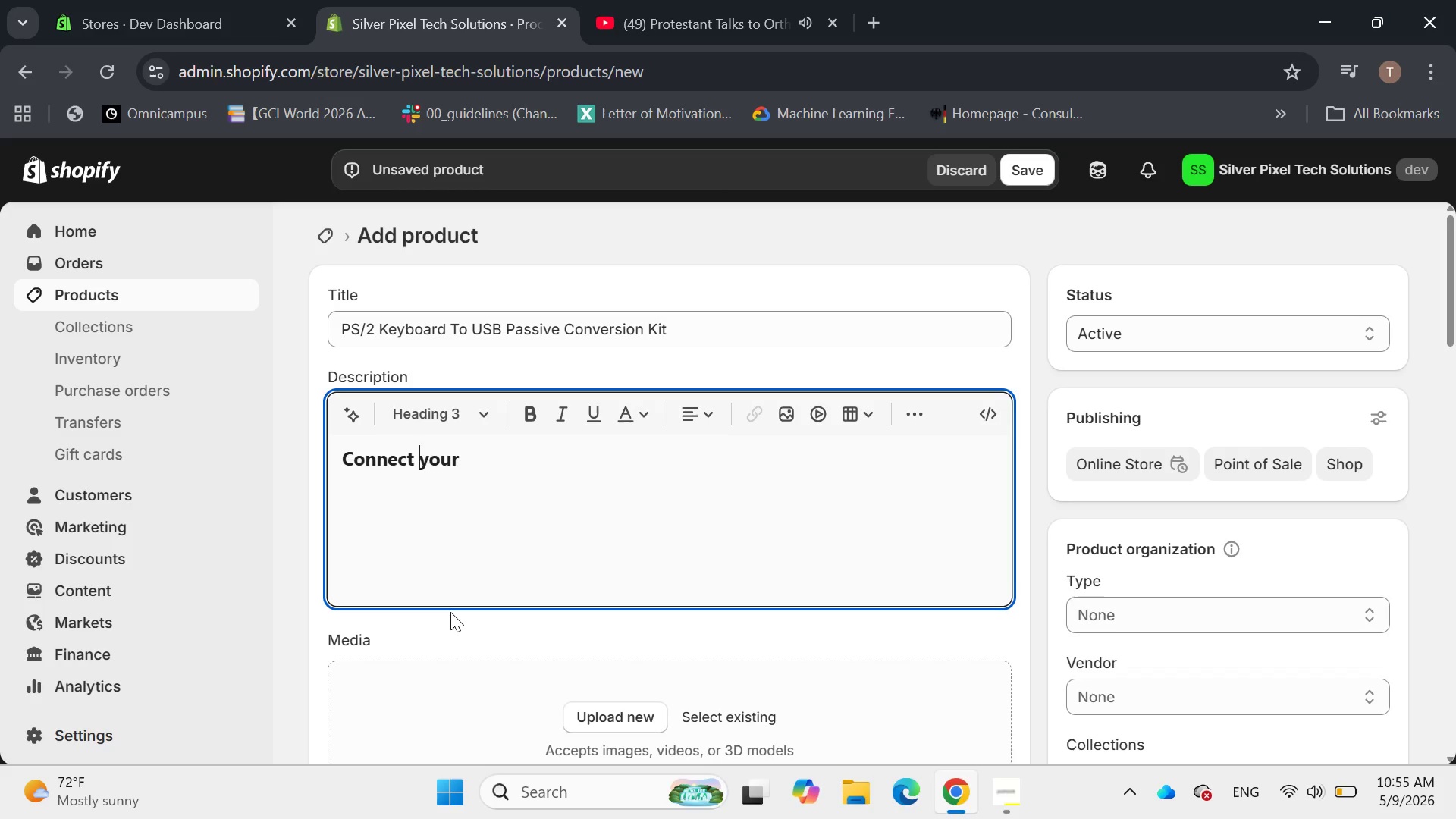 
key(ArrowRight)
 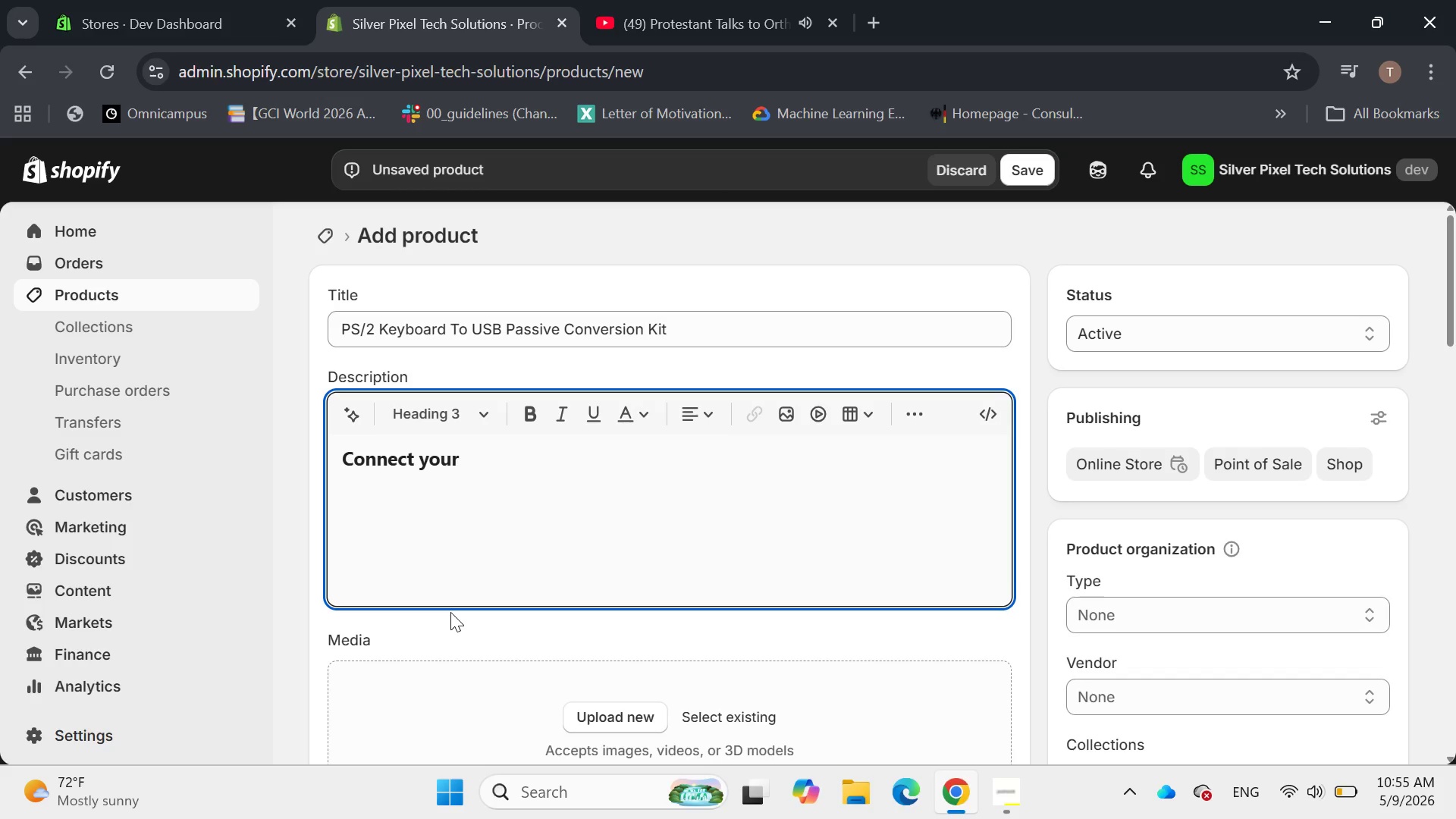 
key(Backspace)
type(YFavot)
key(Backspace)
type(rite )
 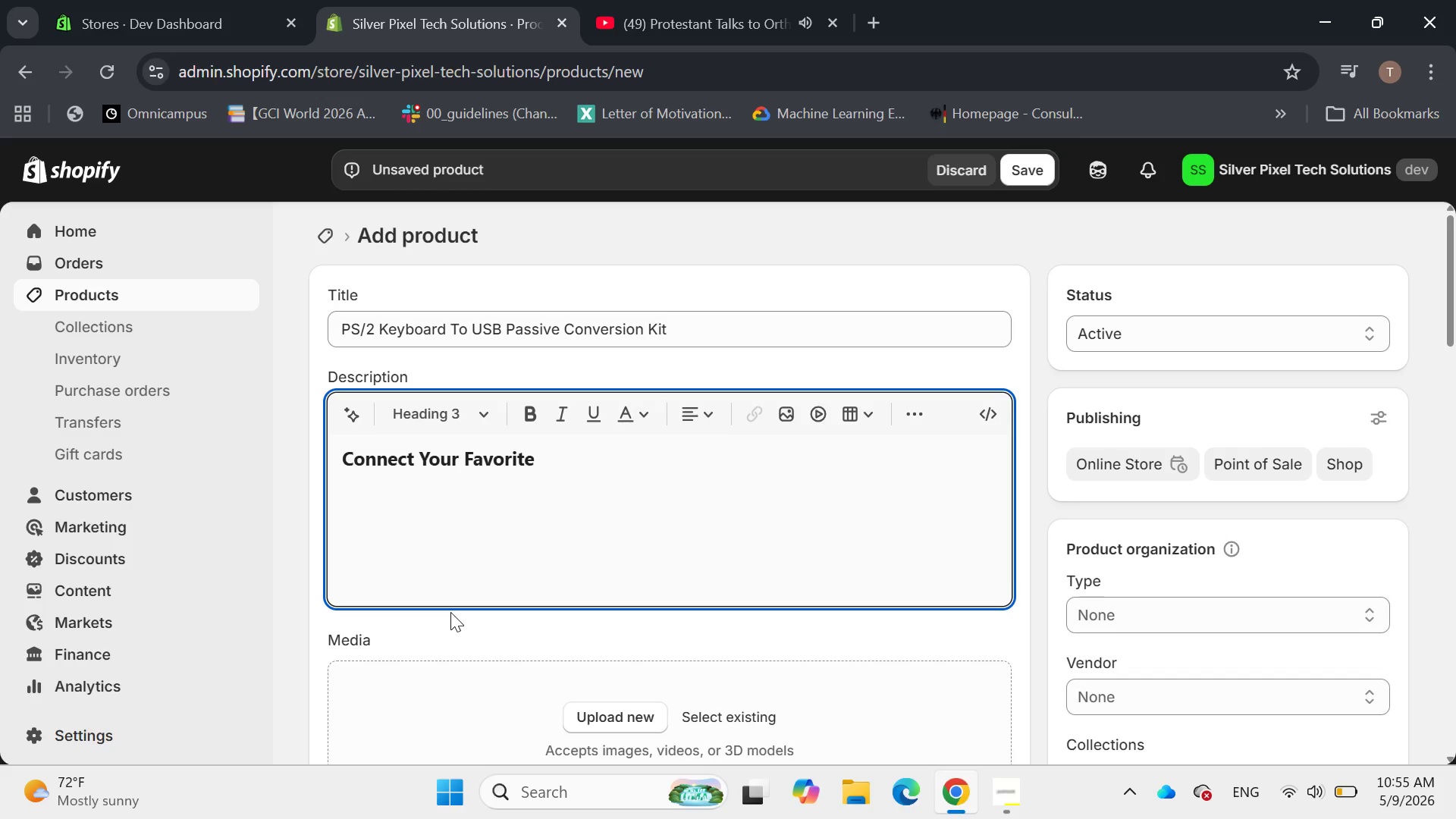 
hold_key(key=ArrowRight, duration=0.62)
 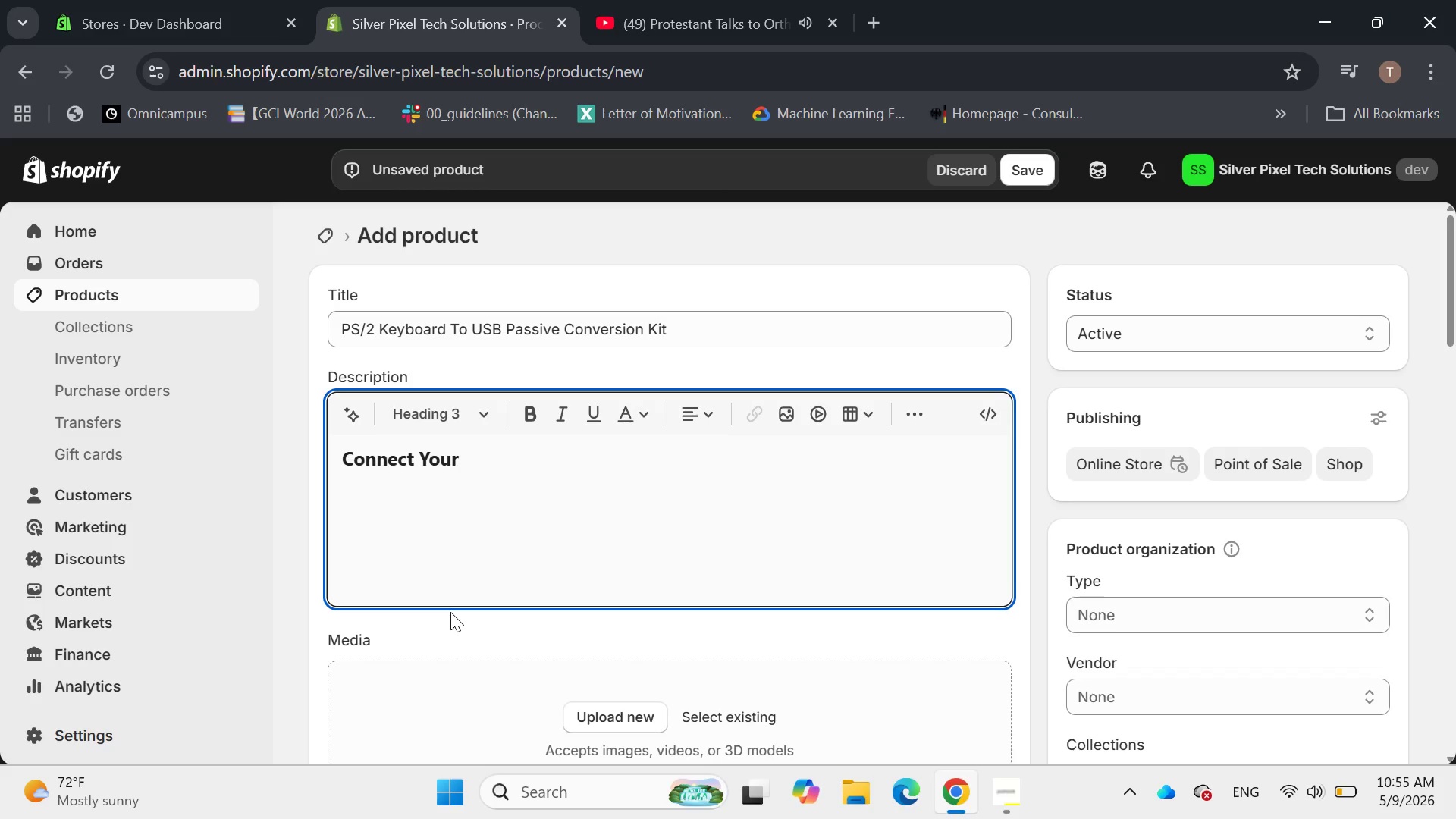 
key(Control+P)
 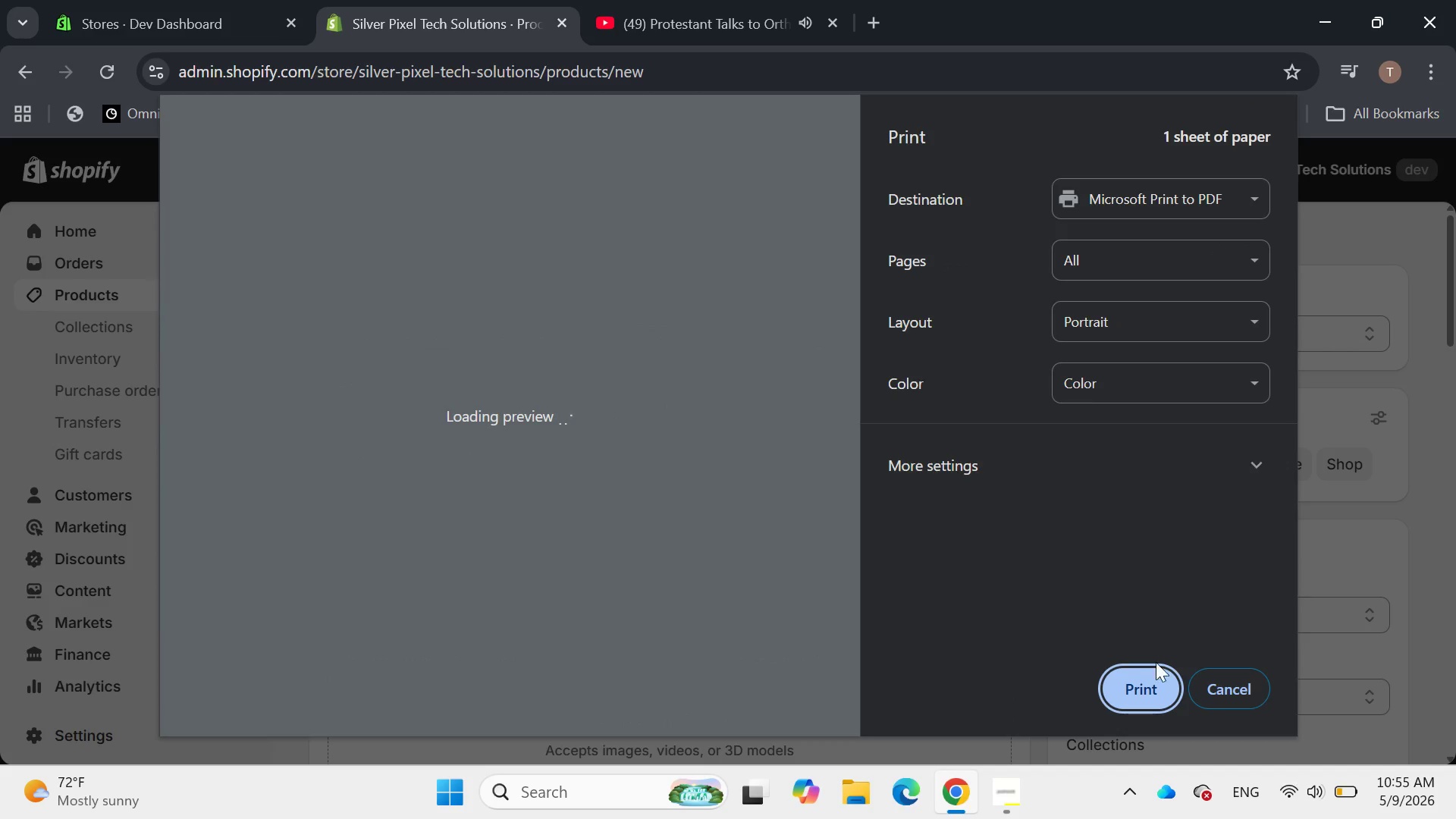 
left_click([1221, 685])
 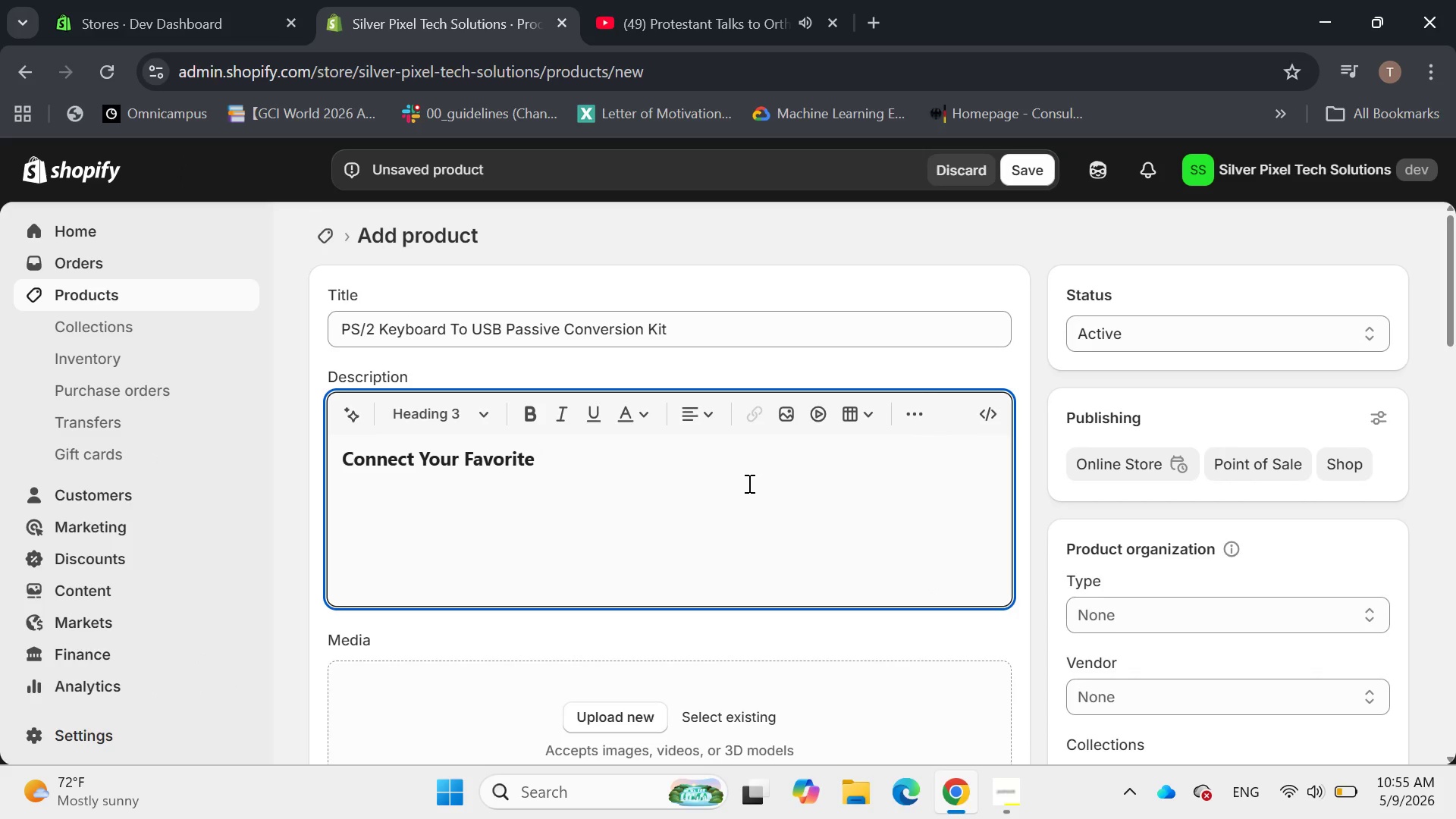 
type(PS/2 Keyboard to Modern Us)
 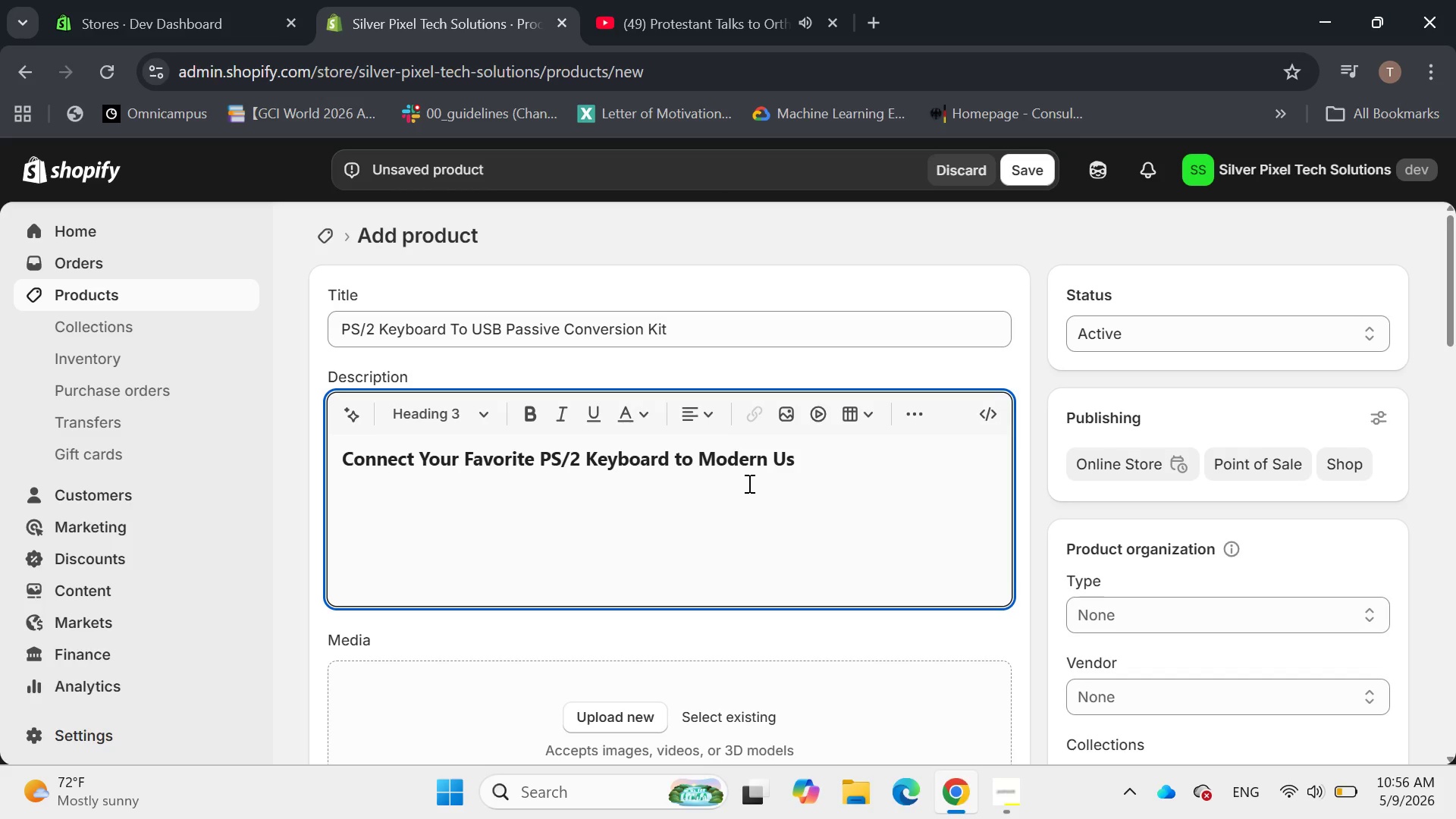 
wait(5.83)
 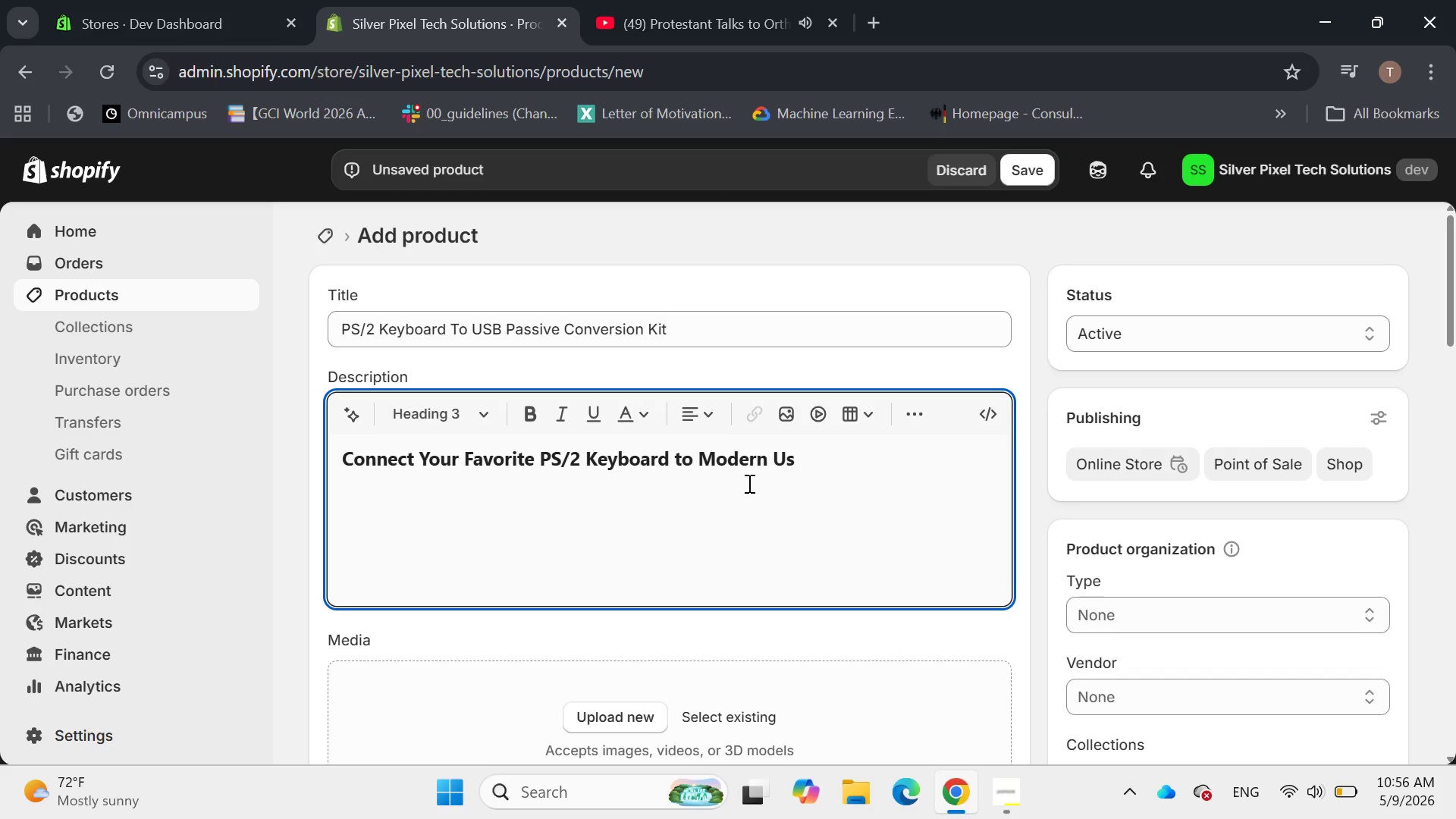 
key(Backspace)
type(SB )
 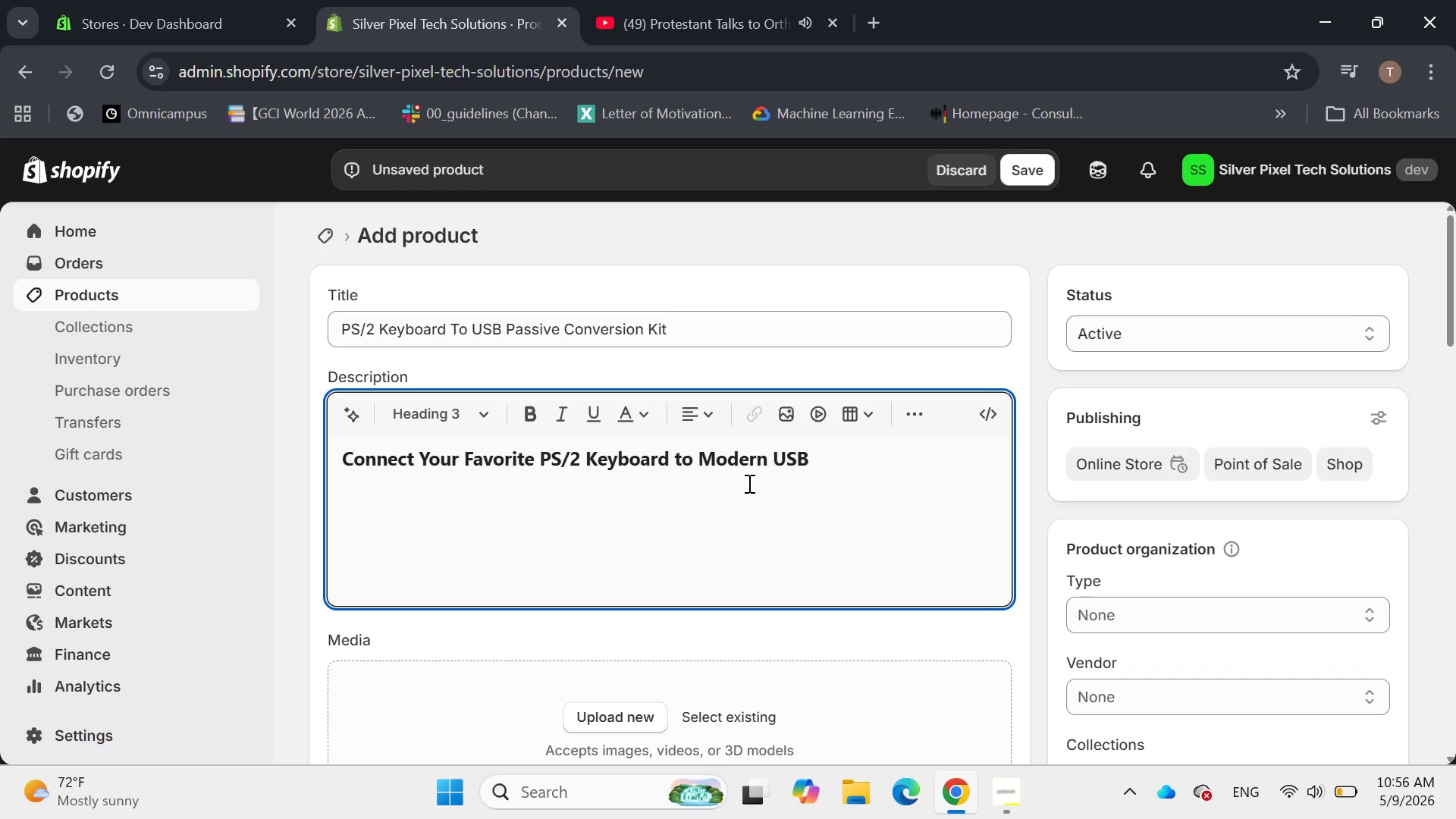 
wait(6.83)
 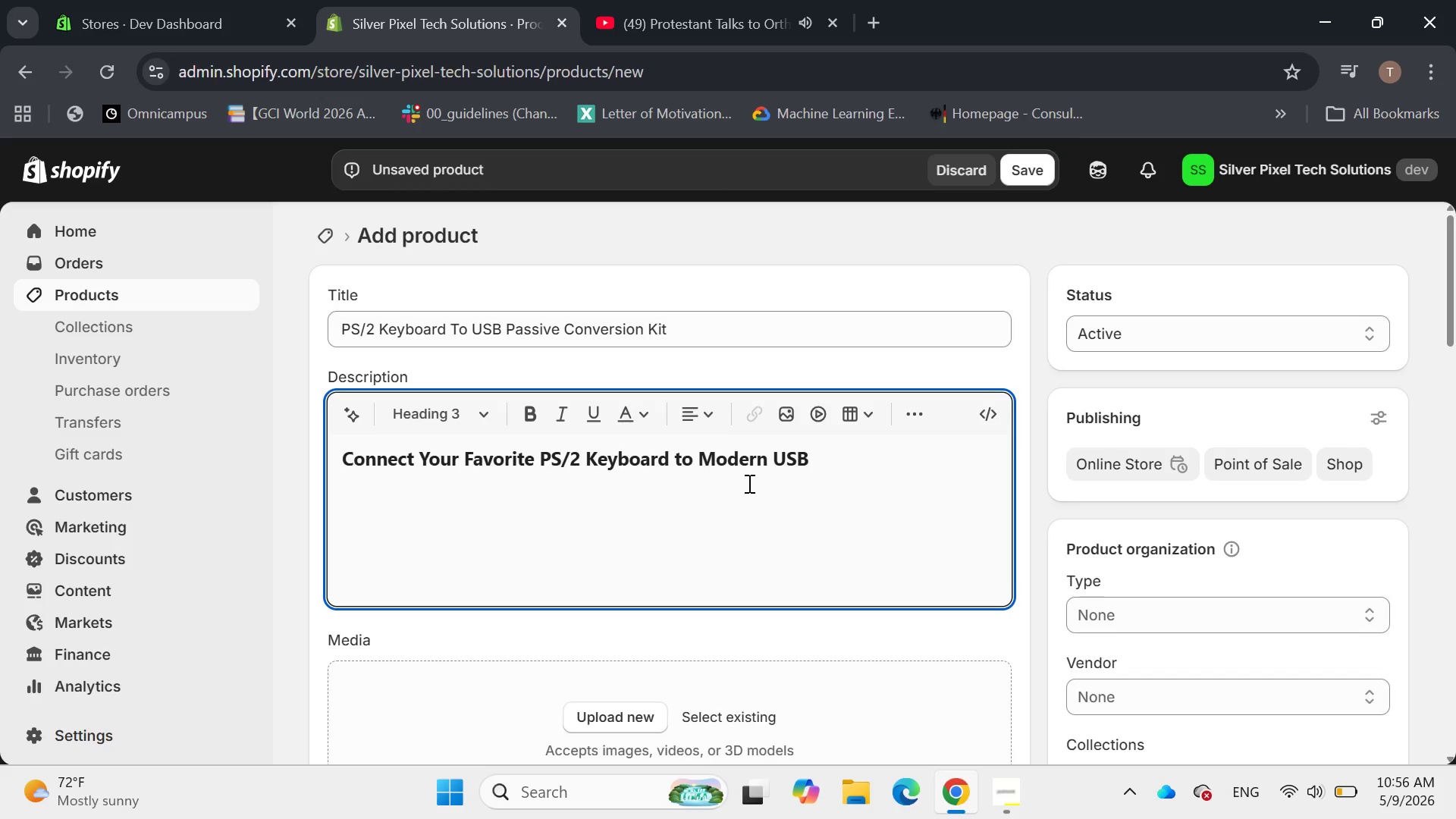 
type(Ports )
key(Backspace)
 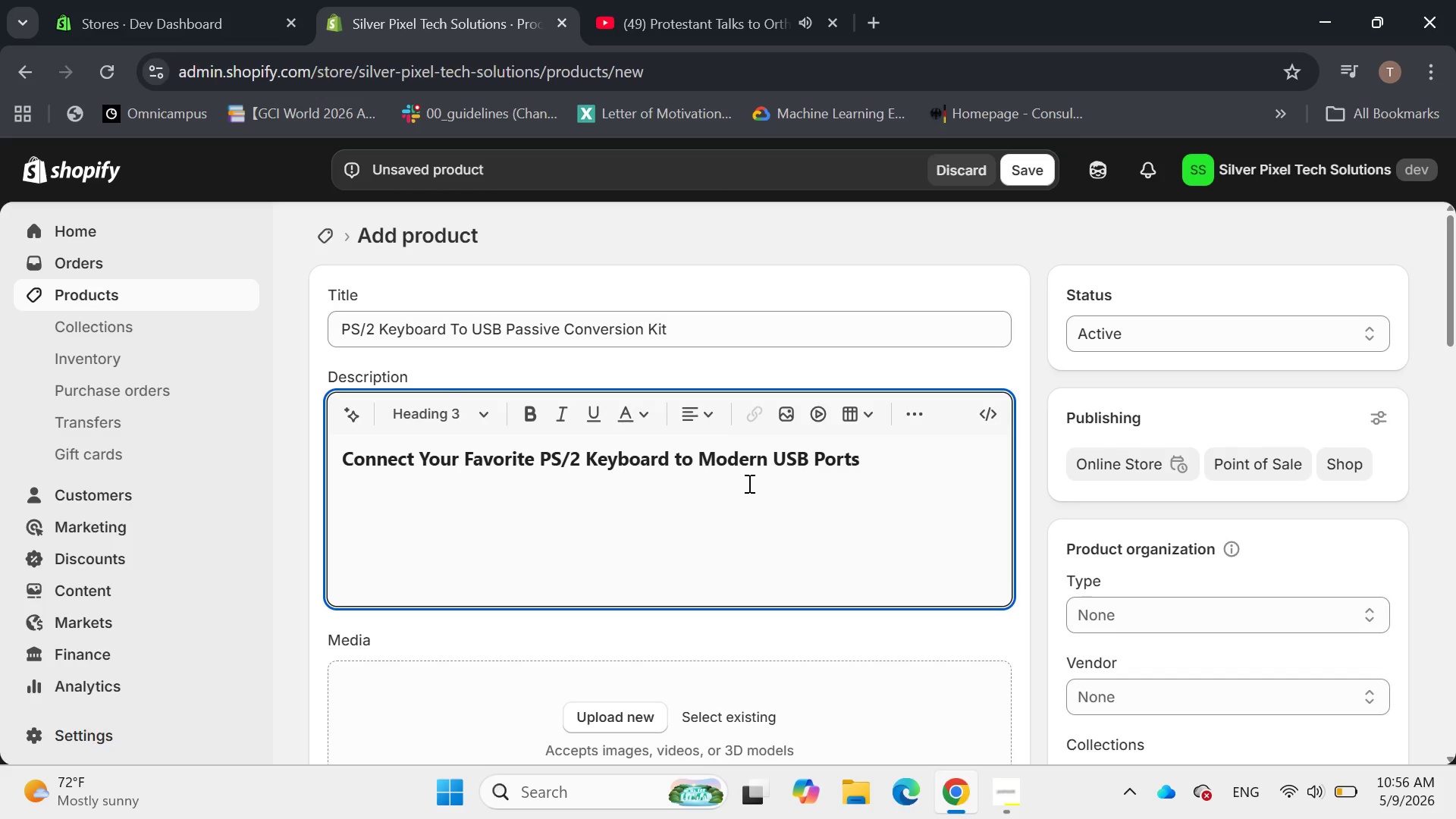 
key(Enter)
 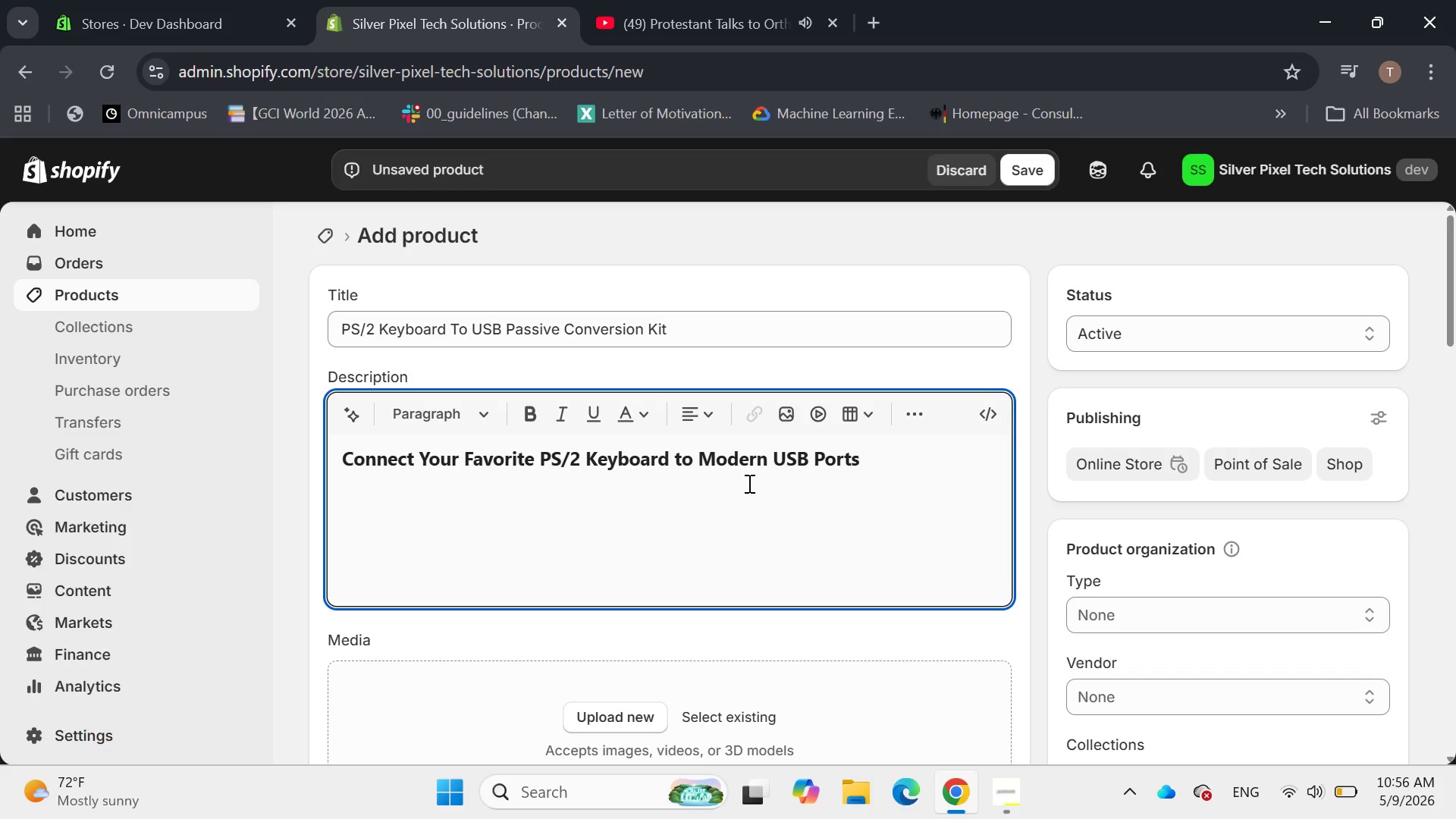 
type(Do you love the feel of your classiv)
key(Backspace)
type(c PS/2 Port)
key(Backspace)
key(Backspace)
key(Backspace)
key(Backspace)
type(port? Our)
 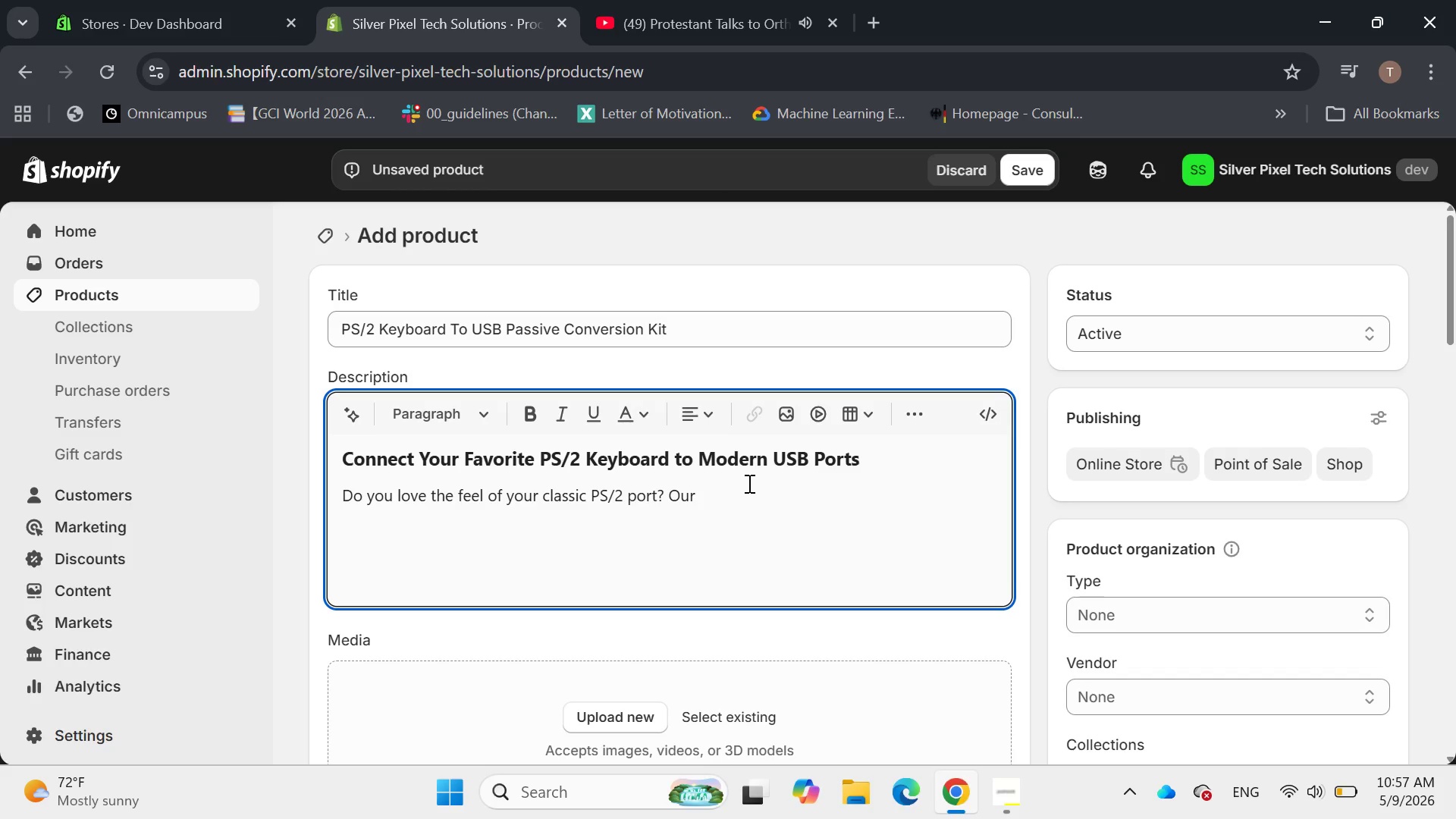 
type( **PS/2 Keyboard T)
key(Backspace)
type(to USB Passive Convrsion Kit** )
 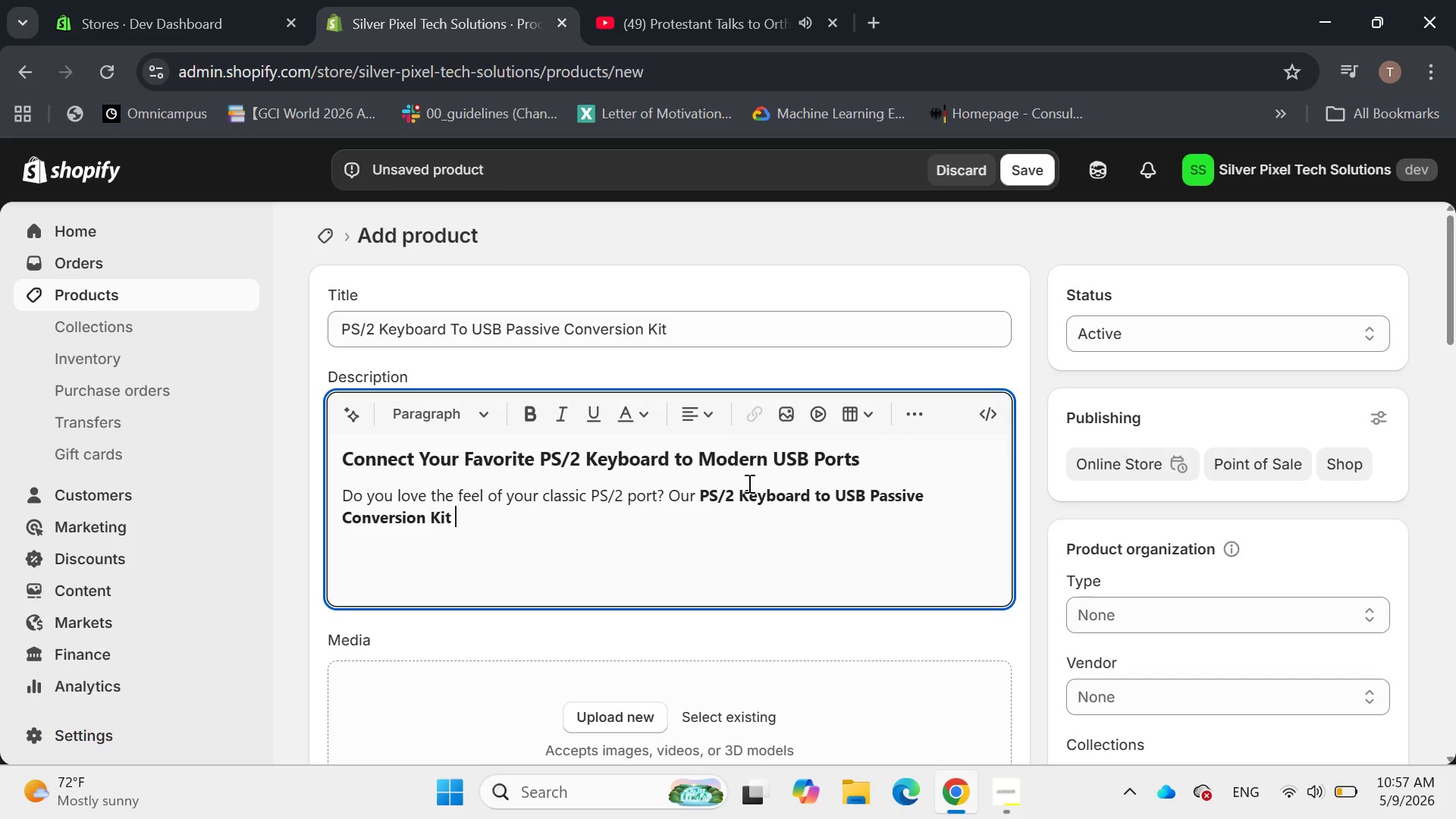 
type(is the simple, elegant solution you need. This passive conversion Kit)
key(Backspace)
key(Backspace)
key(Backspace)
type(kit provides a seamless bridge, allowing oy)
key(Backspace)
key(Backspace)
type(you)
 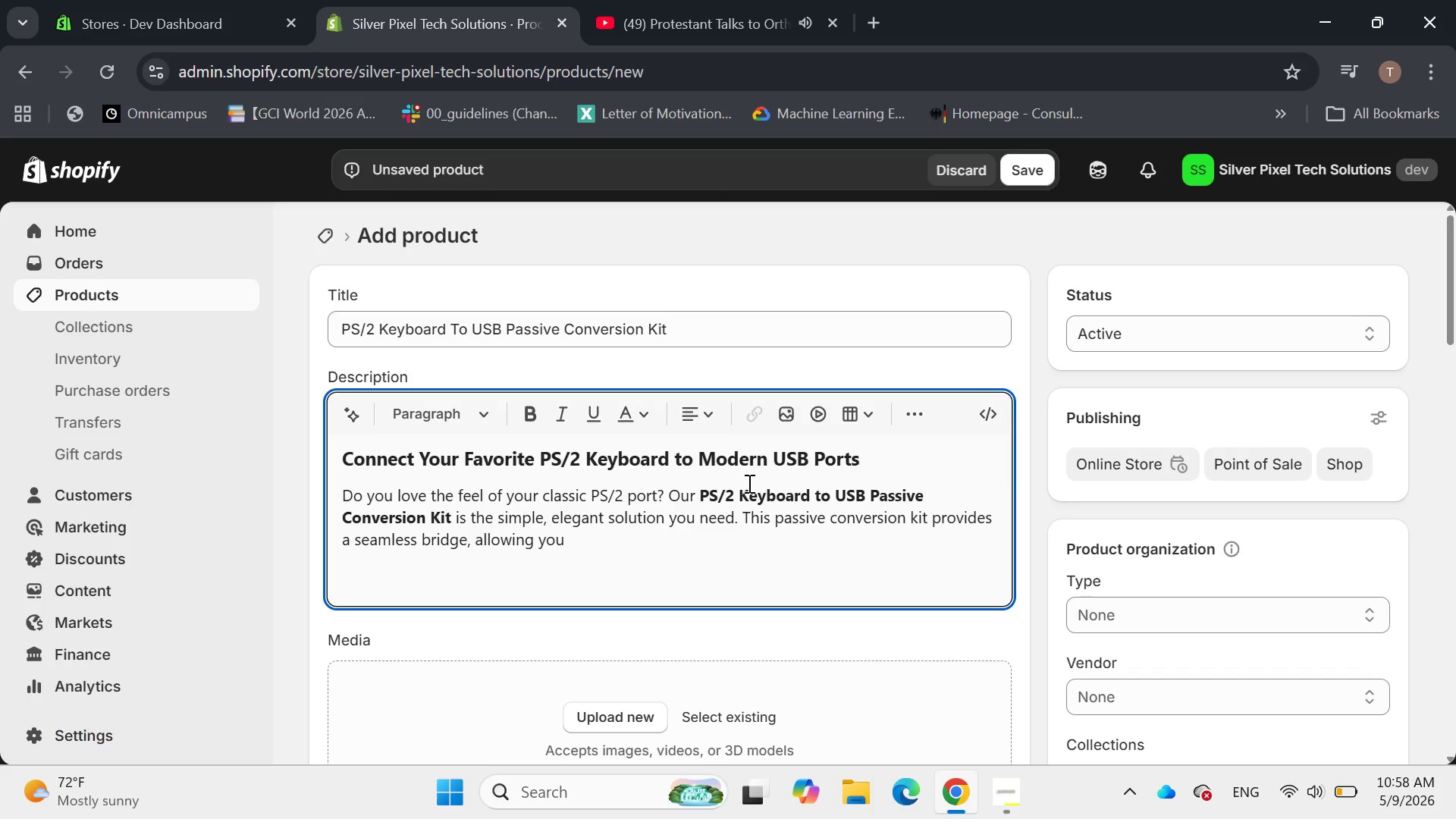 
type(t)
key(Backspace)
type( to use your cherished )
 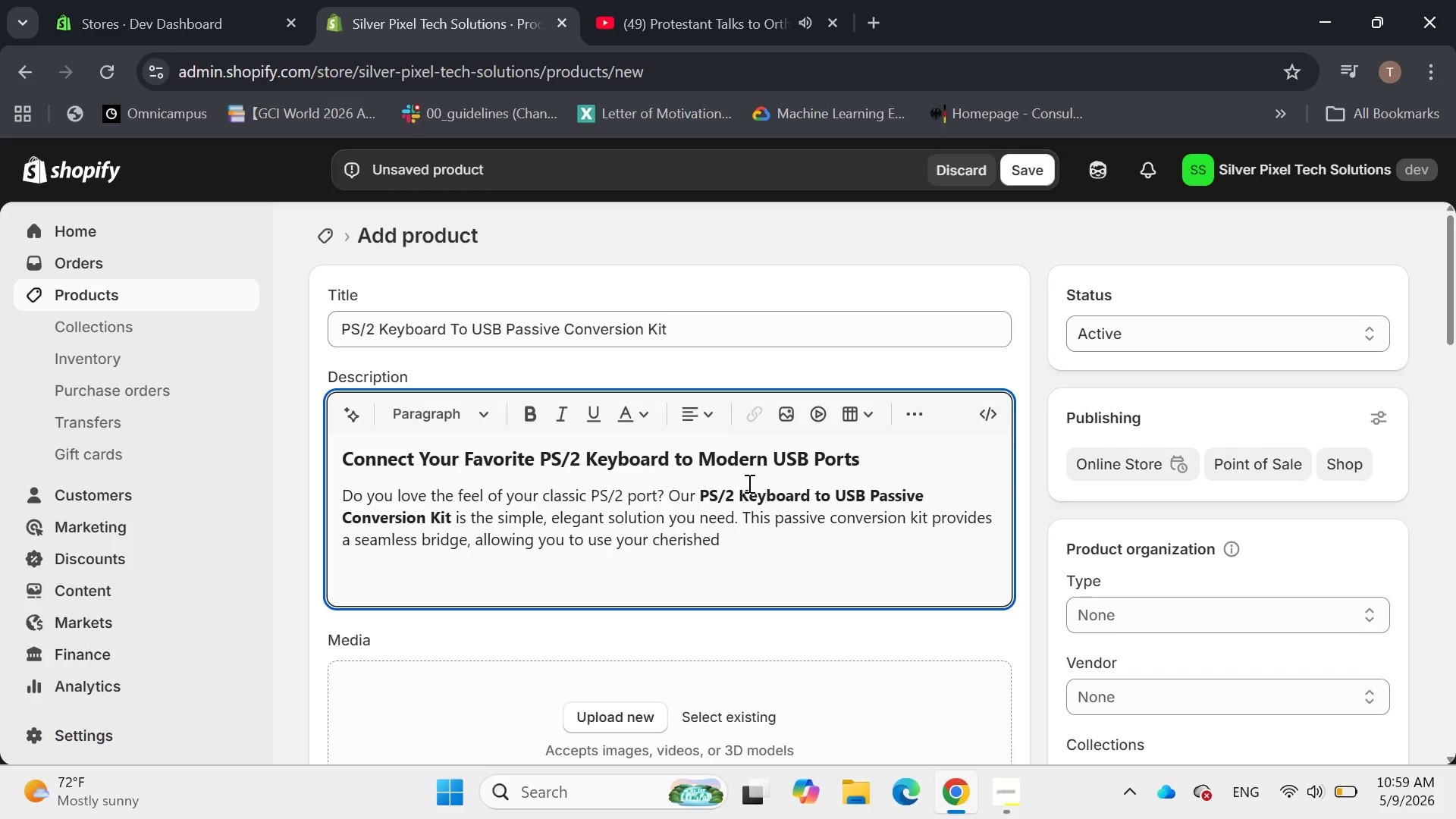 
type(legacy PS/2 k)
key(Backspace)
type(keyn)
key(Backspace)
type(board with any computer q)
key(Backspace)
type(equ)
 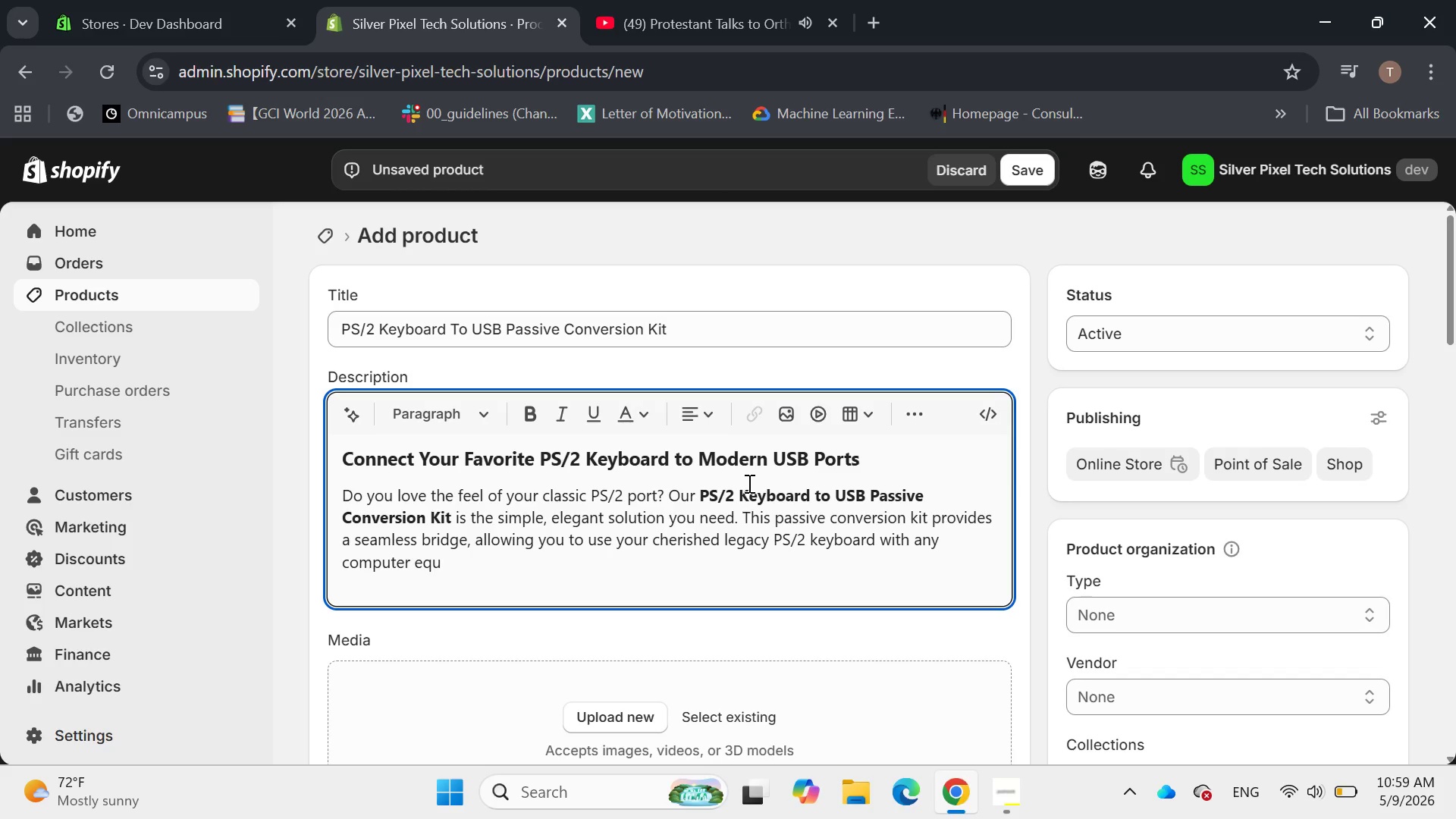 
type(ipped )
 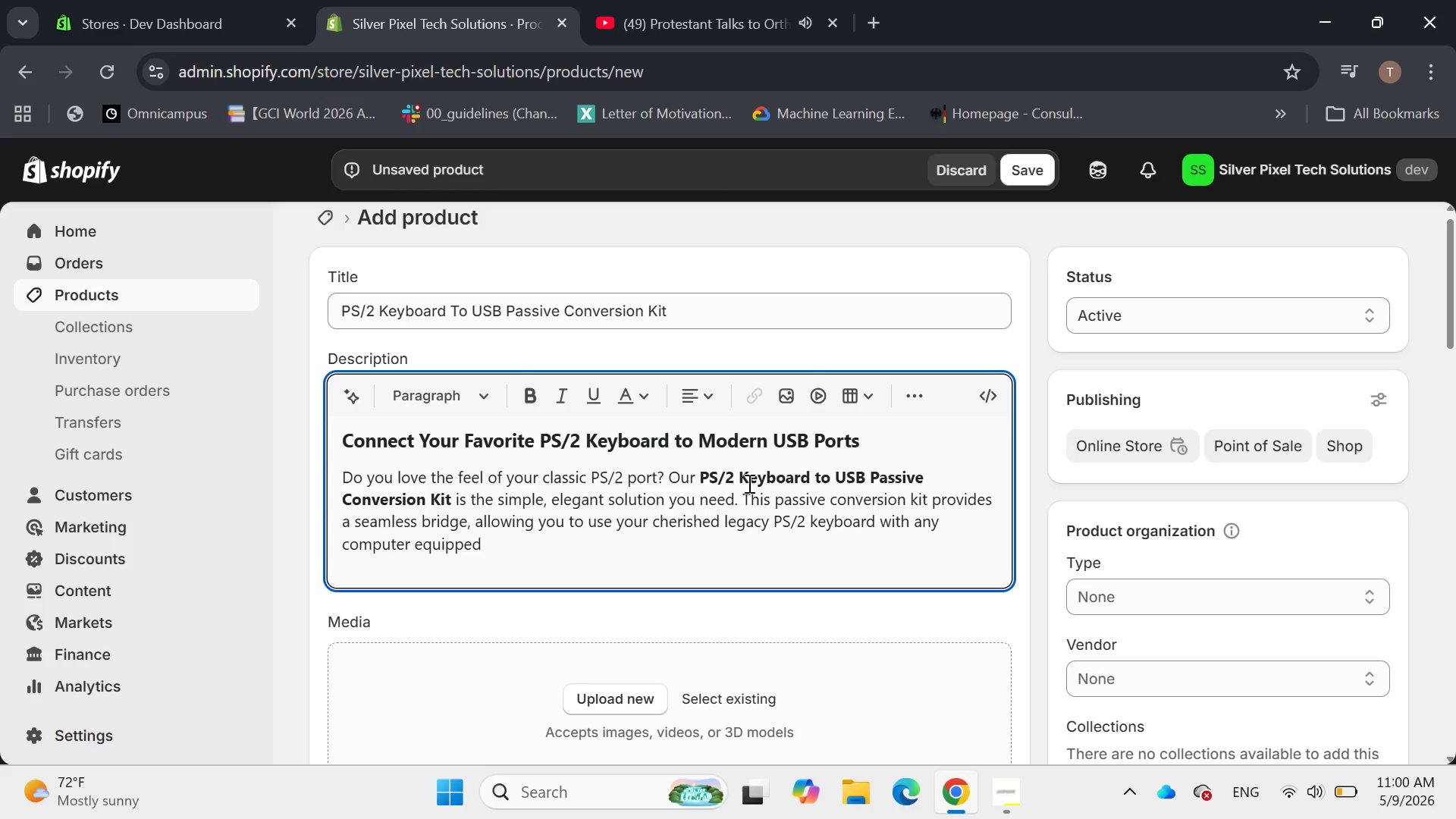 
wait(33.19)
 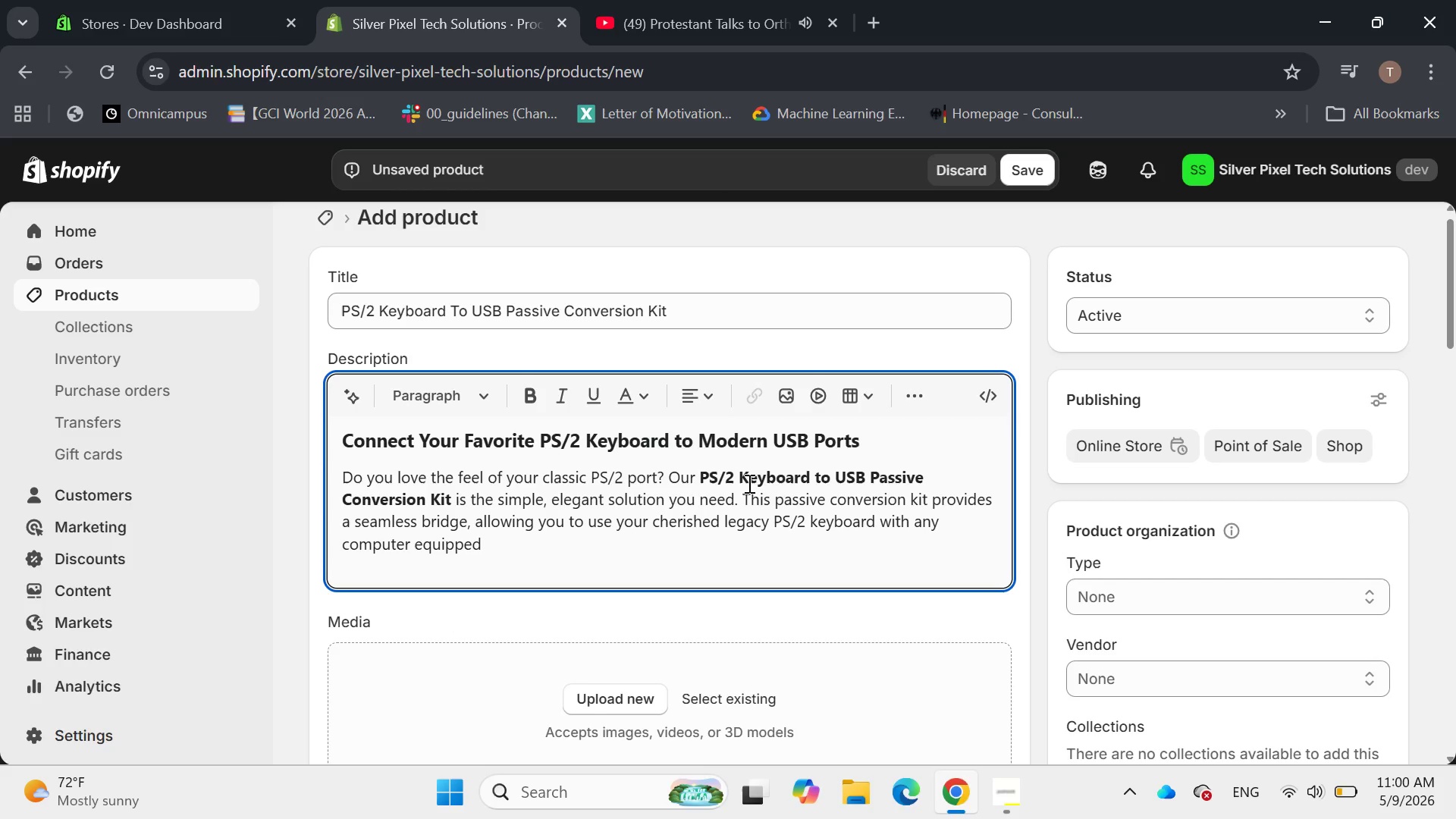 
type(with a USB [)
key(Backspace)
type(port, without the need for complex drivers or active power.)
 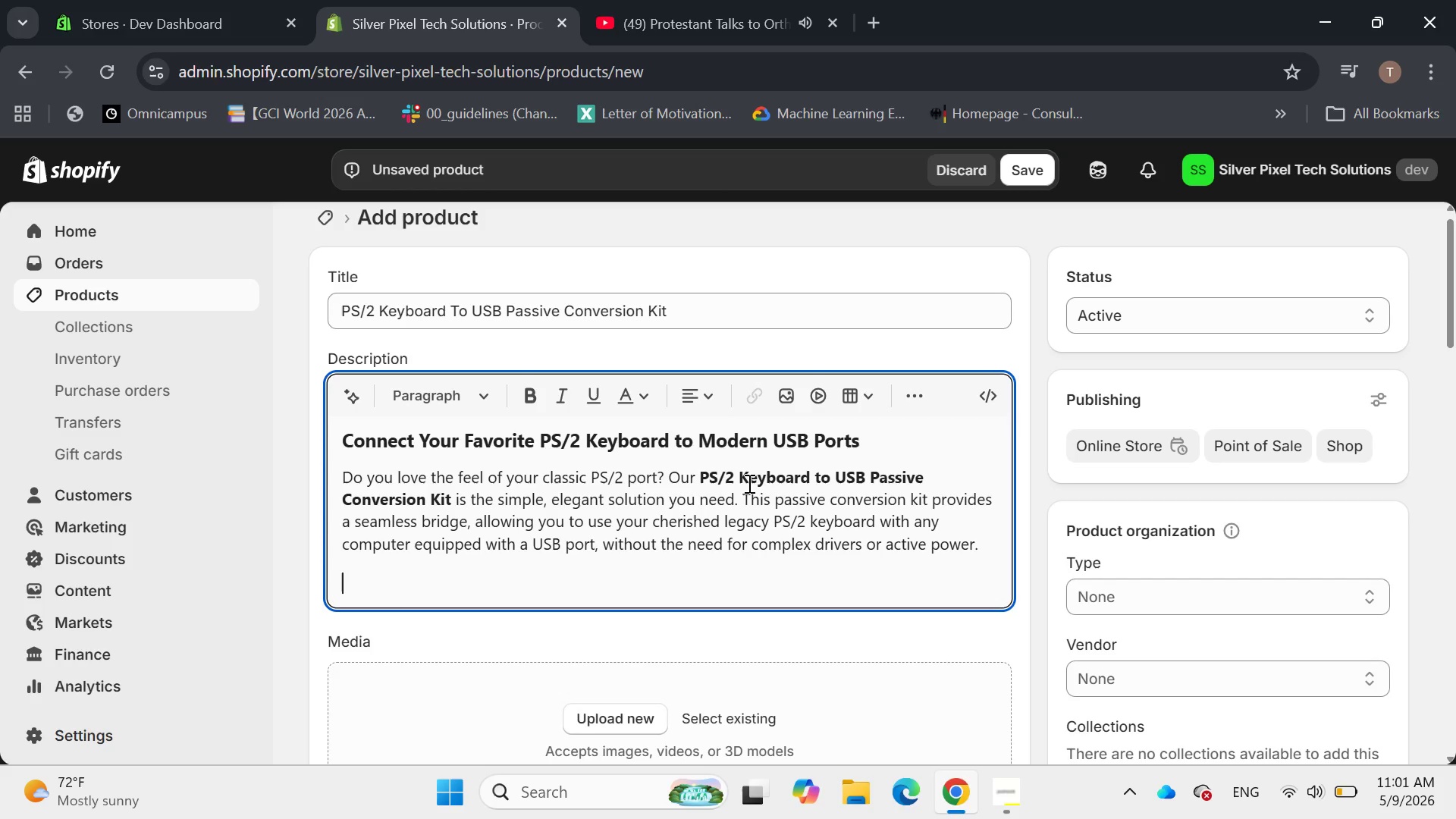 
 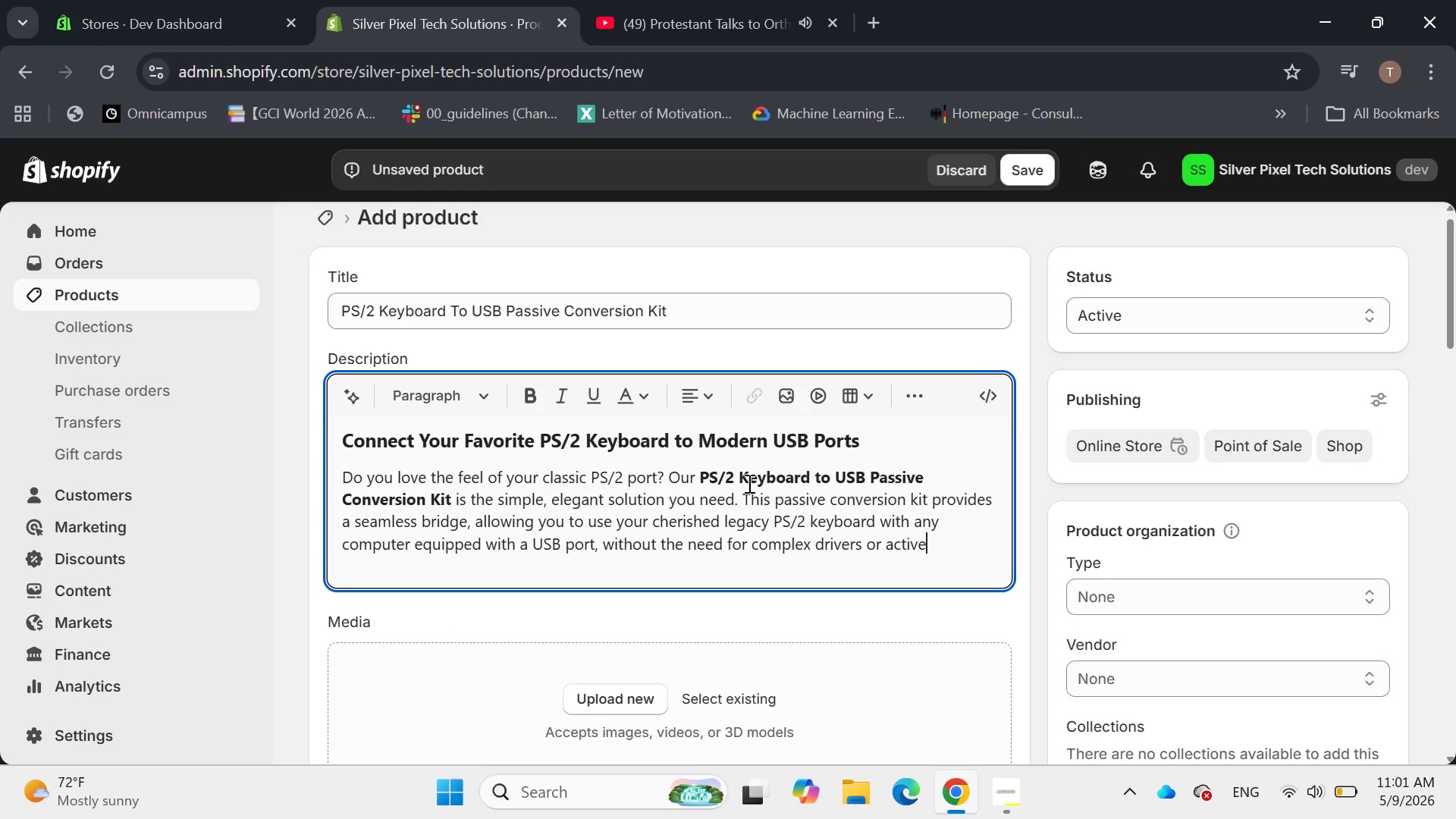 
key(Enter)
 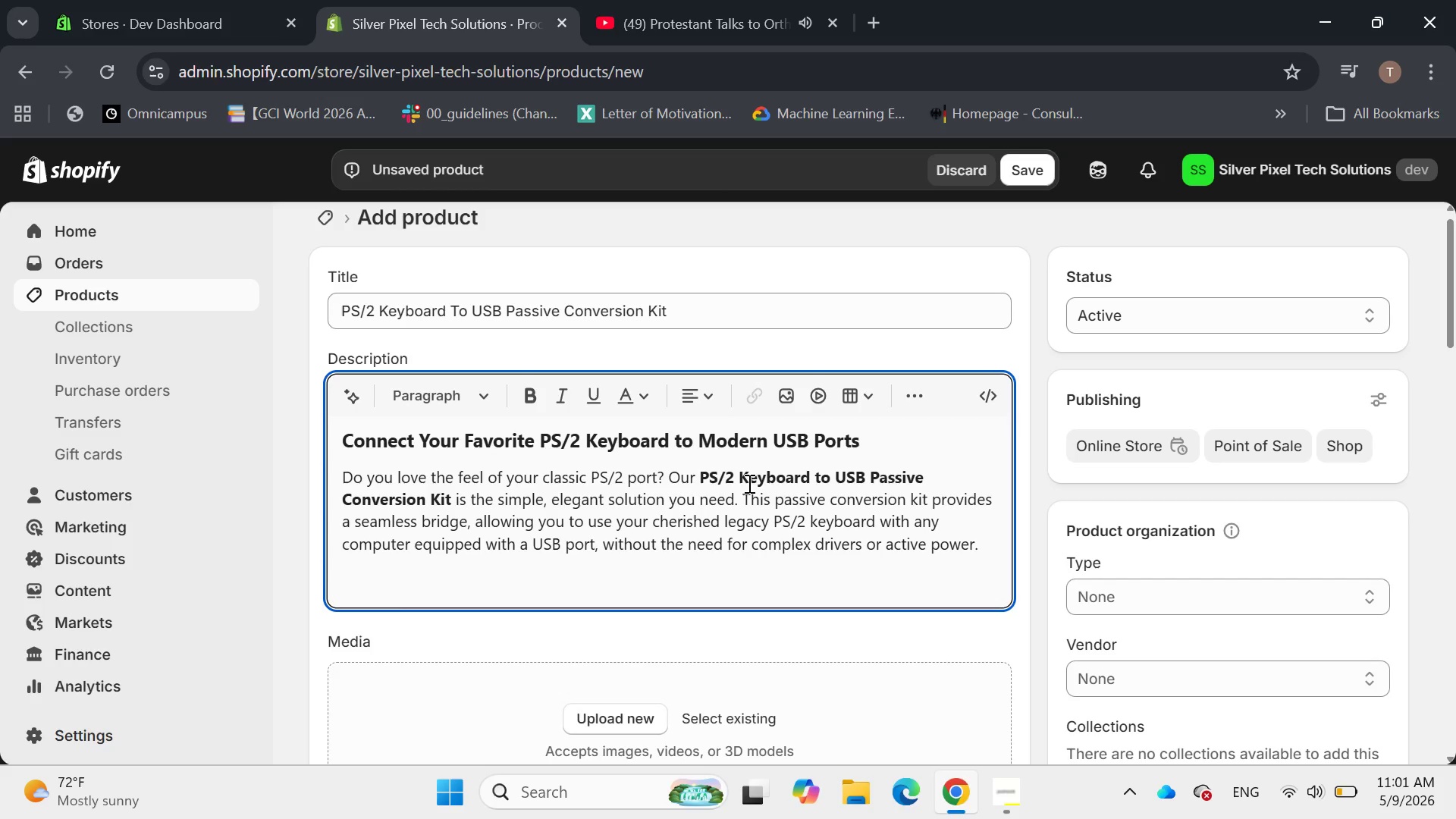 
type(**8)
key(Backspace)
type(*Benefits of Our PS/2 to USB Kit:*** )
 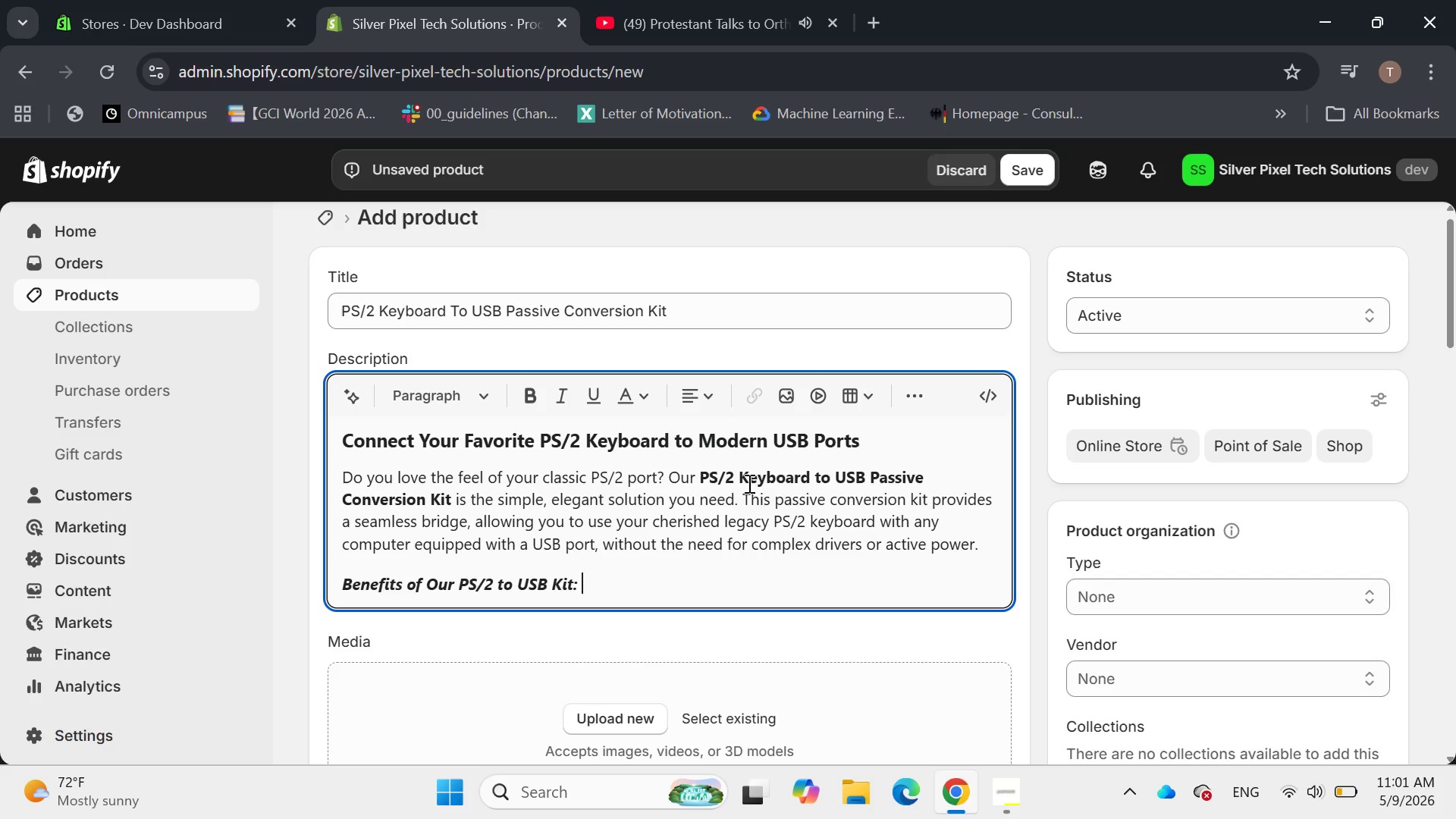 
left_click_drag(start_coordinate=[594, 577], to_coordinate=[323, 585])
 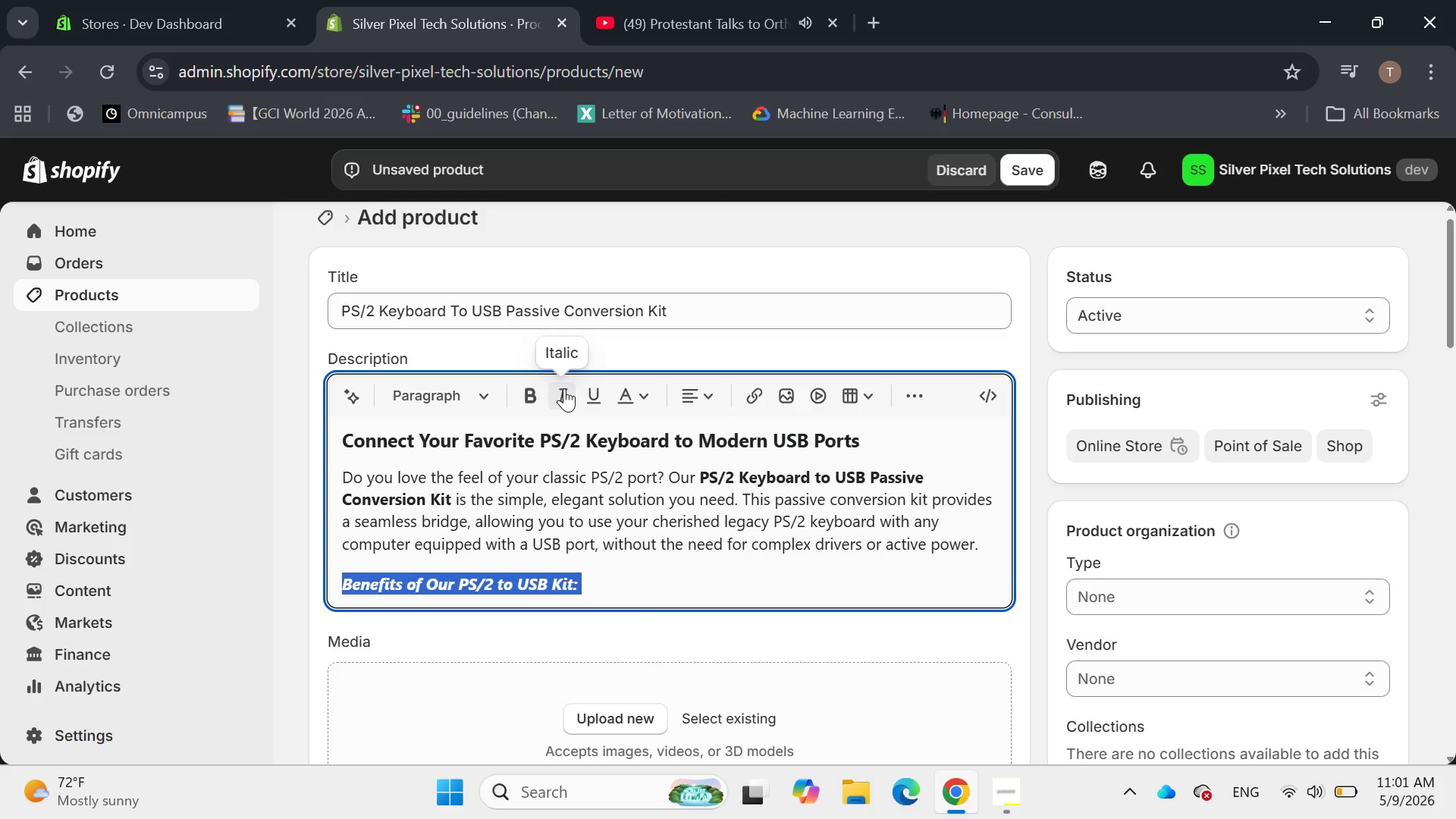 
left_click([564, 388])
 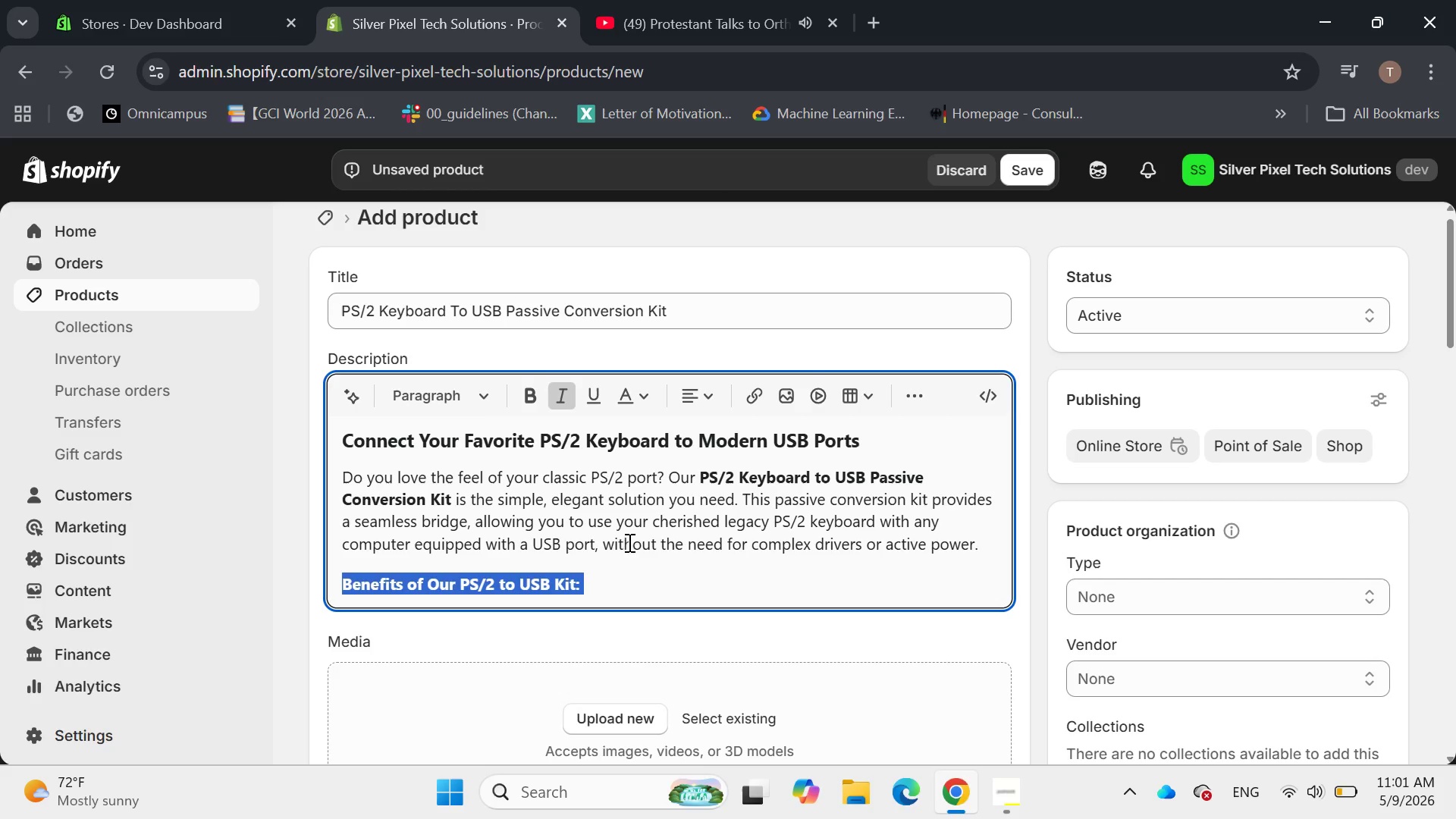 
left_click([605, 590])
 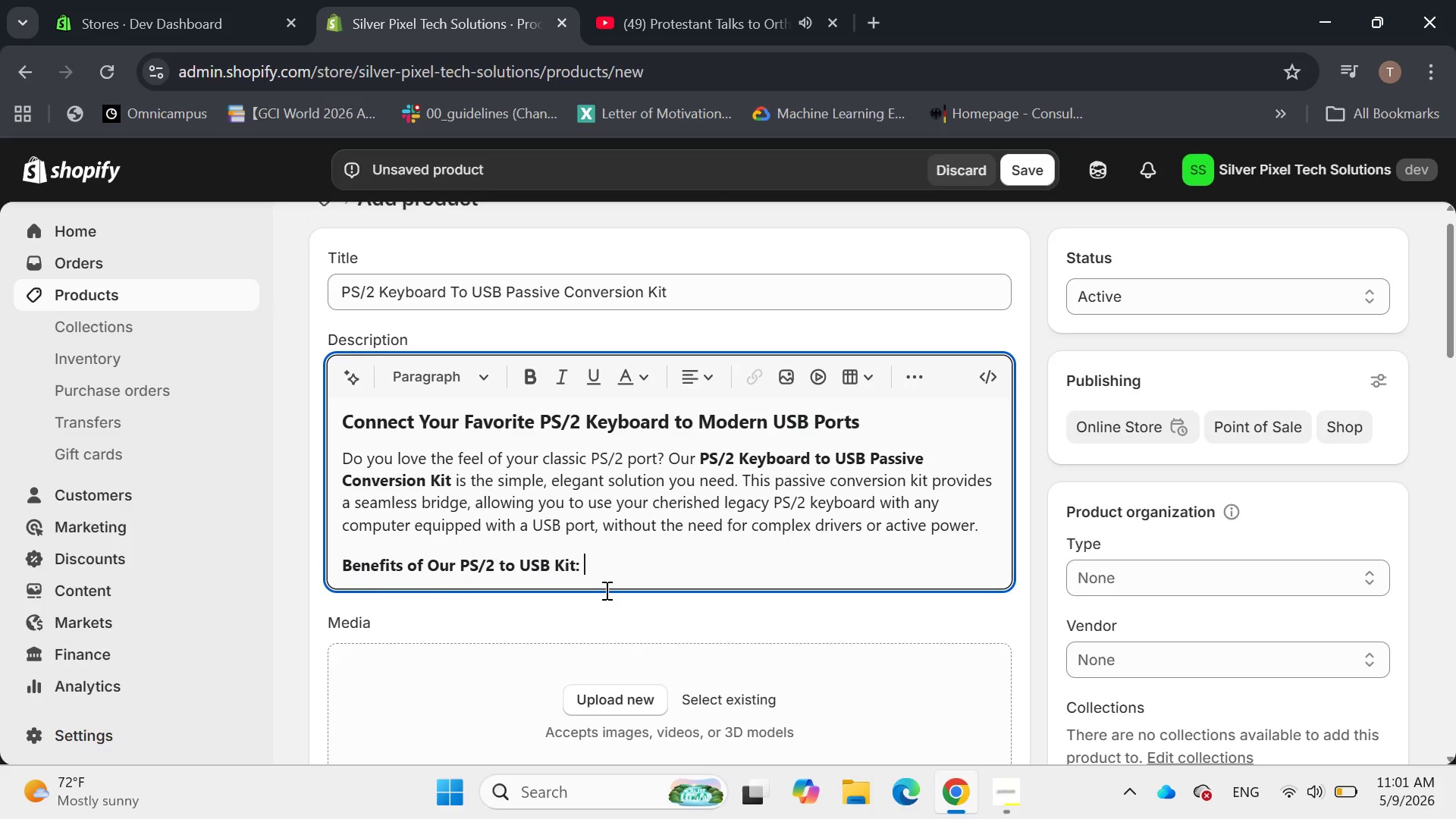 
key(Backspace)
 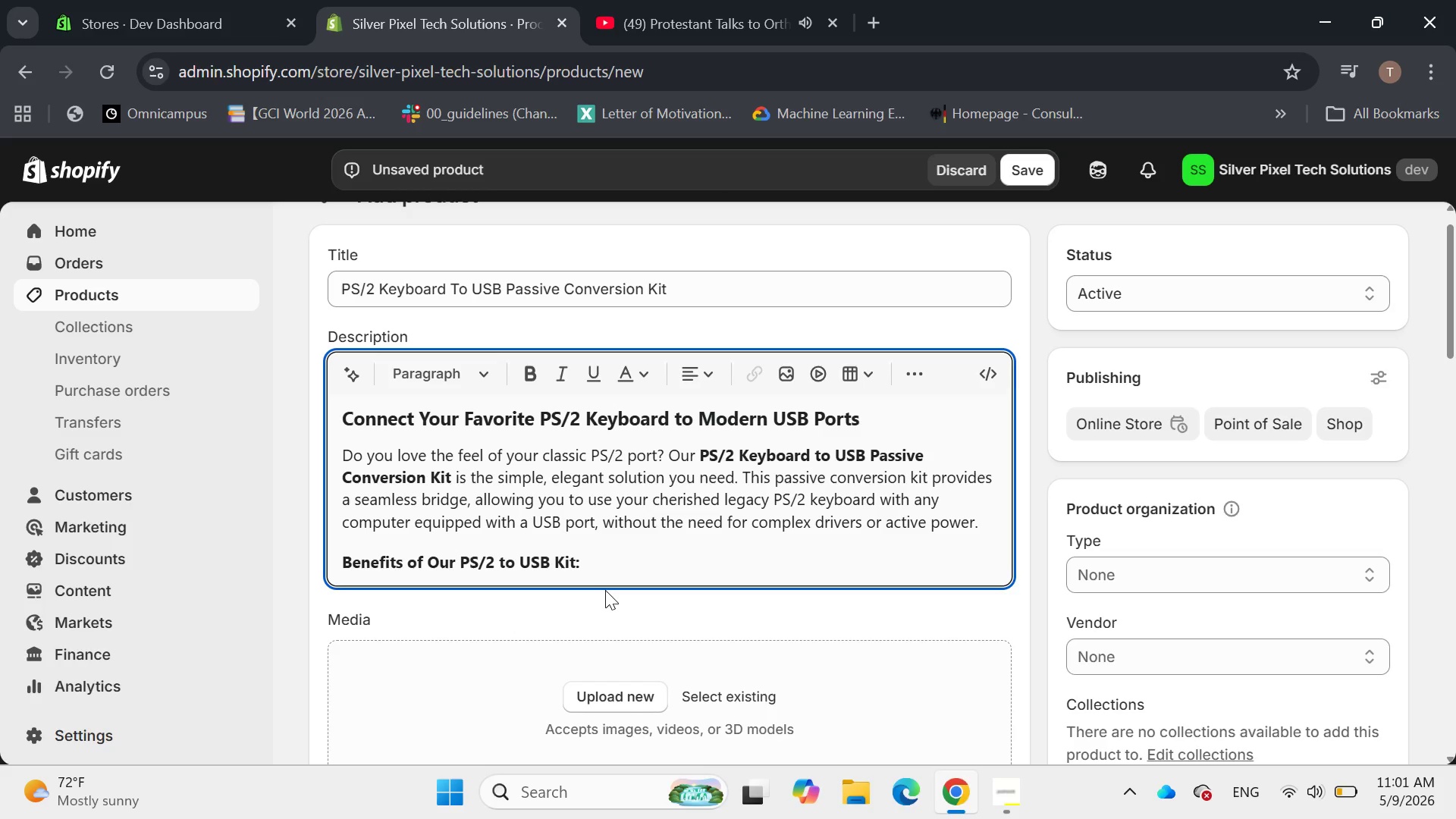 
key(Enter)
 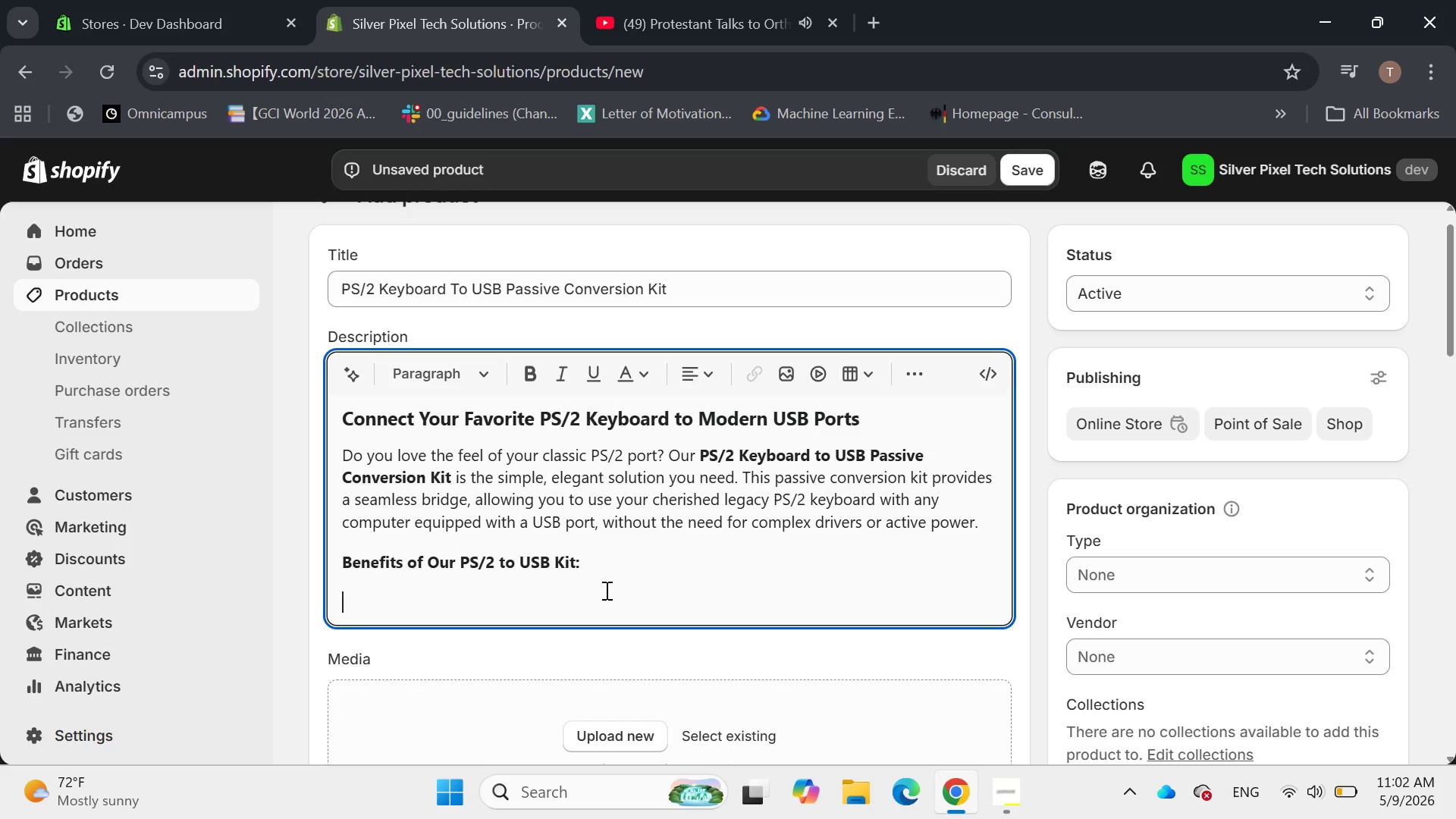 
left_click([921, 367])
 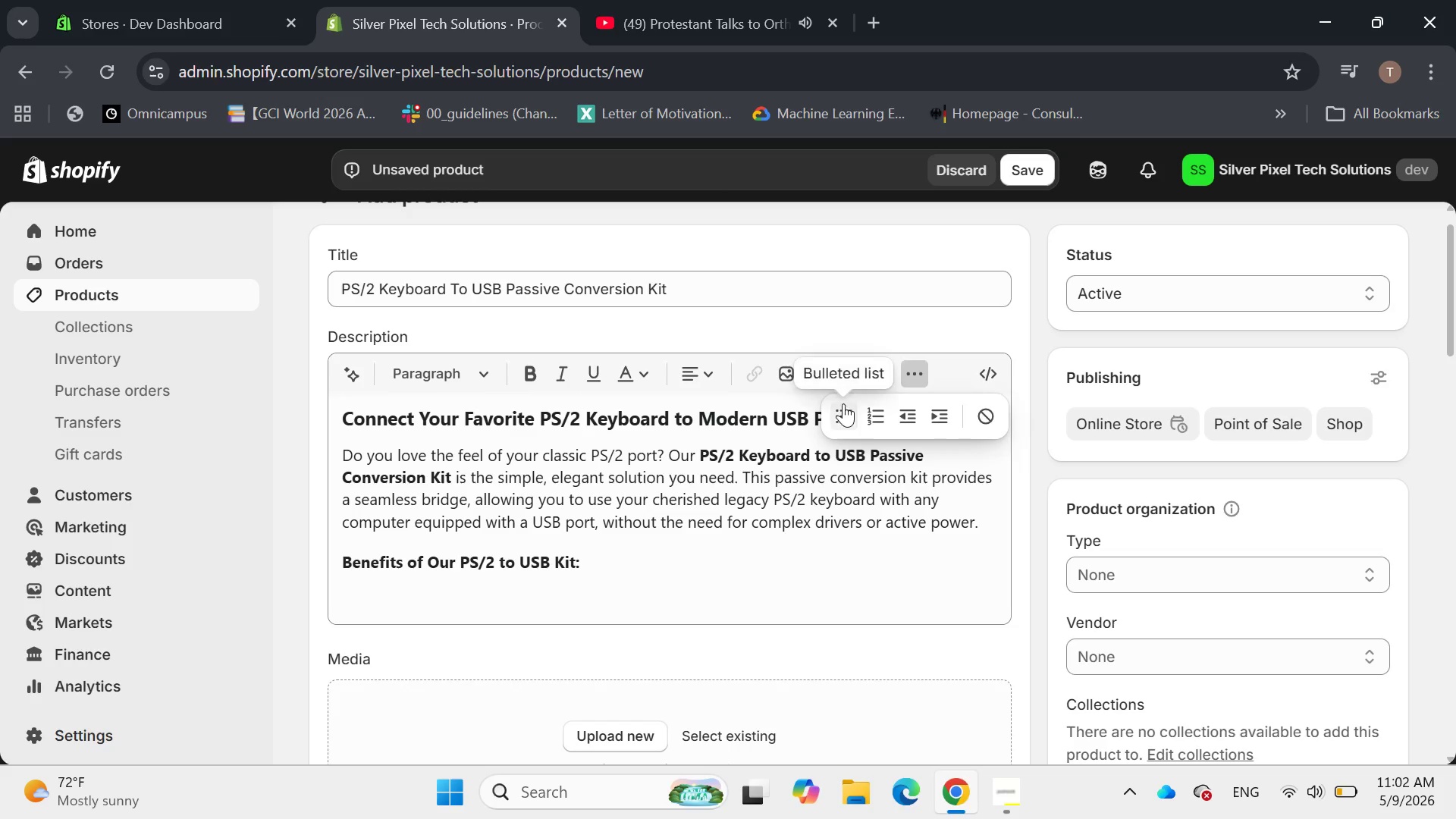 
left_click([843, 410])
 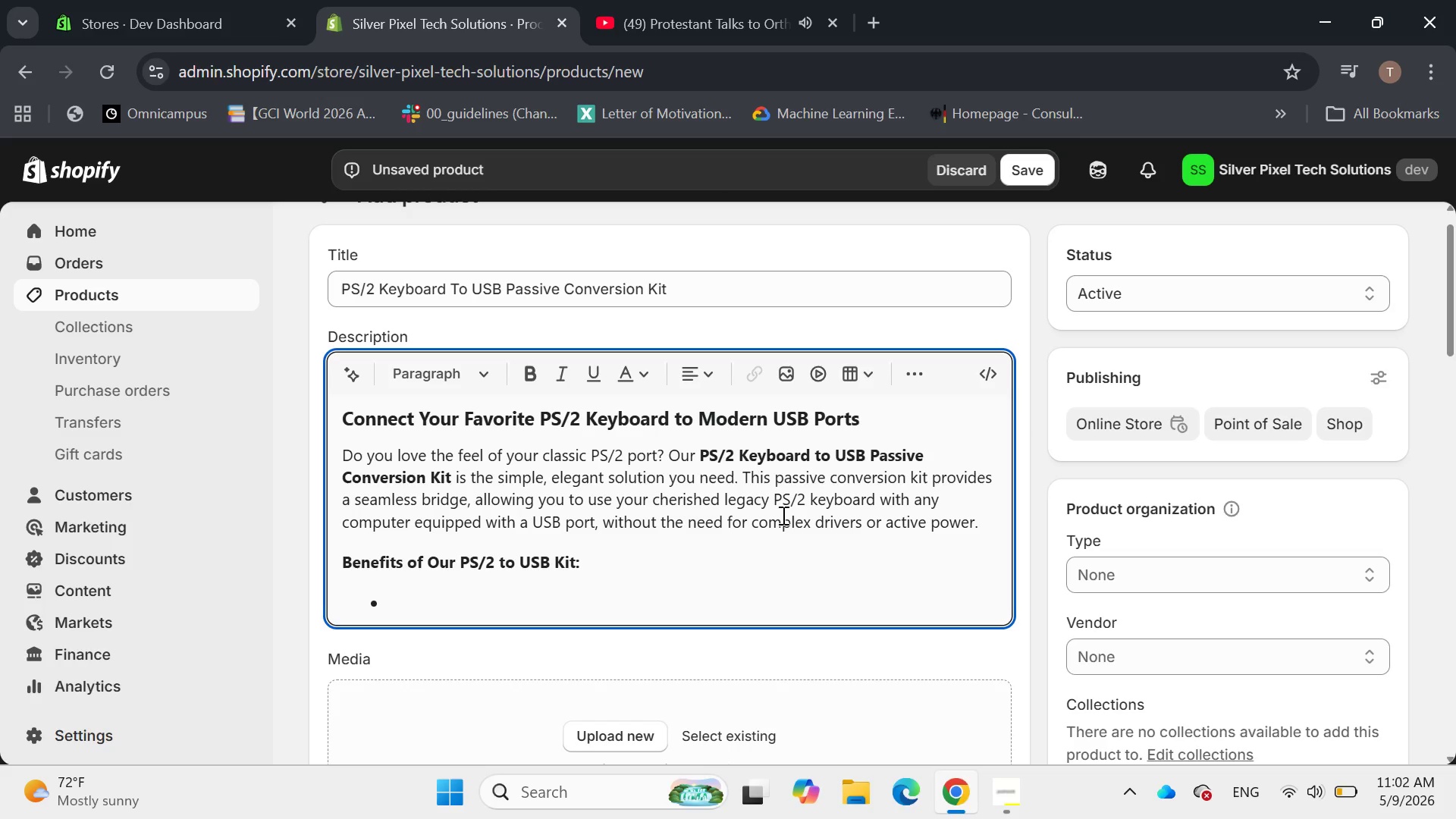 
type(Instant Compatibility )
key(Backspace)
type(: Plug-and-play functionality for most PS?2)
key(Backspace)
key(Backspace)
type(/2 key)
 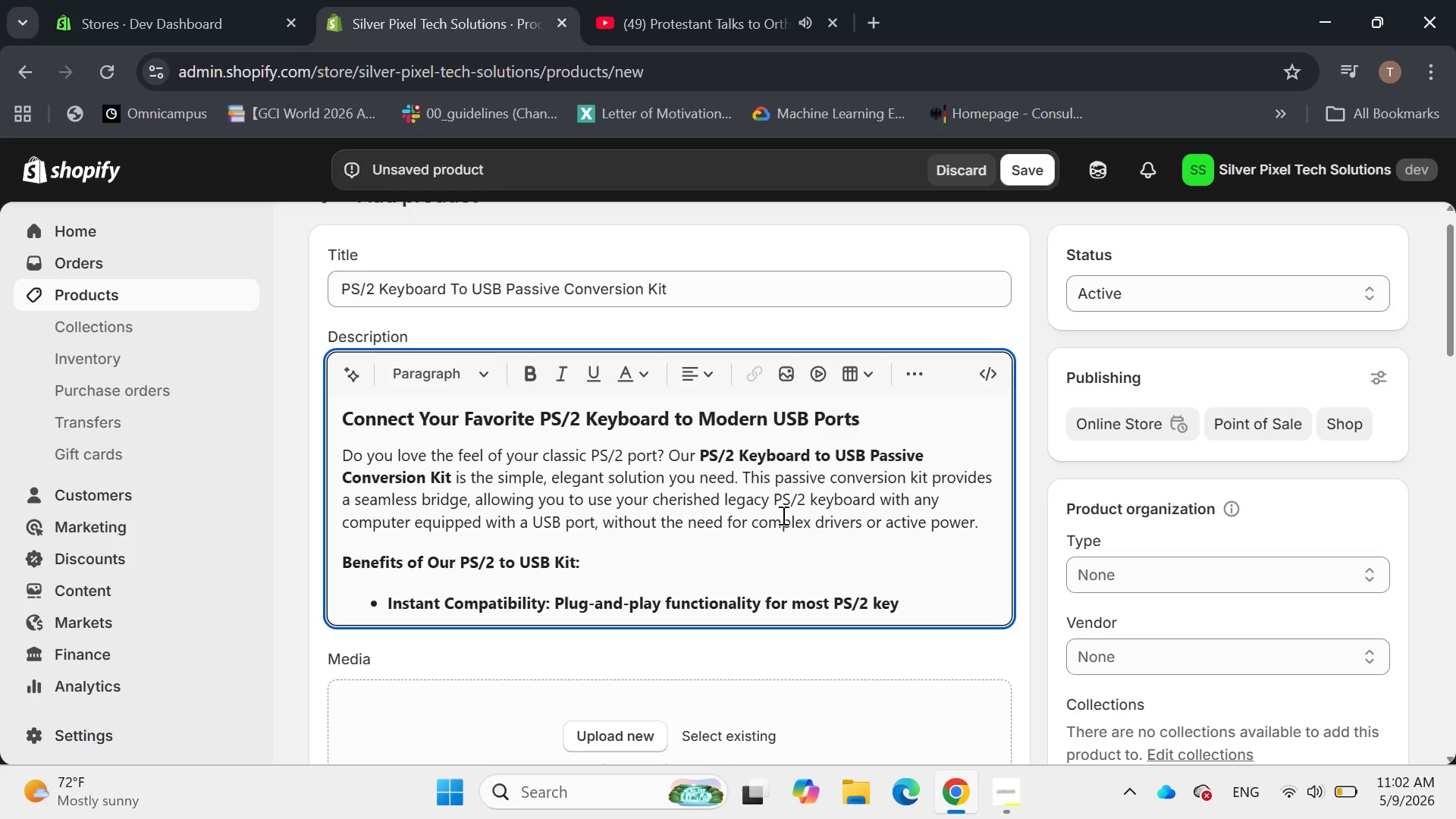 
wait(6.75)
 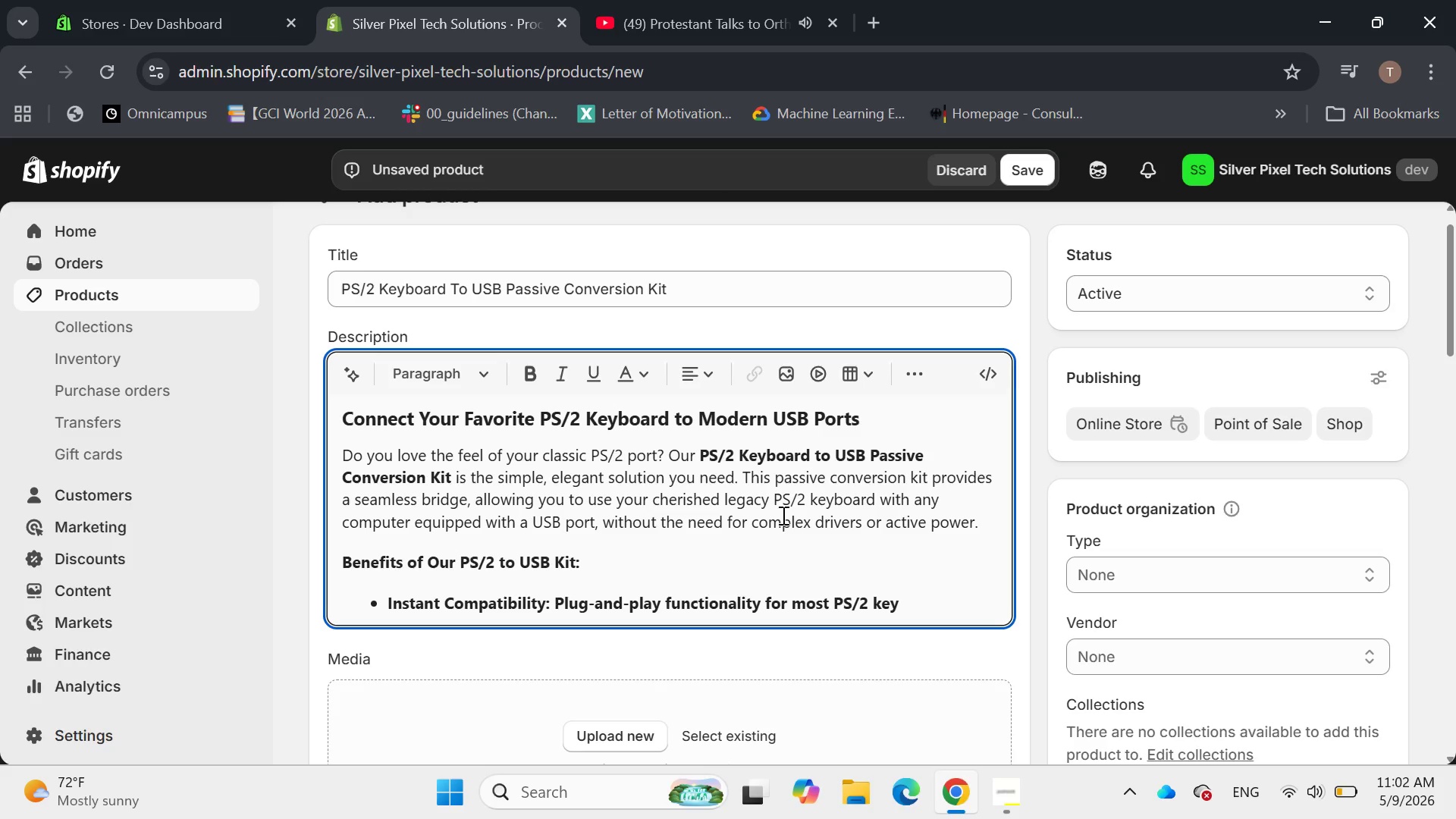 
key(Backspace)
key(Backspace)
key(Backspace)
type(Key)
 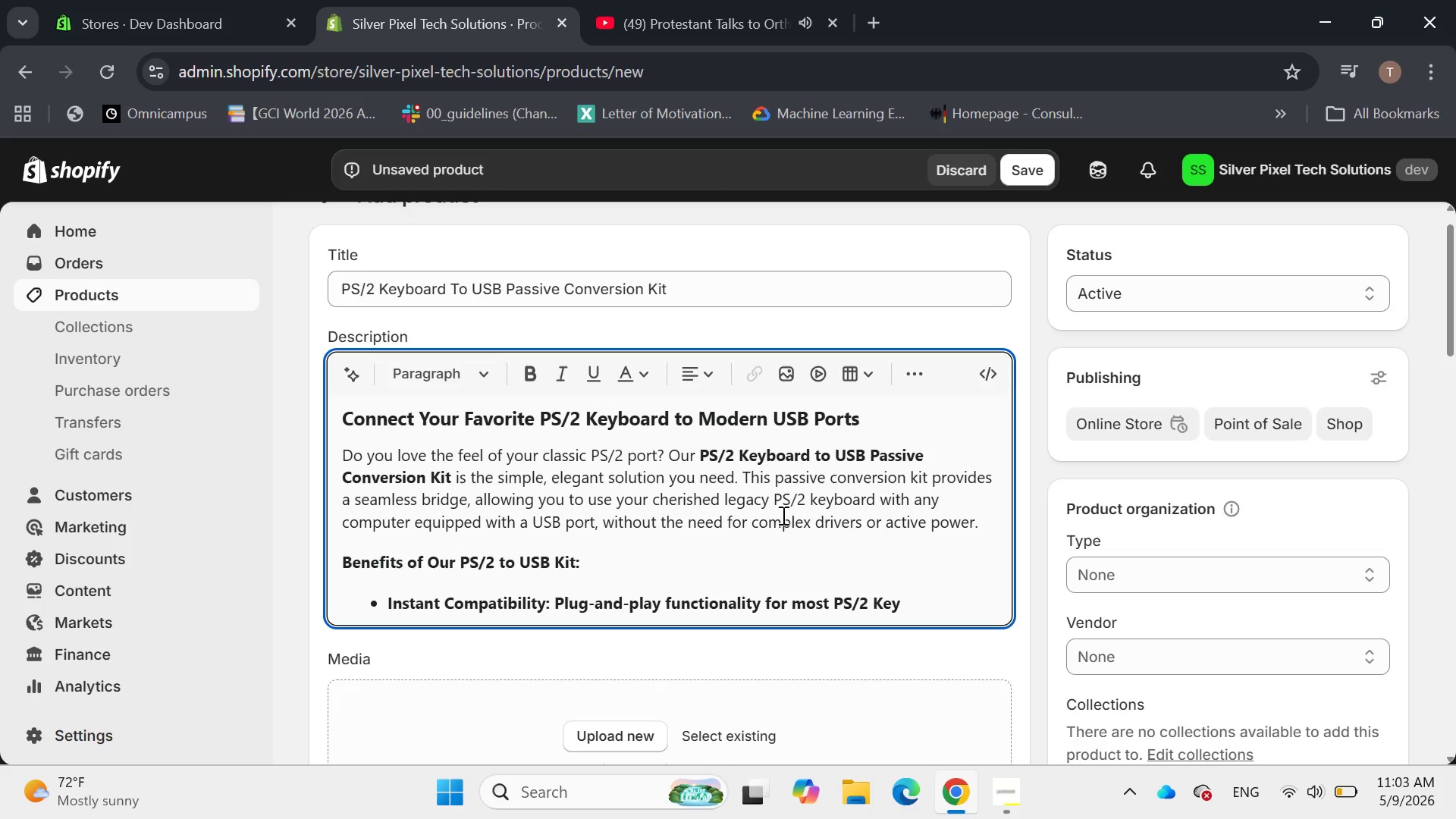 
wait(8.73)
 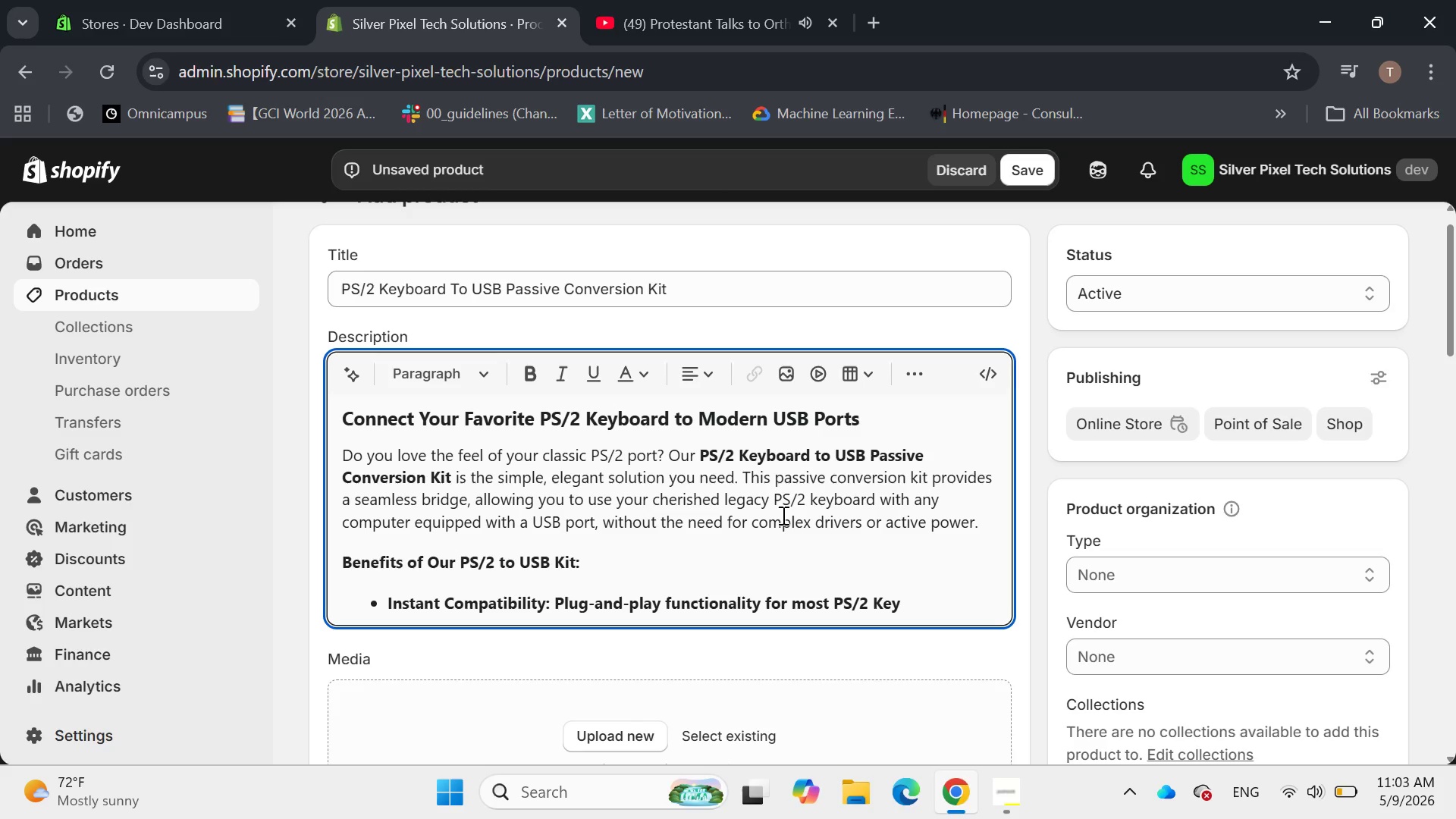 
type(boards on meder)
key(Backspace)
key(Backspace)
key(Backspace)
key(Backspace)
type(odern USB-enabled systems.)
 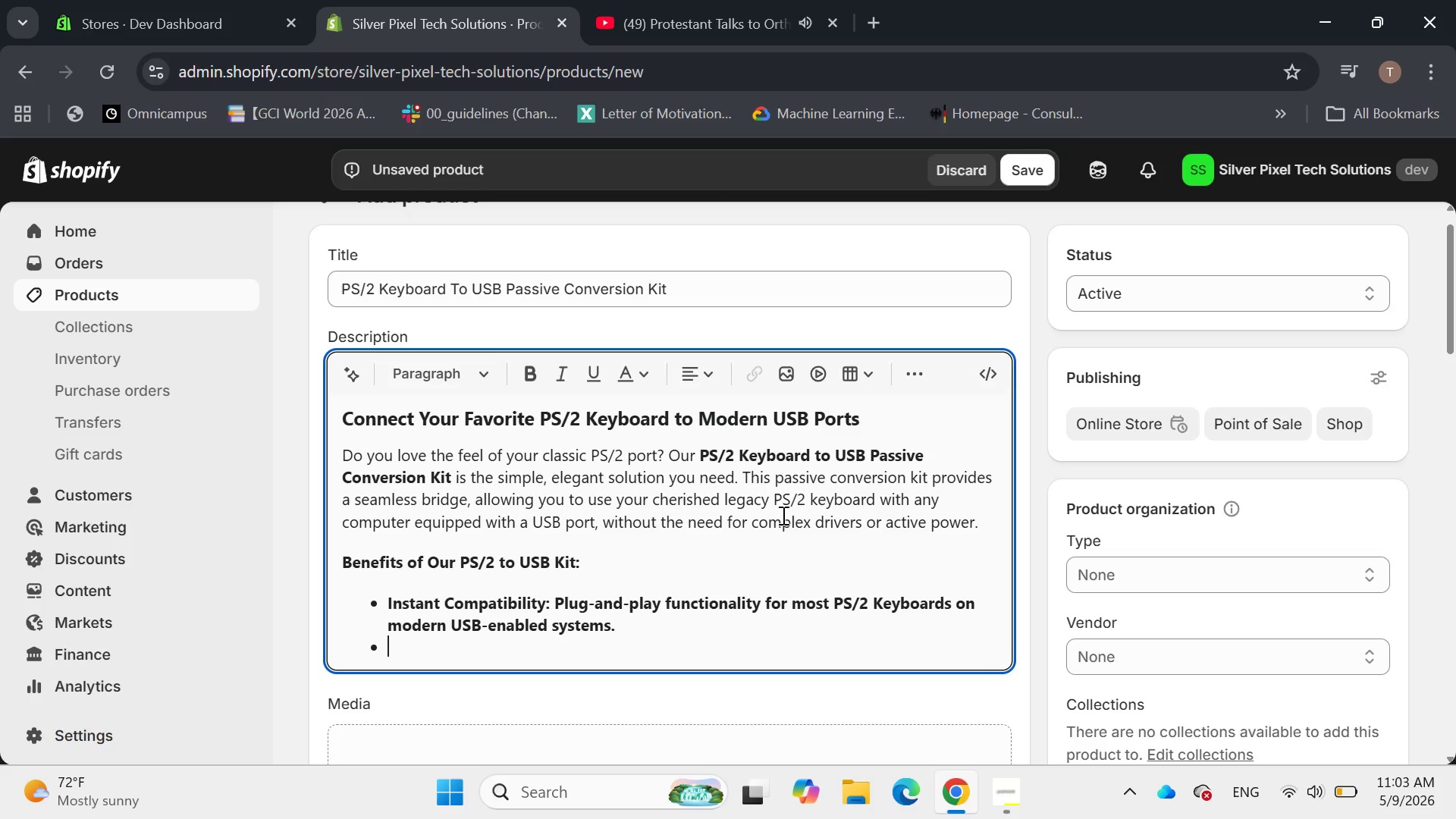 
 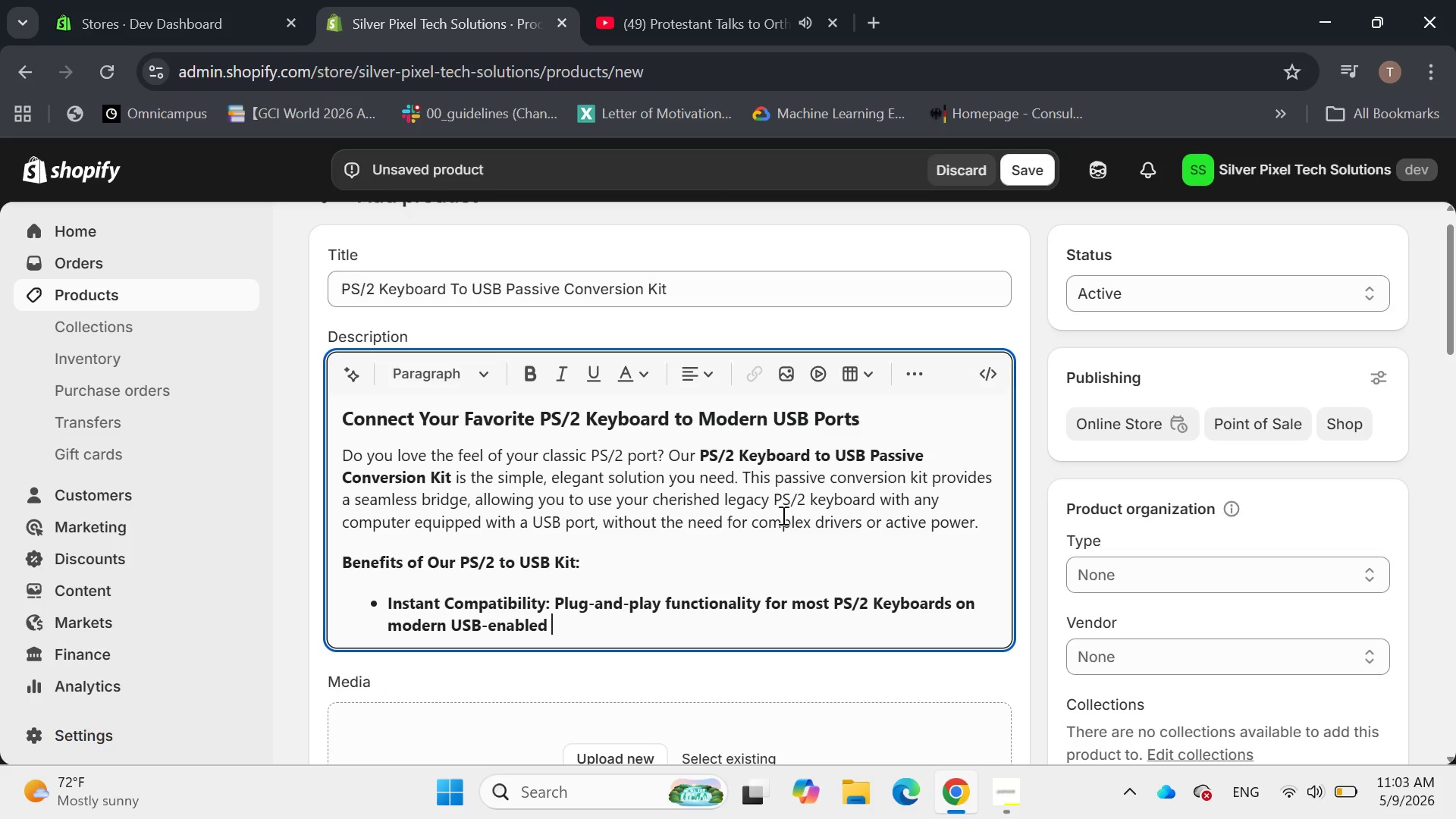 
key(Enter)
 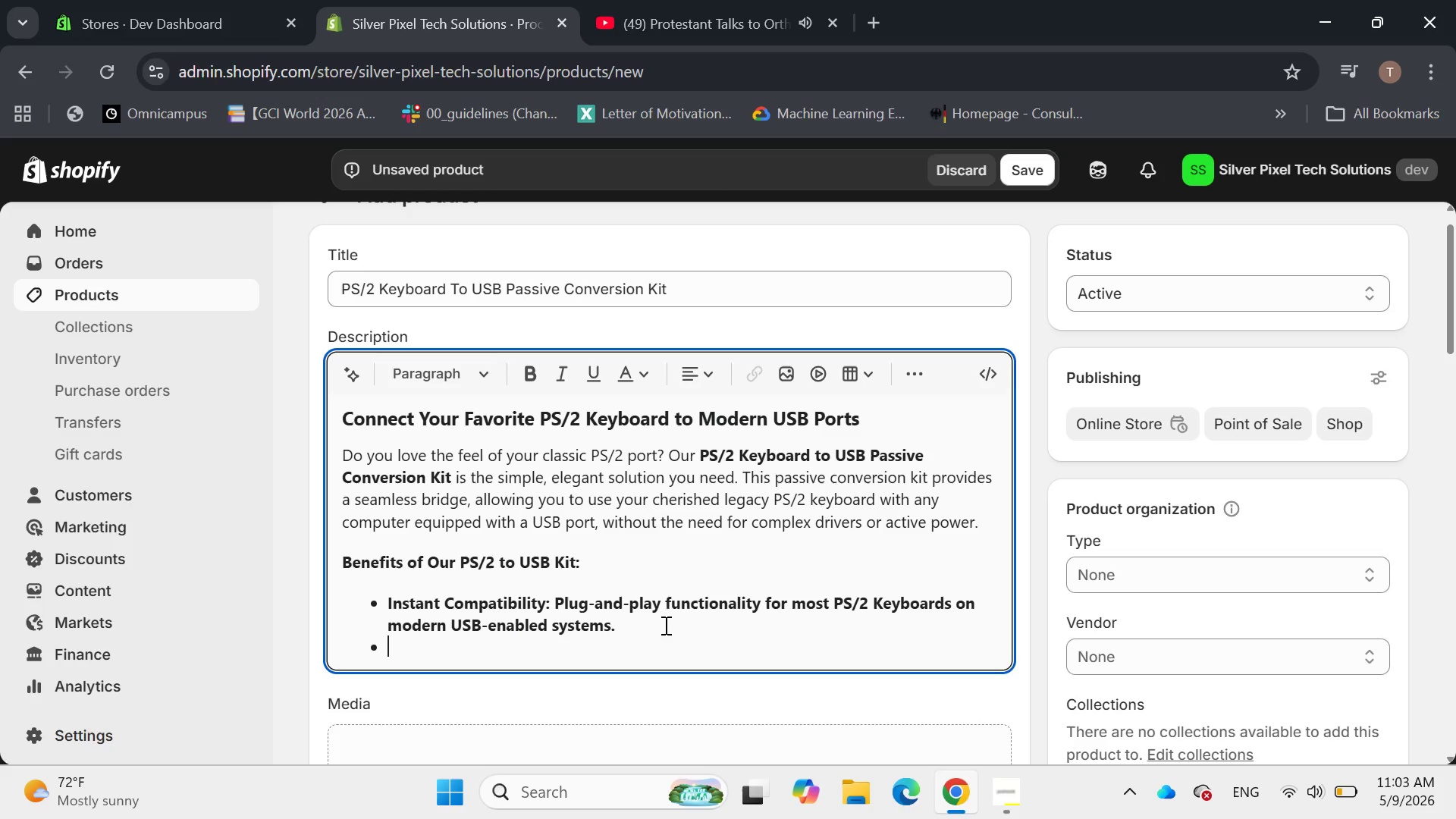 
left_click_drag(start_coordinate=[642, 626], to_coordinate=[554, 598])
 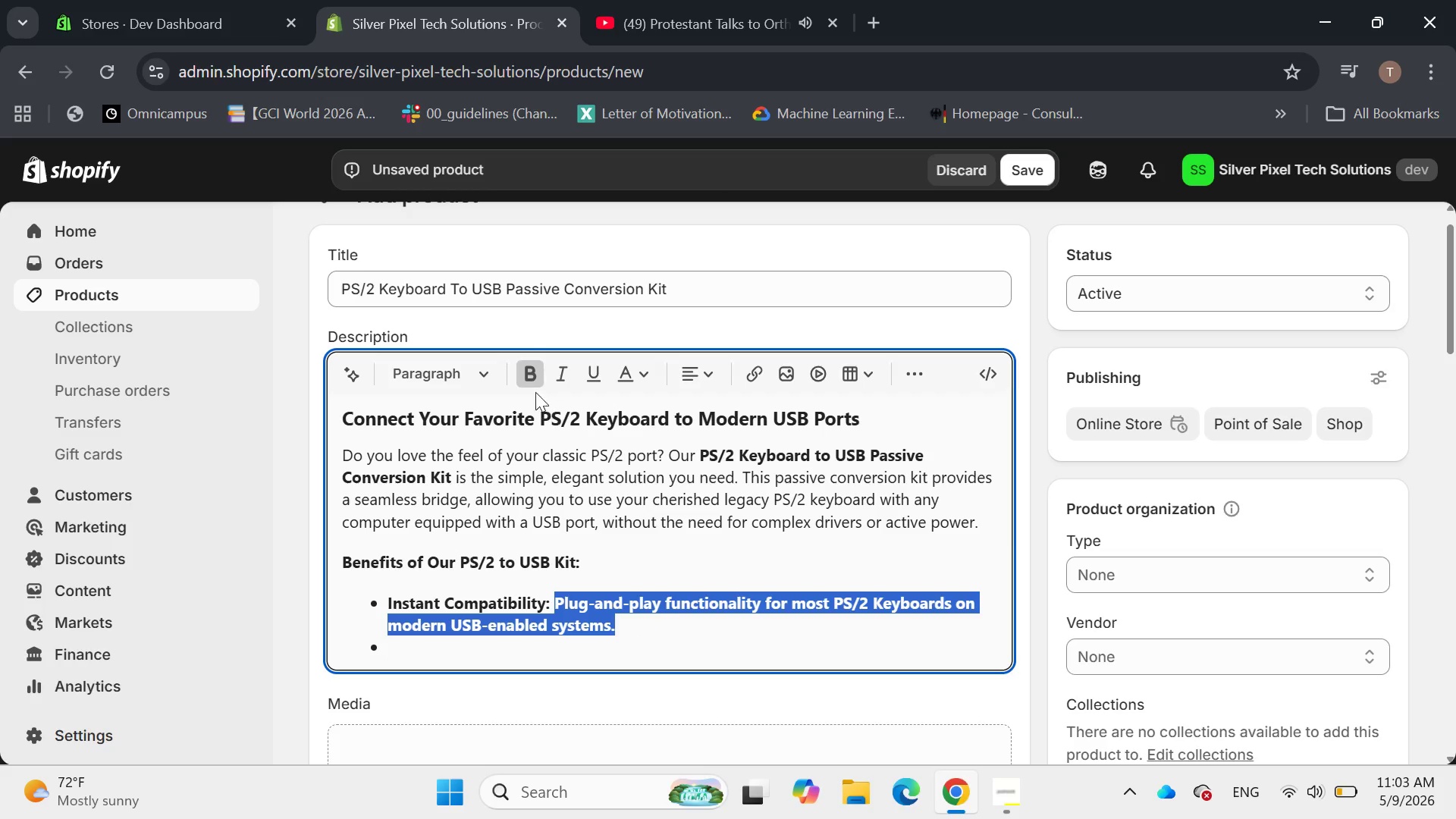 
left_click([527, 380])
 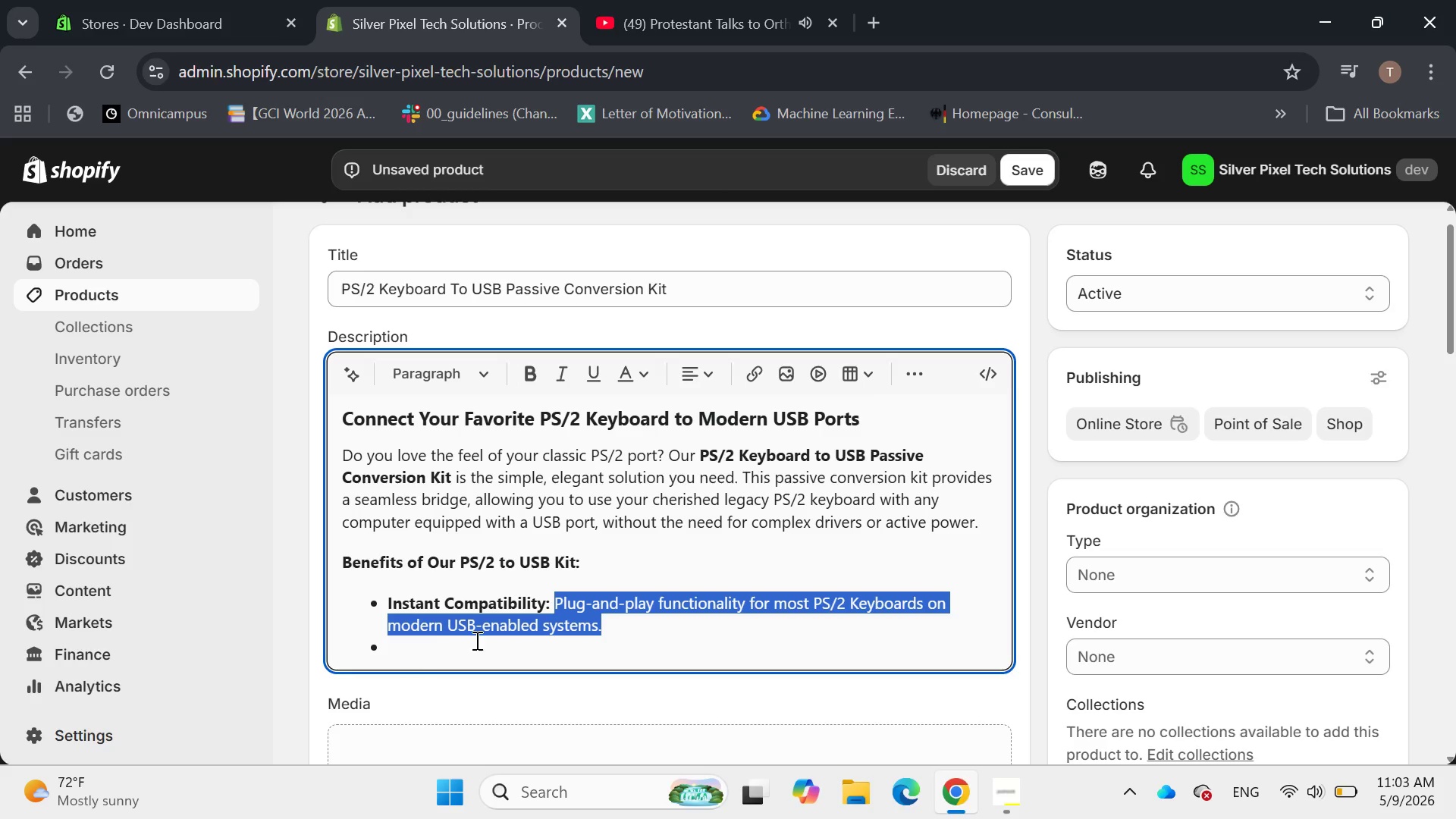 
left_click([620, 625])
 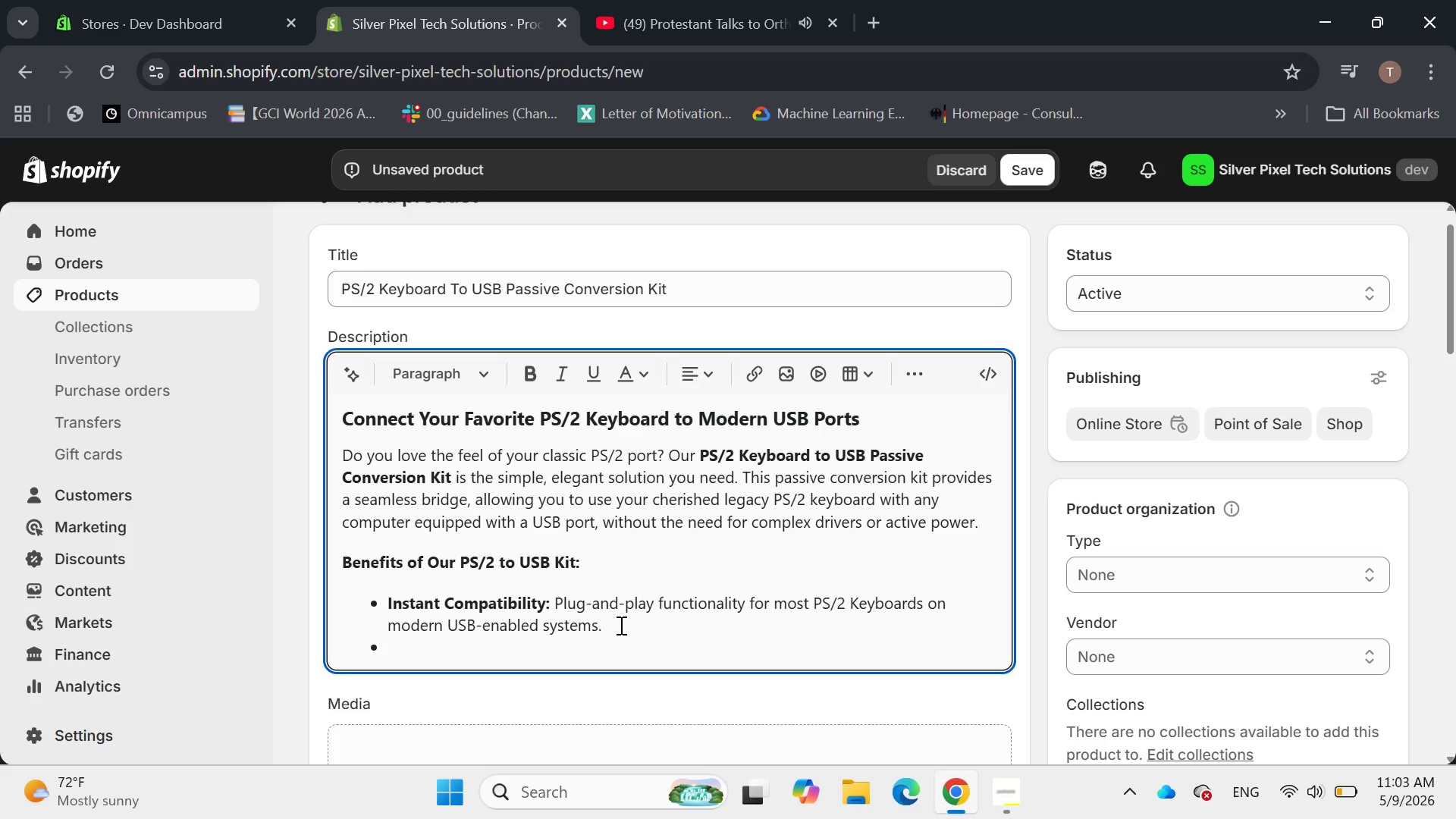 
key(Enter)
 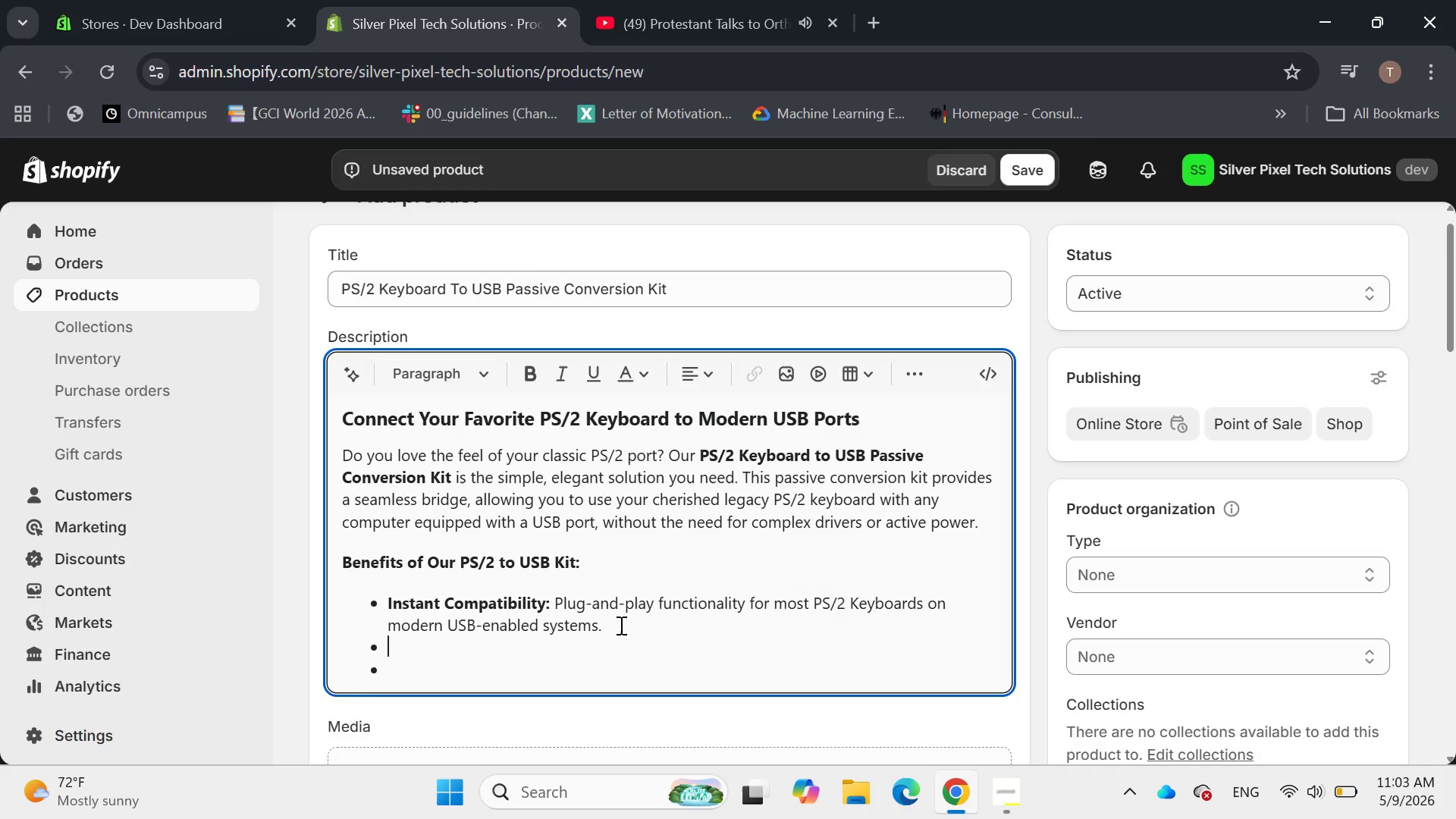 
key(Backspace)
 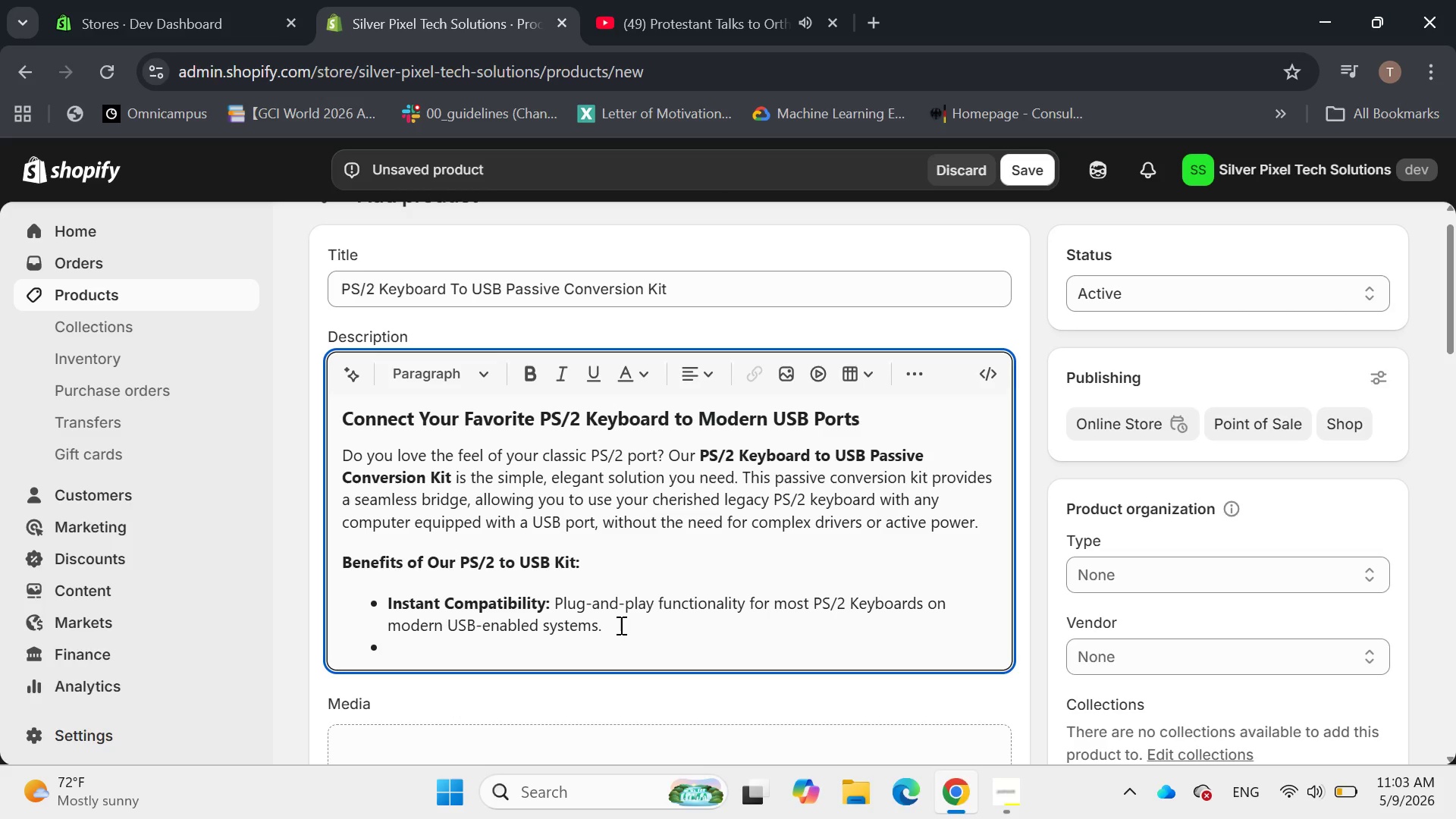 
key(Delete)
 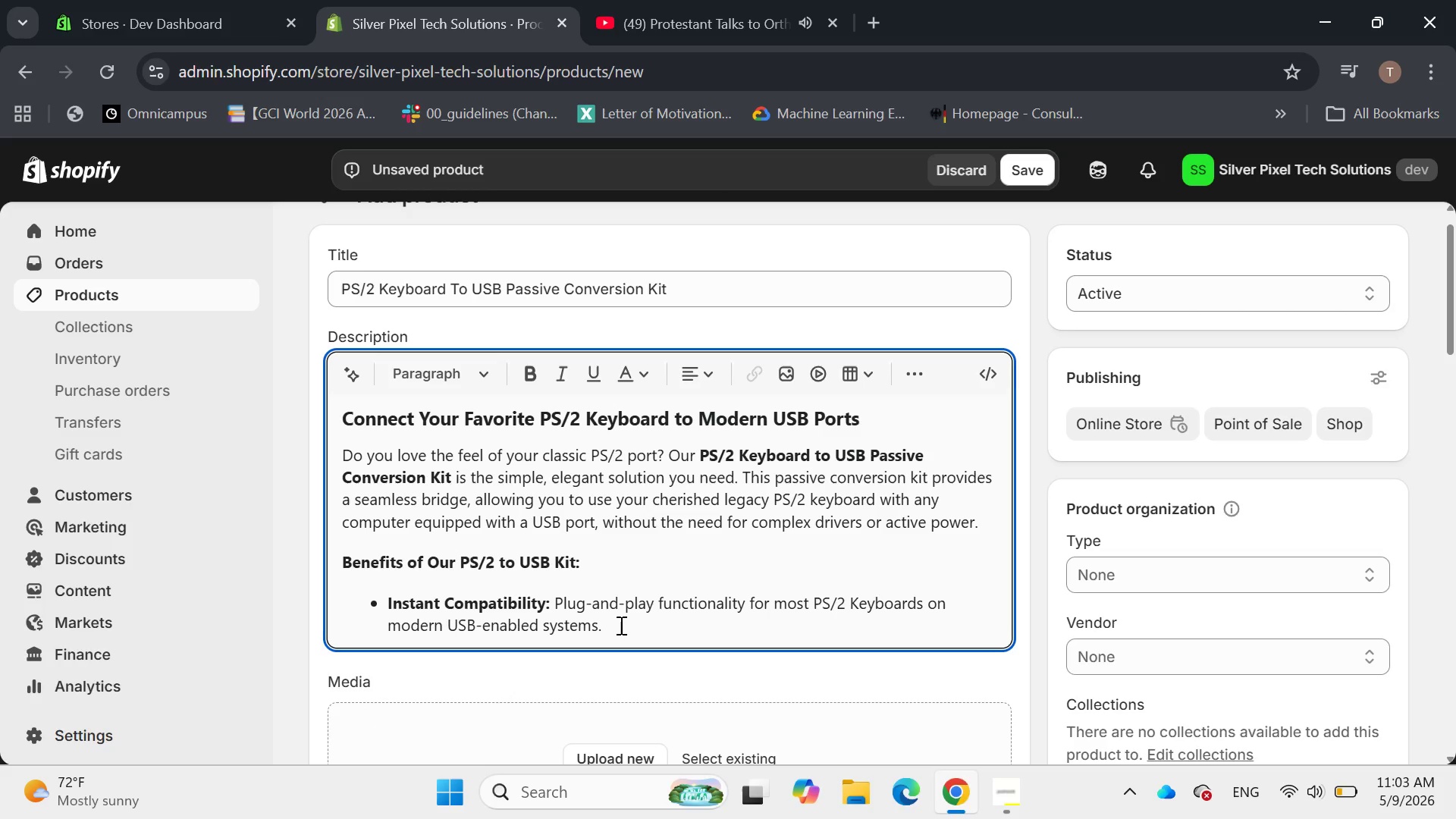 
key(Enter)
 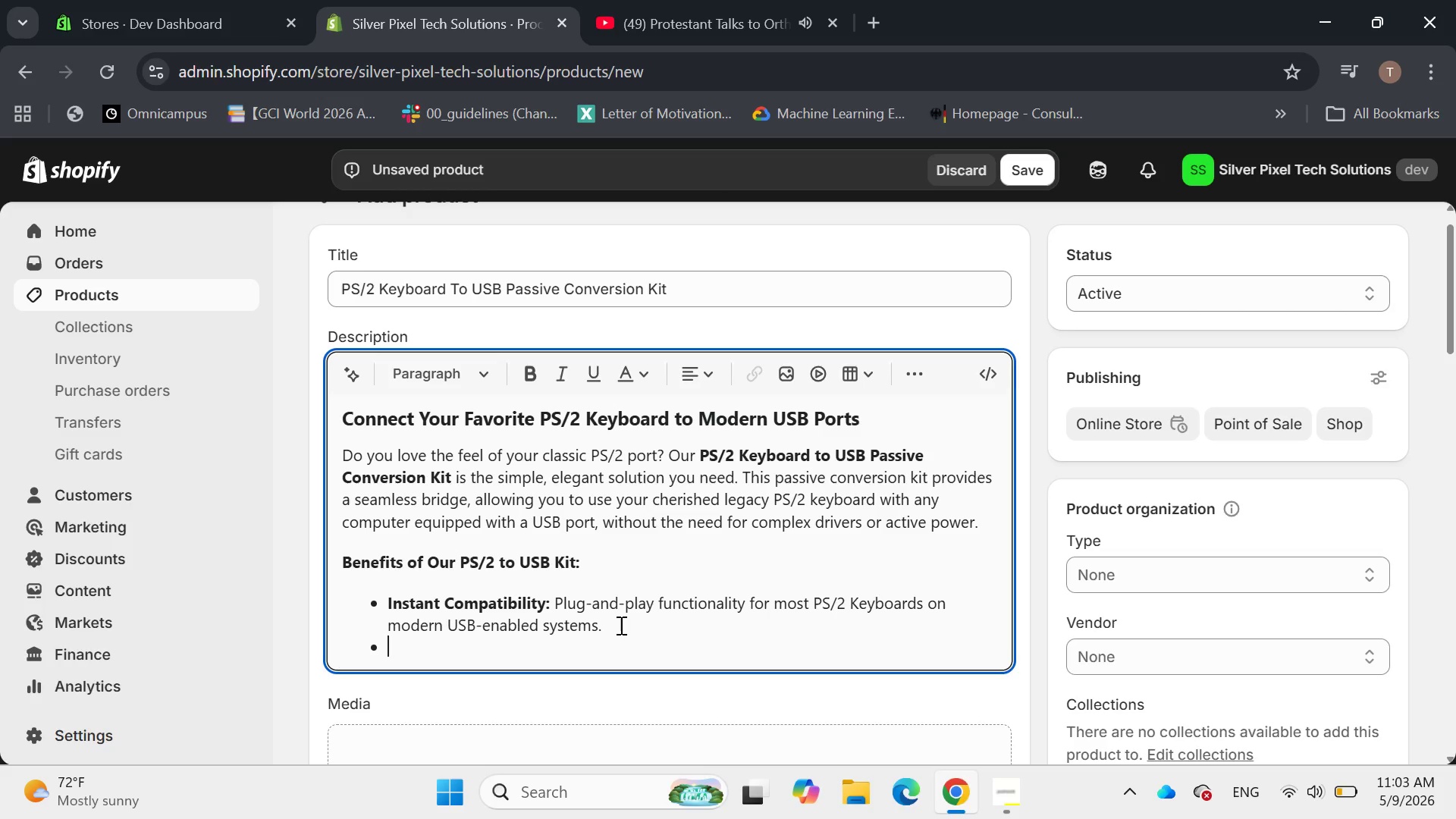 
type(Passive & Reliable)
 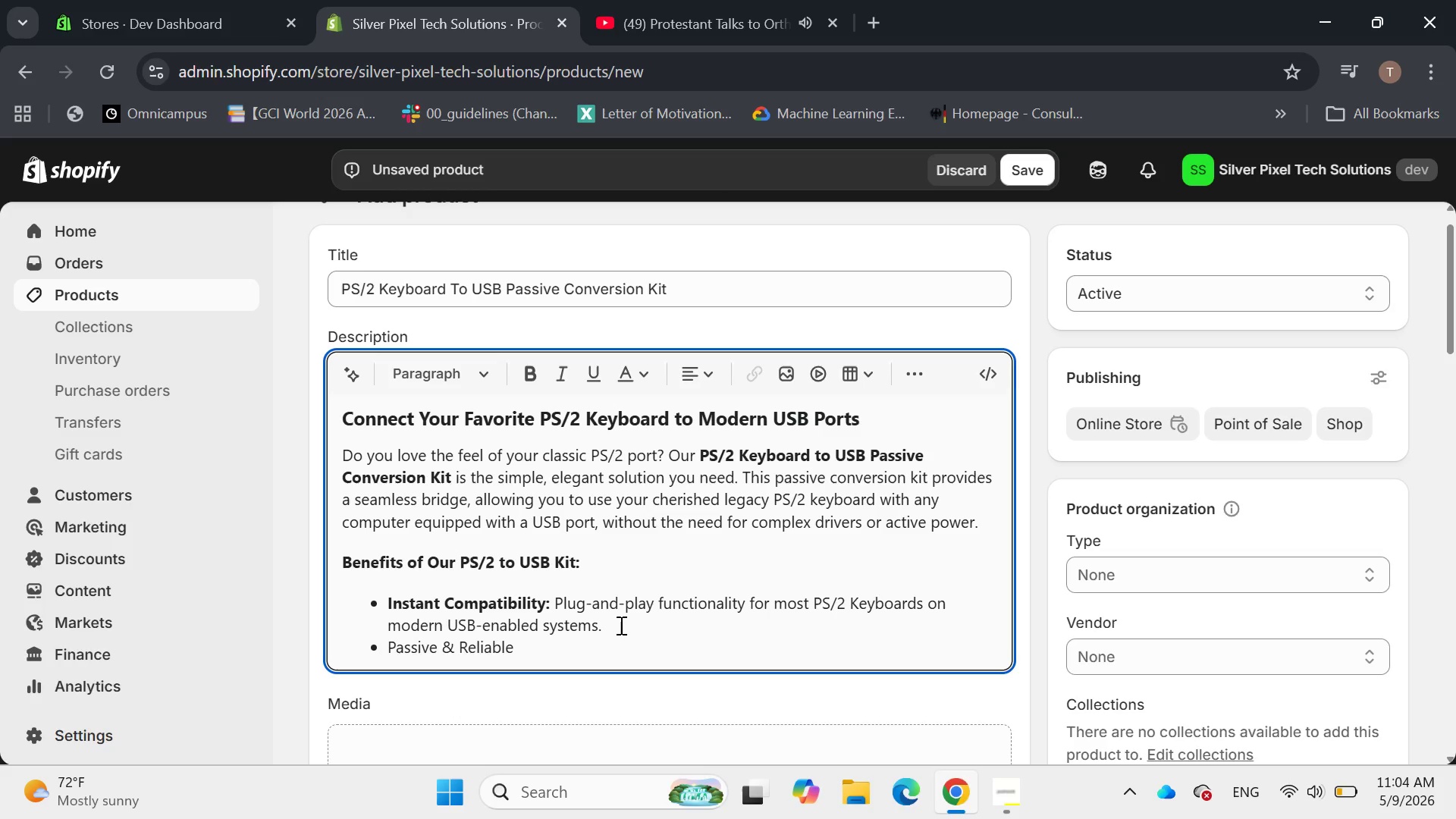 
key(Shift+Semicolon)
 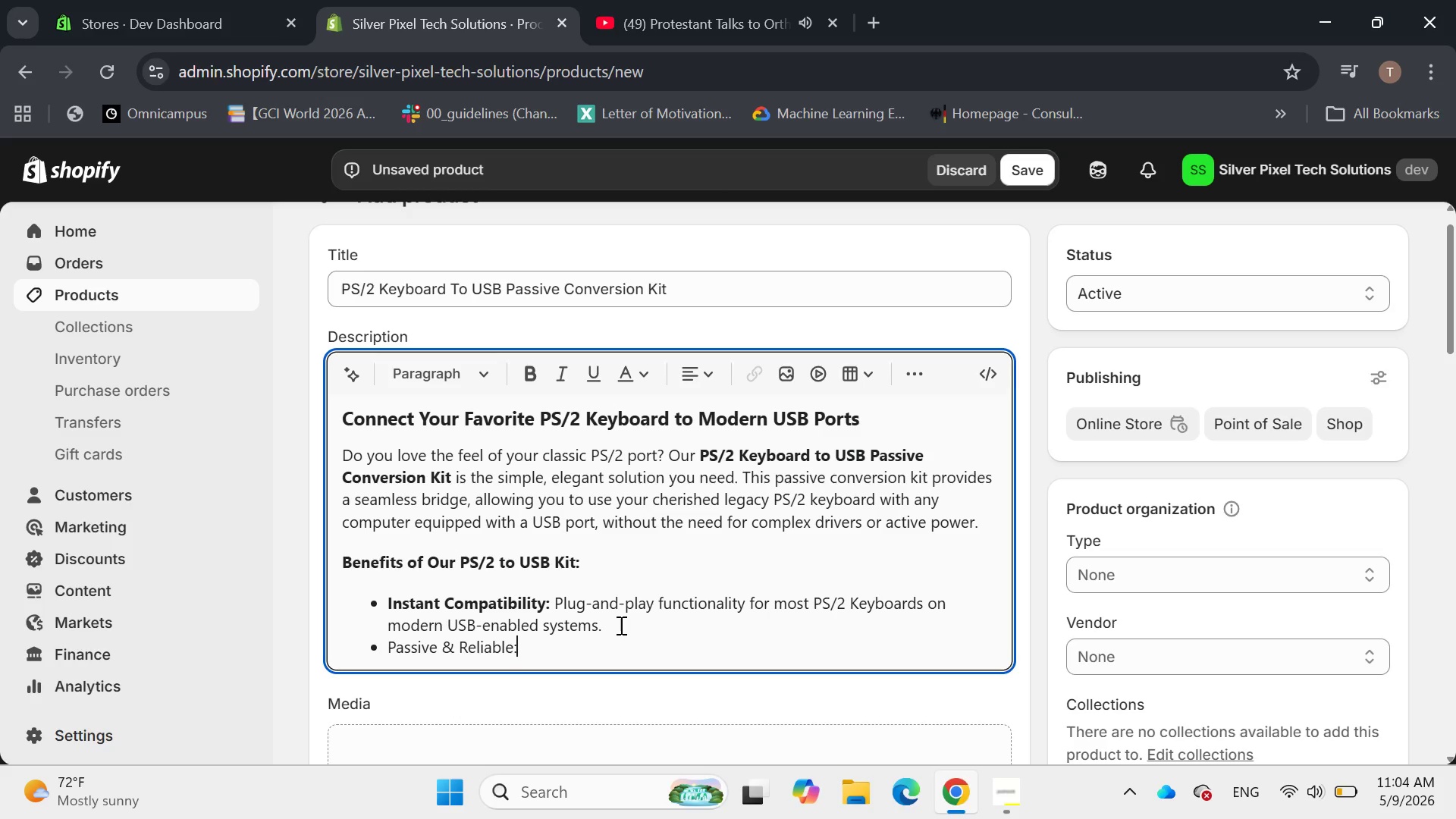 
key(Space)
 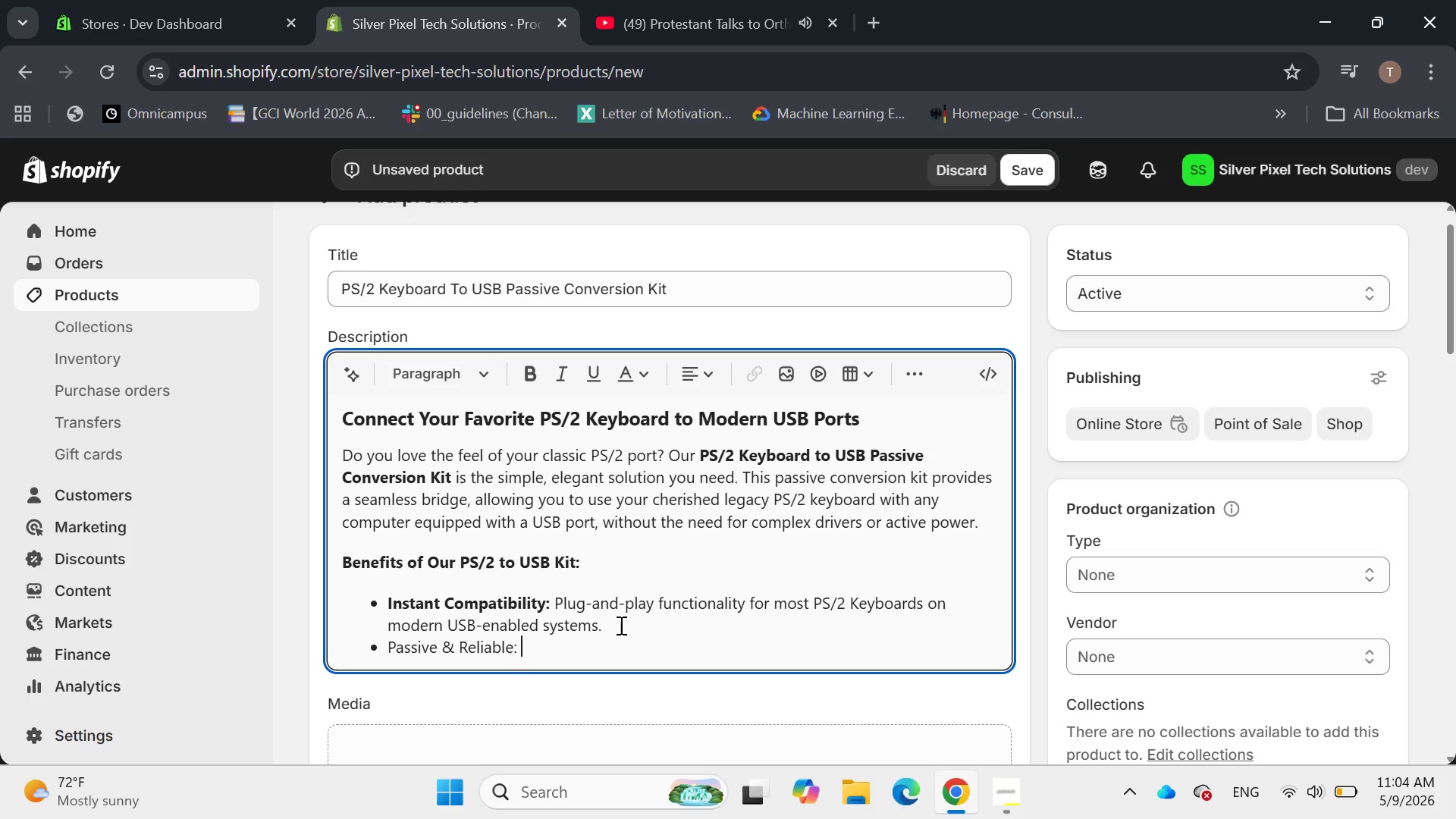 
type(No external power required )
 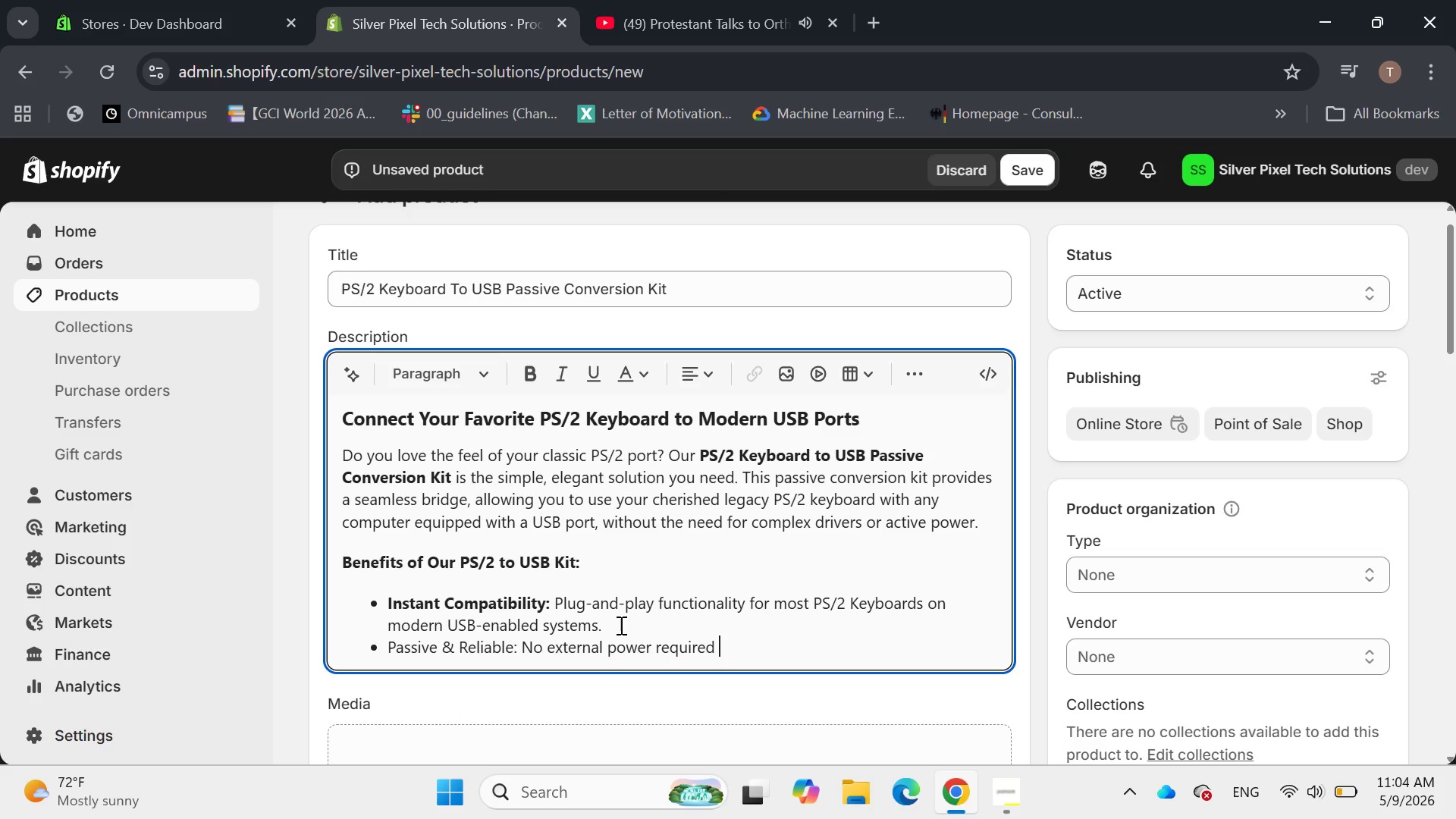 
type(ensuring a clean and direct connection.)
 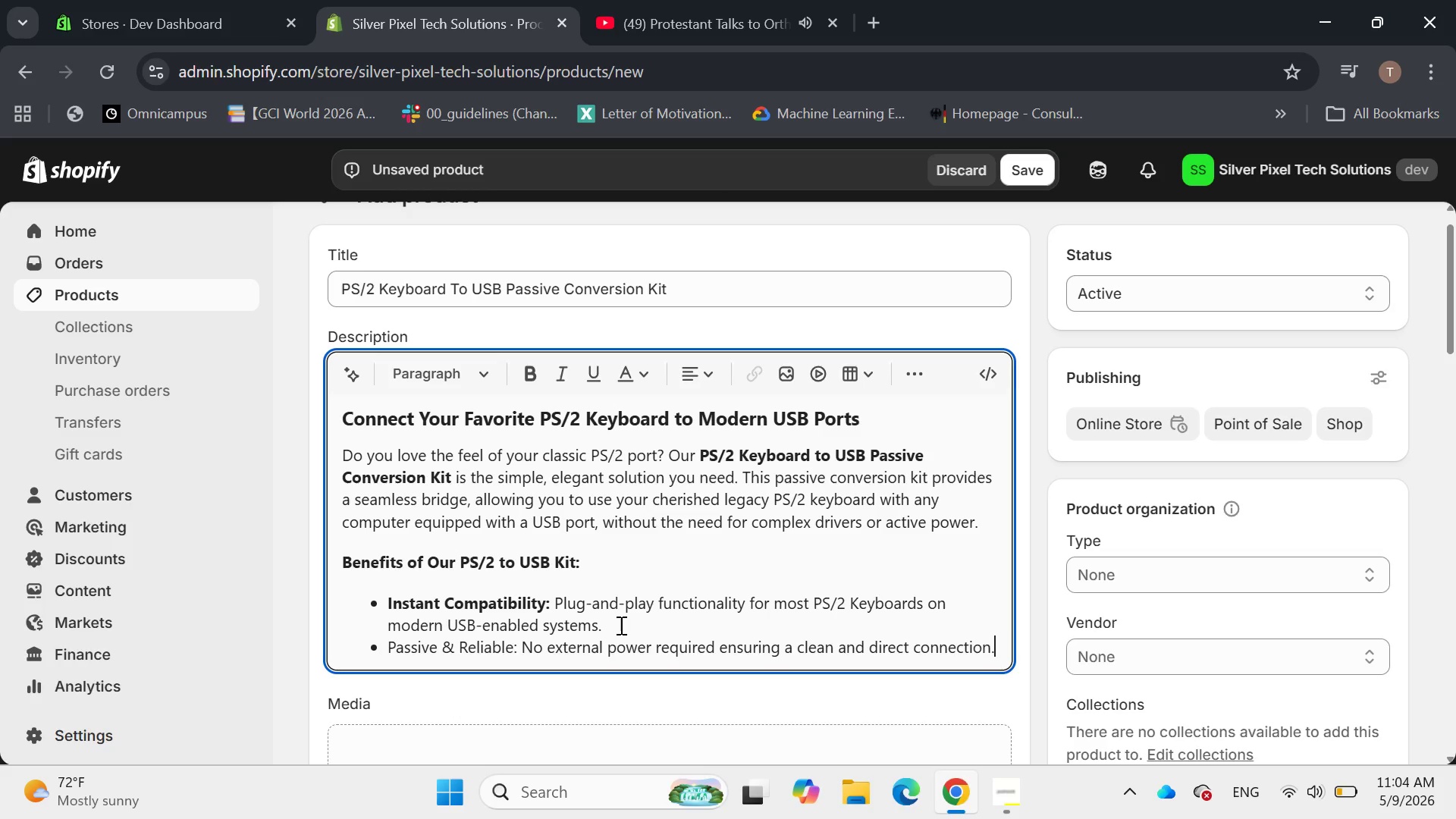 
key(Enter)
 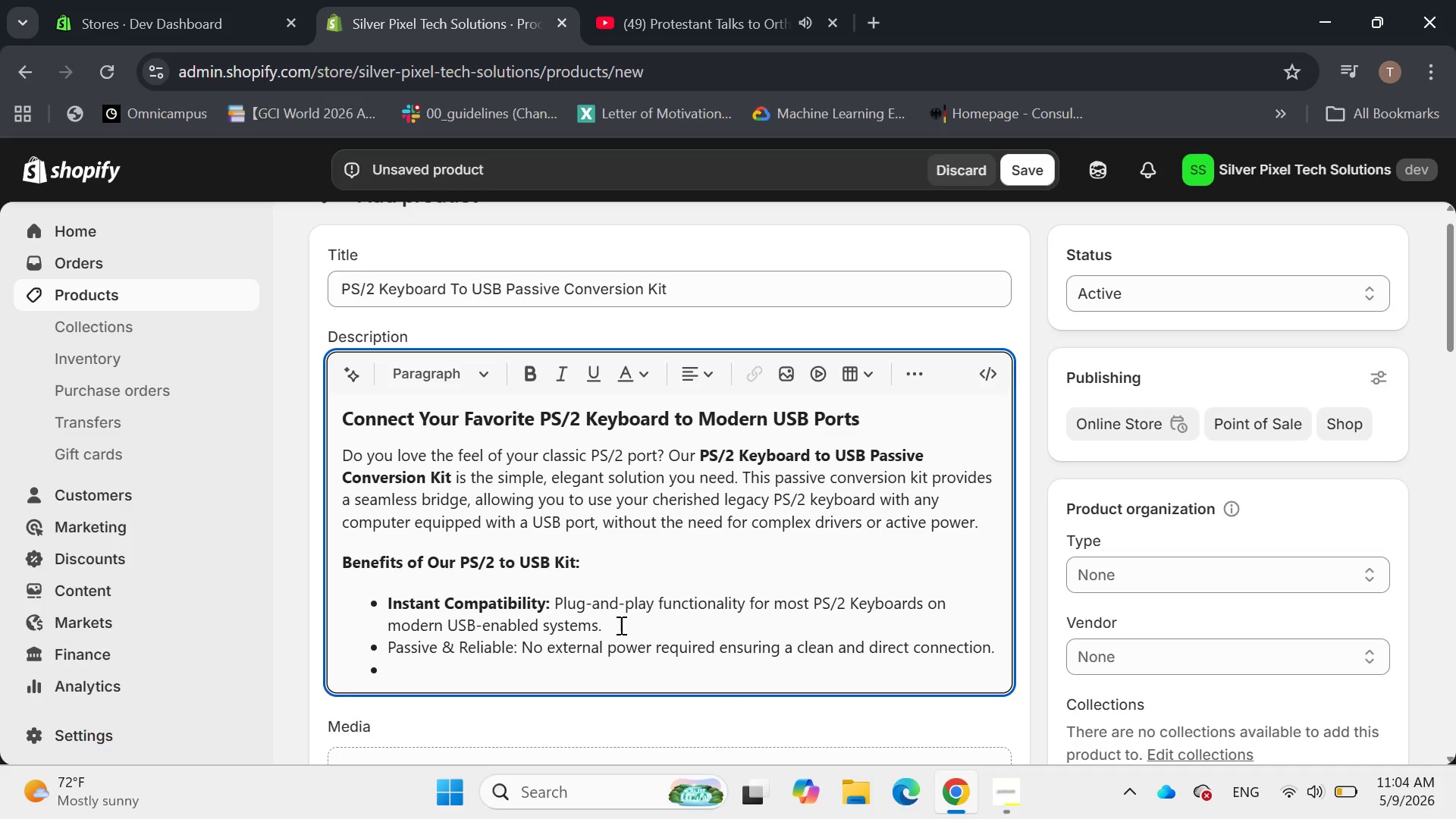 
wait(10.14)
 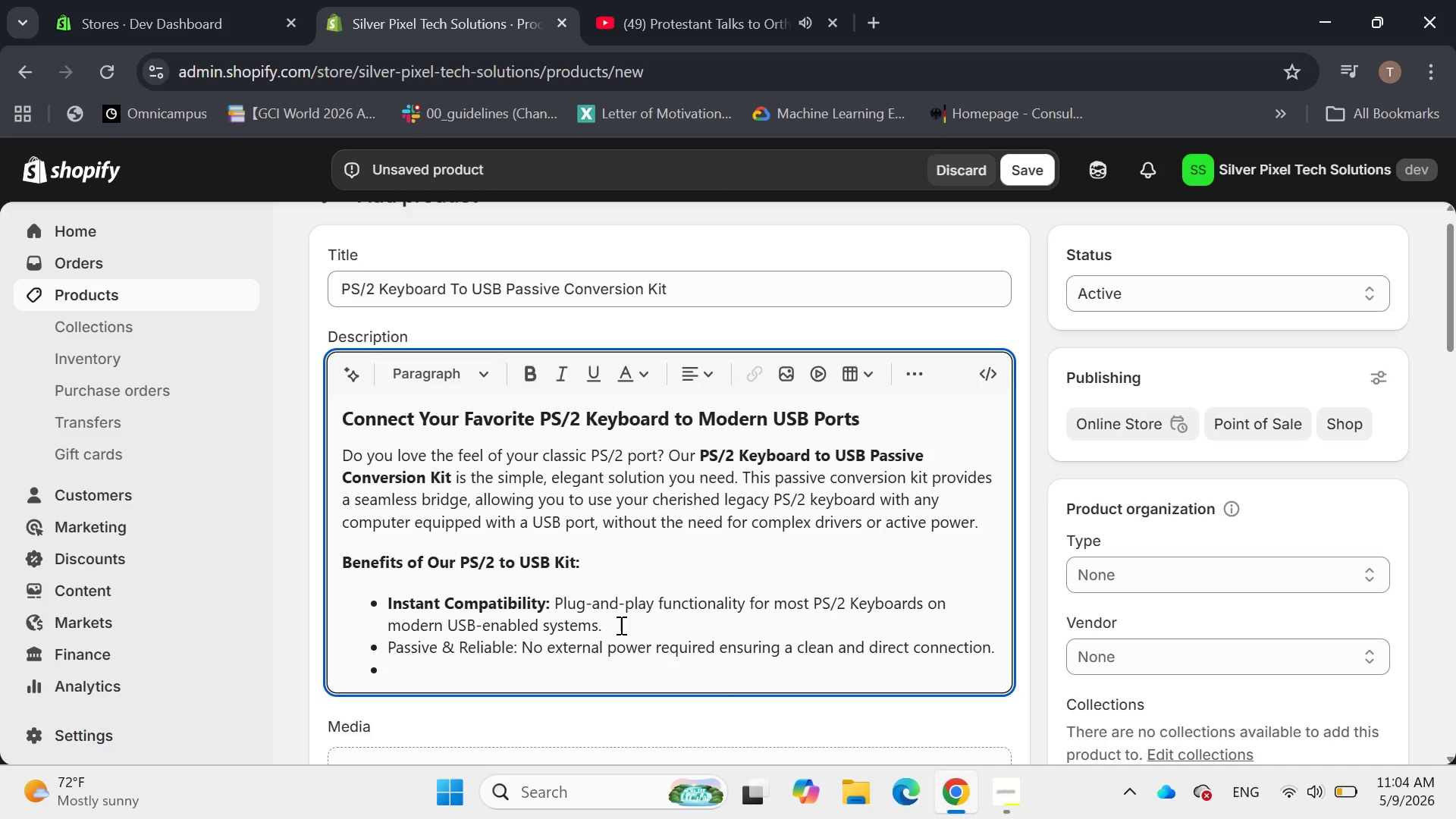 
left_click([714, 647])
 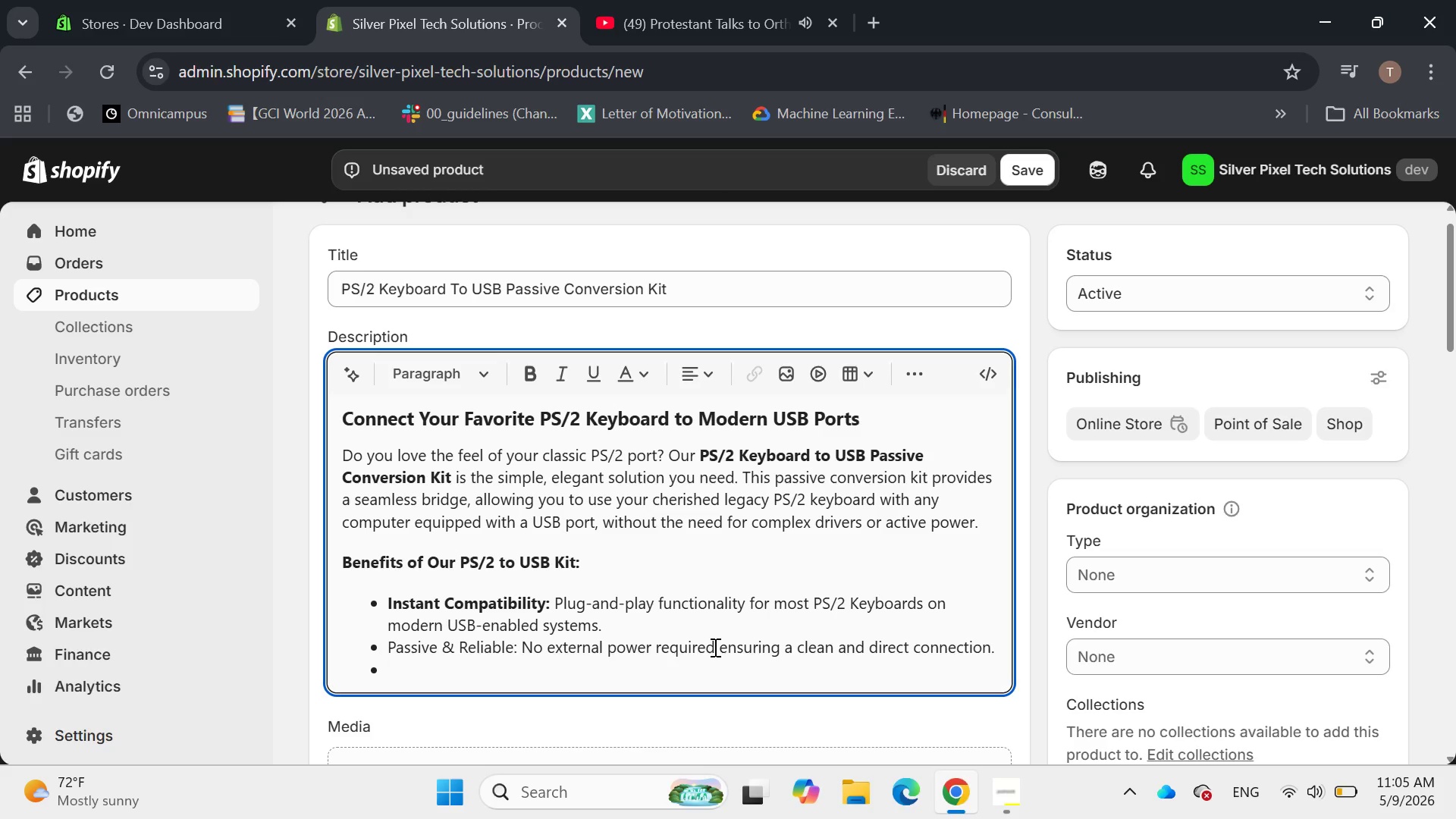 
key(Comma)
 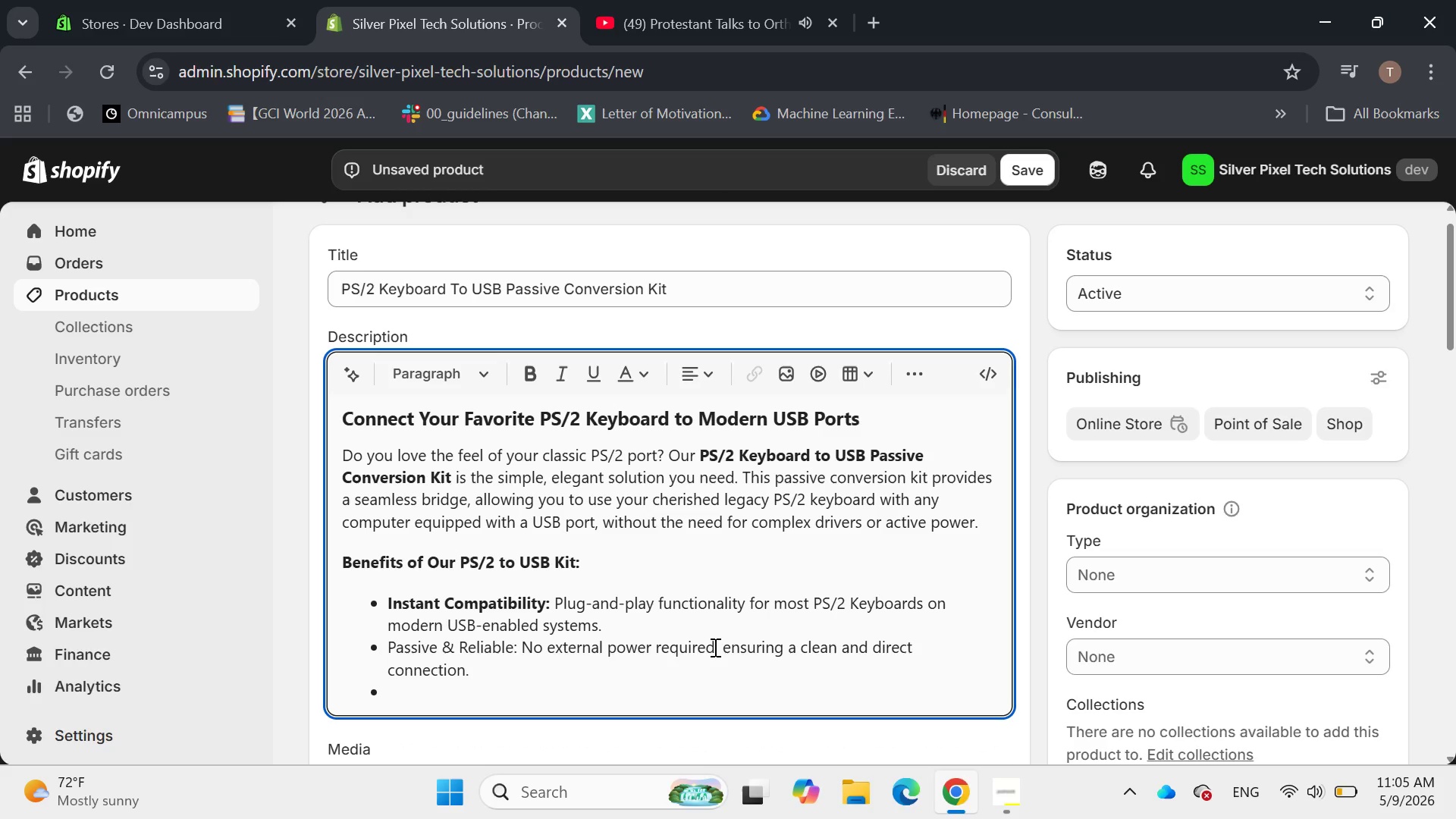 
wait(6.47)
 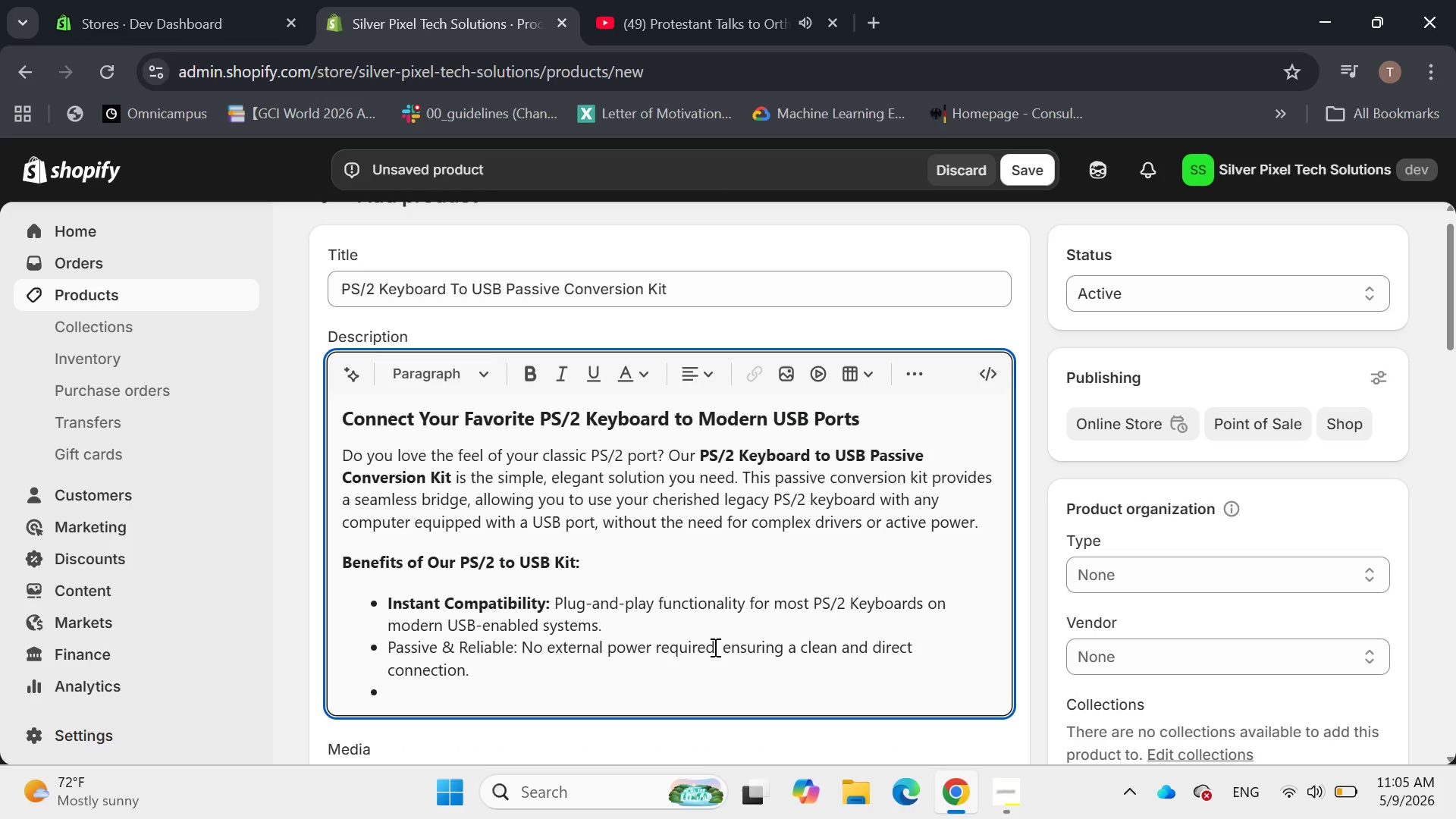 
left_click([493, 689])
 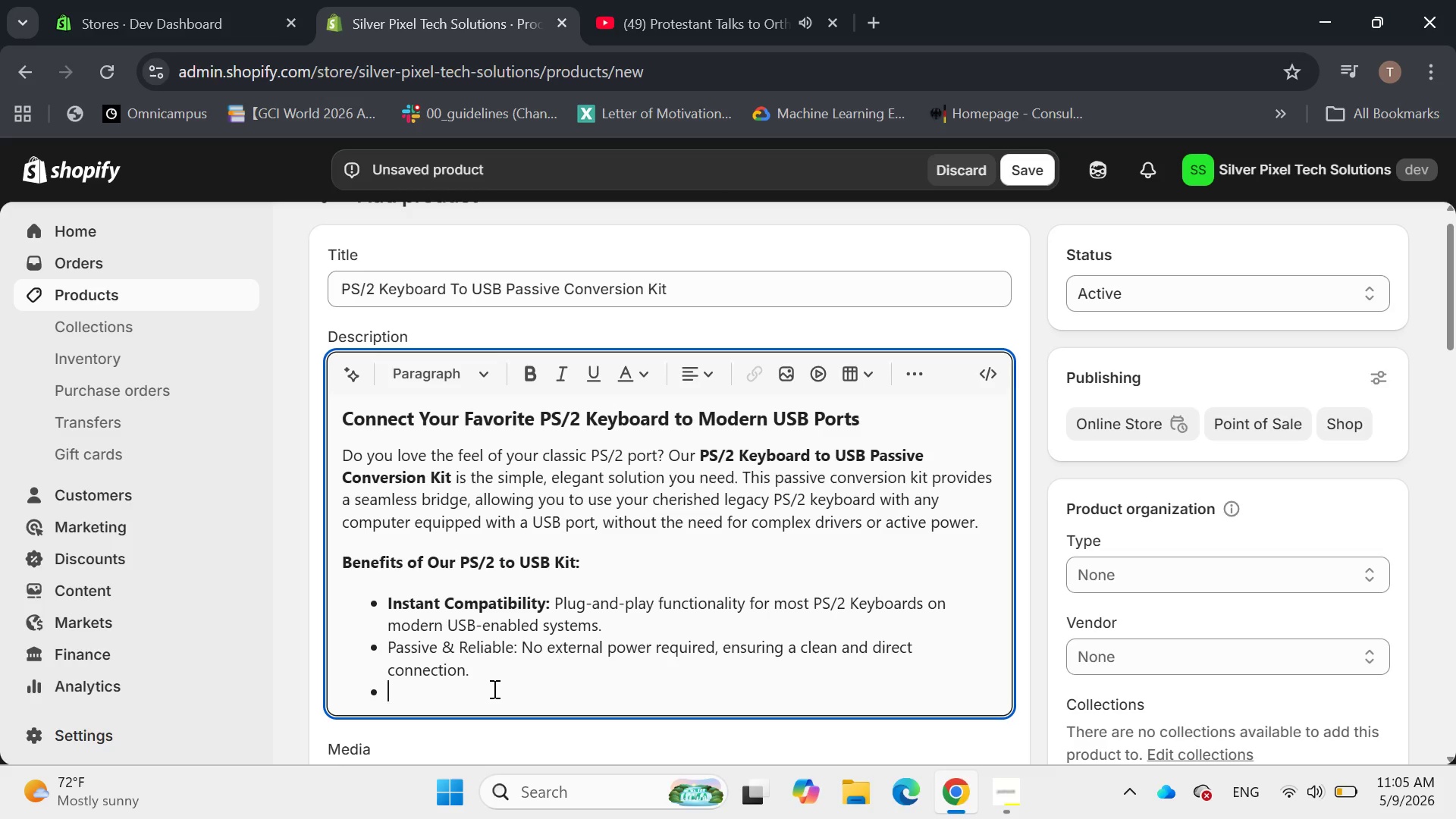 
type(Preserve Legacy)
 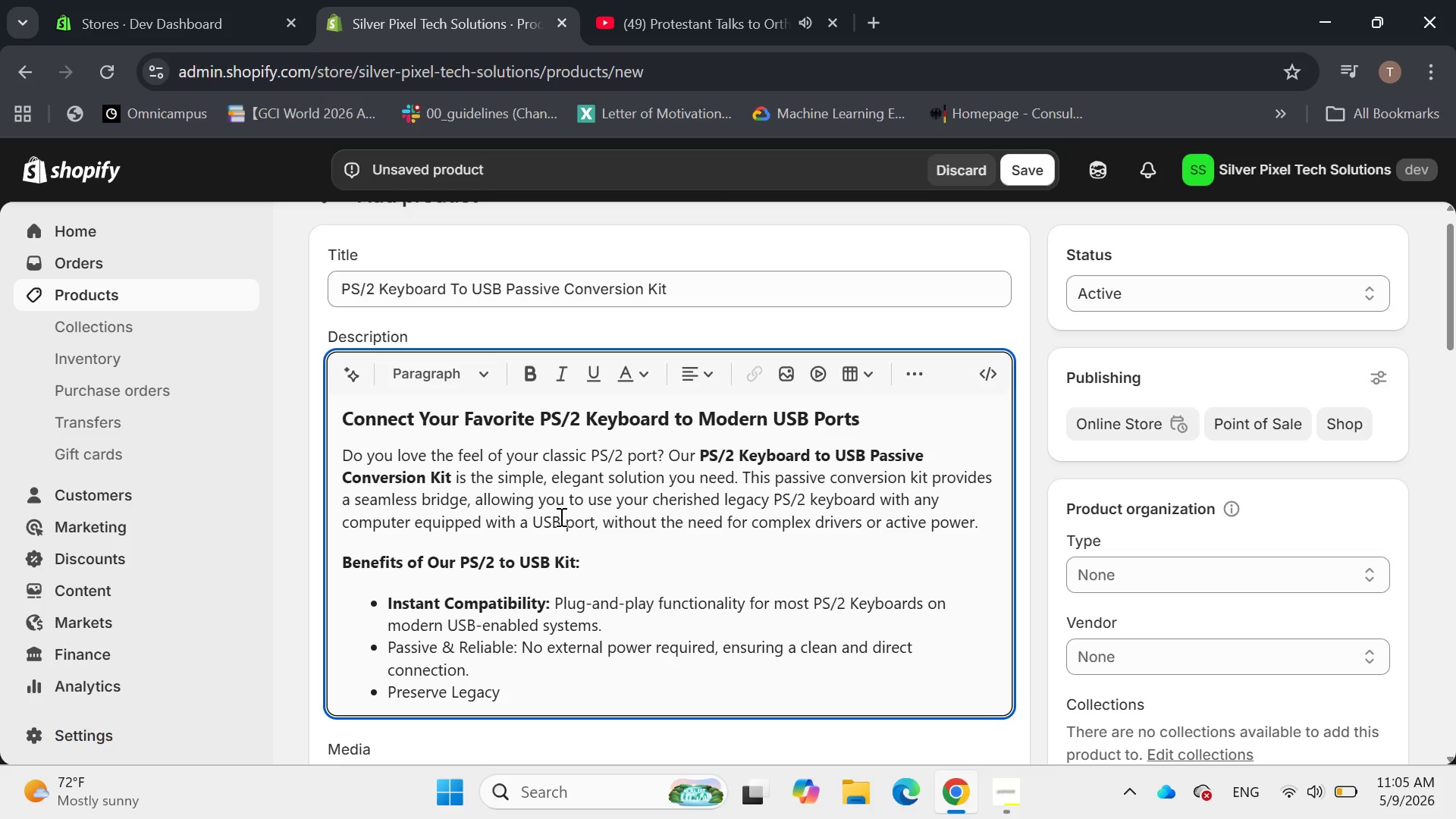 
type( Hardware: )
 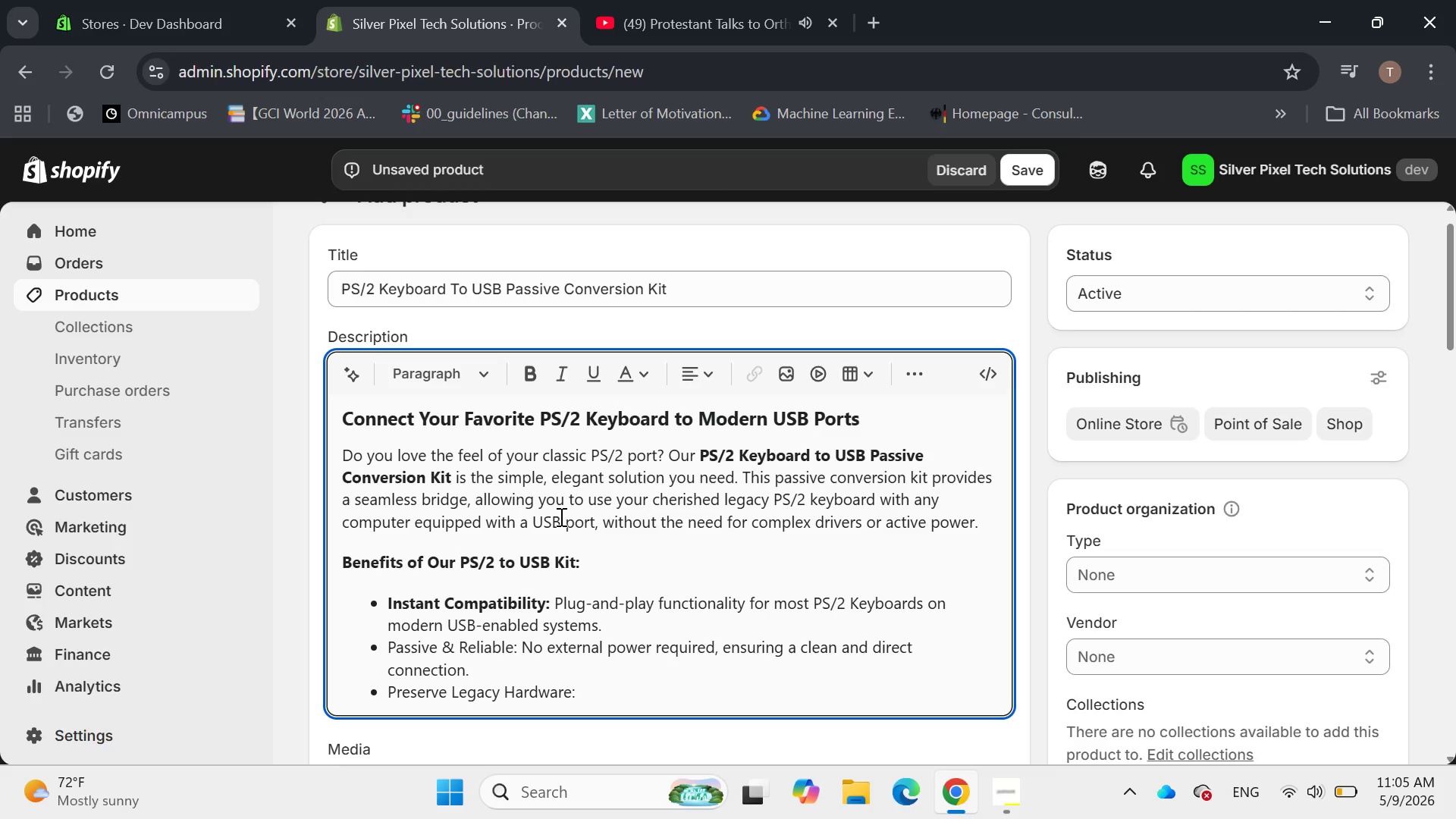 
wait(5.08)
 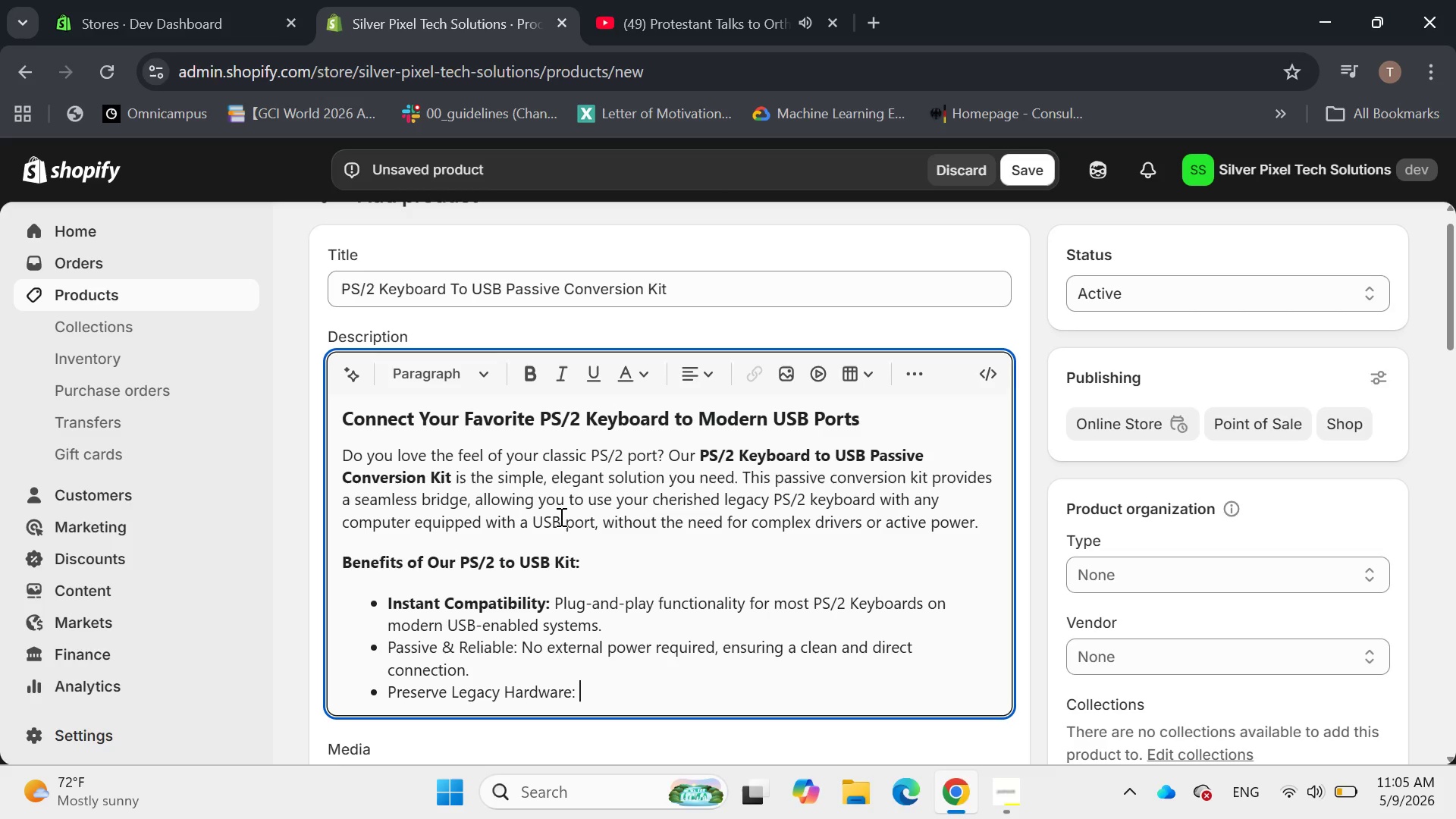 
type(Continue using high-quality vintage)
 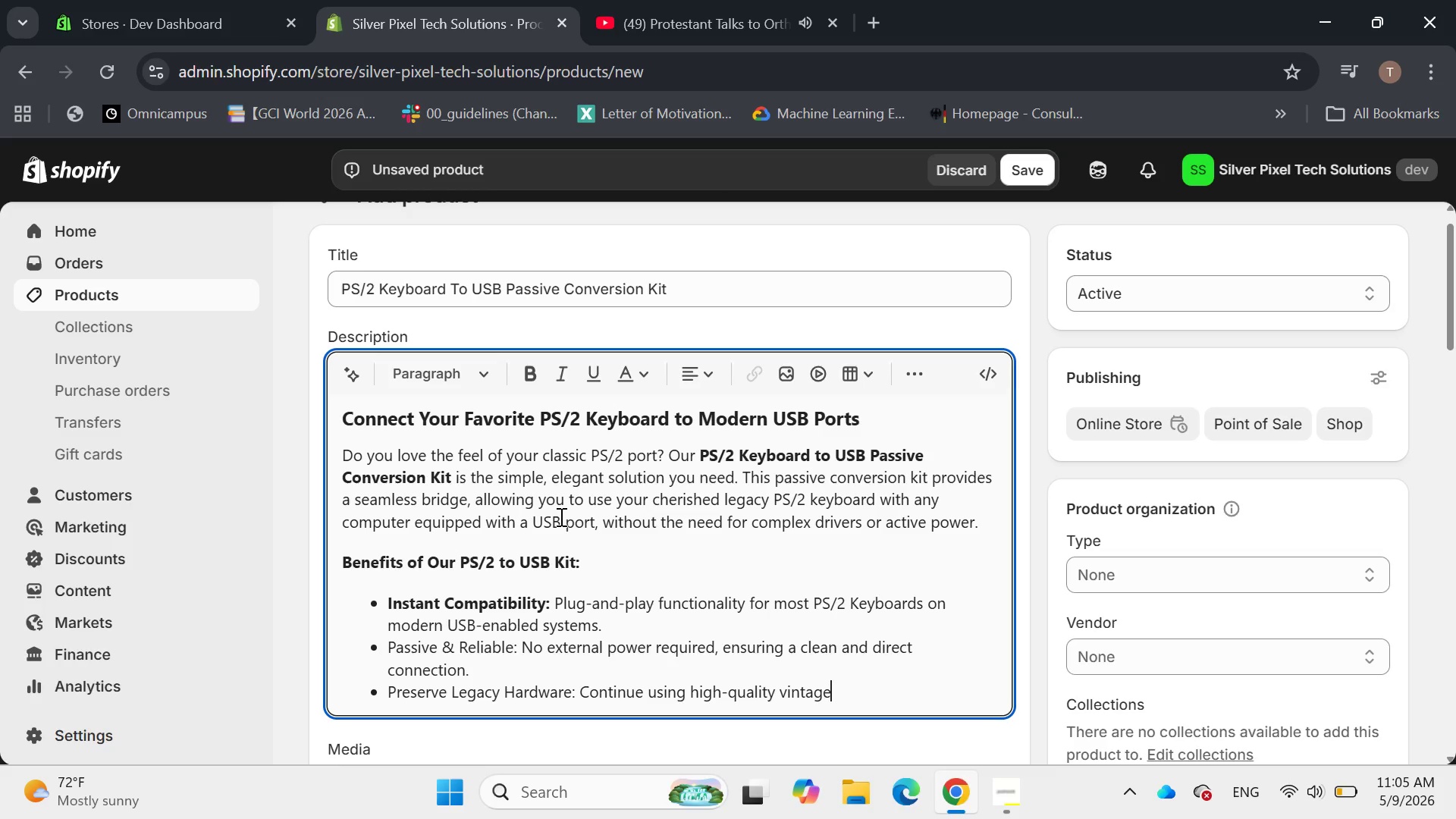 
type( PS?2)
key(Backspace)
key(Backspace)
type(/2 Keyboo)
key(Backspace)
type(ards Known for their)
 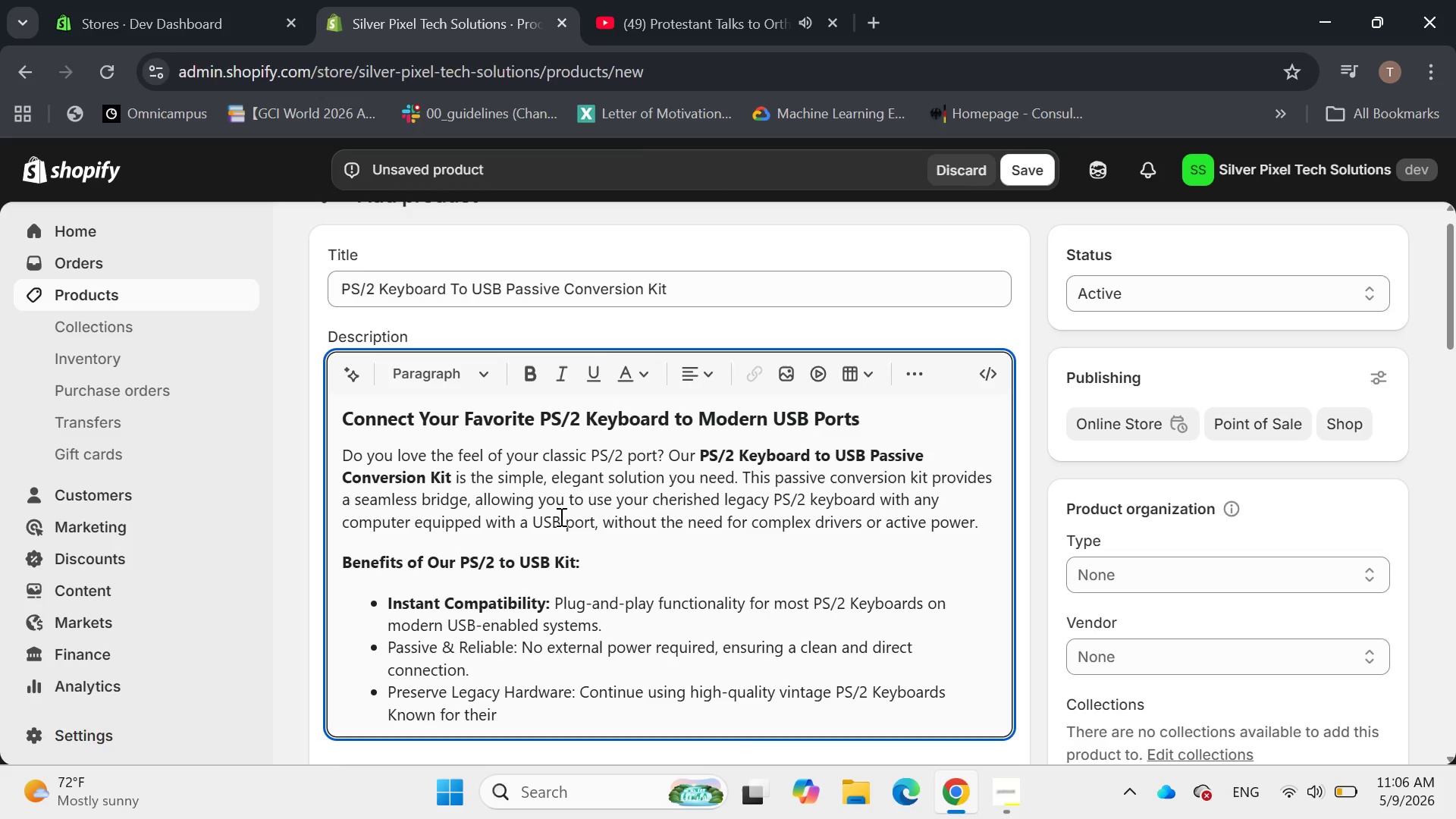 
left_click([782, 0])
 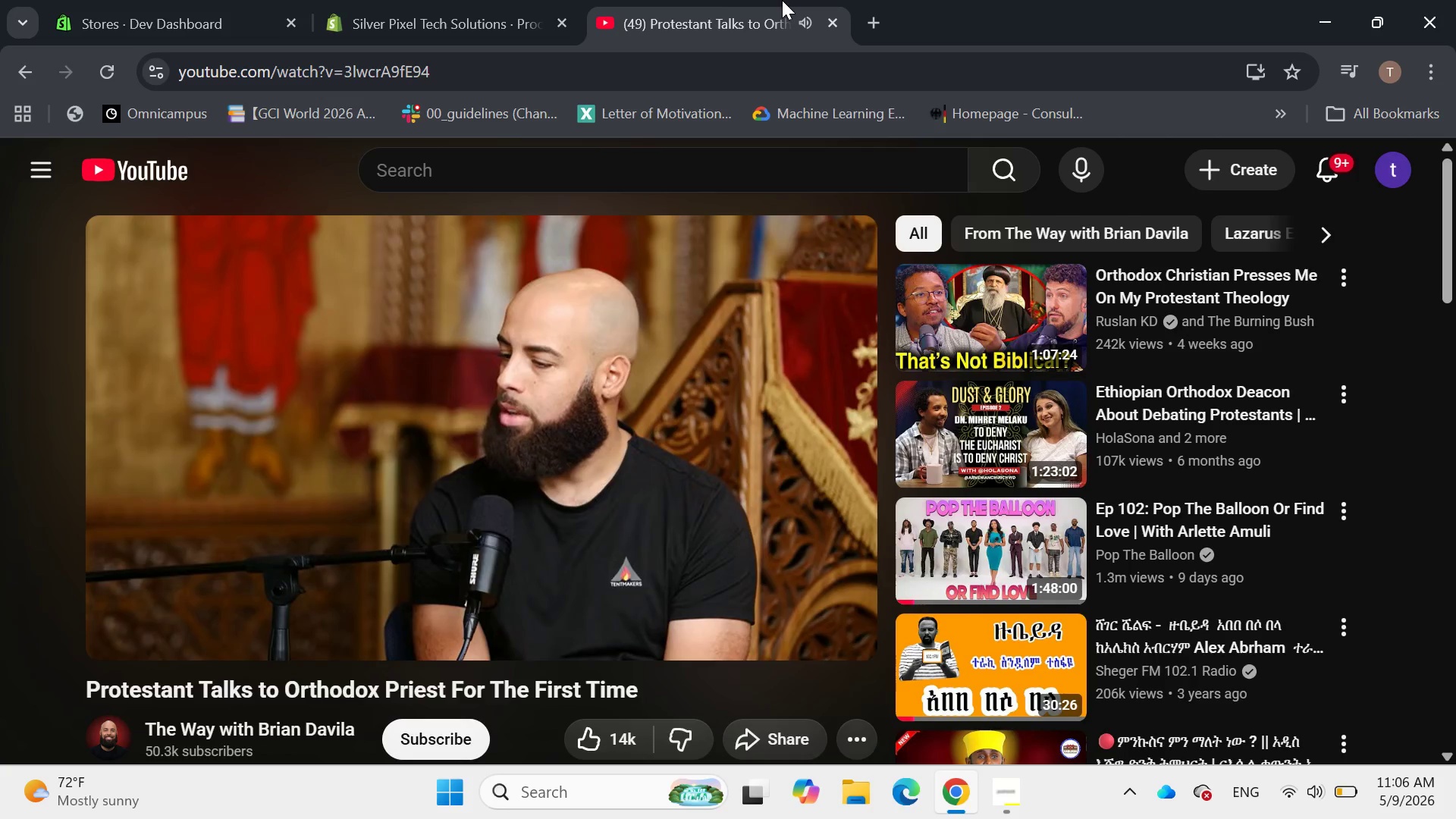 
key(ArrowLeft)
 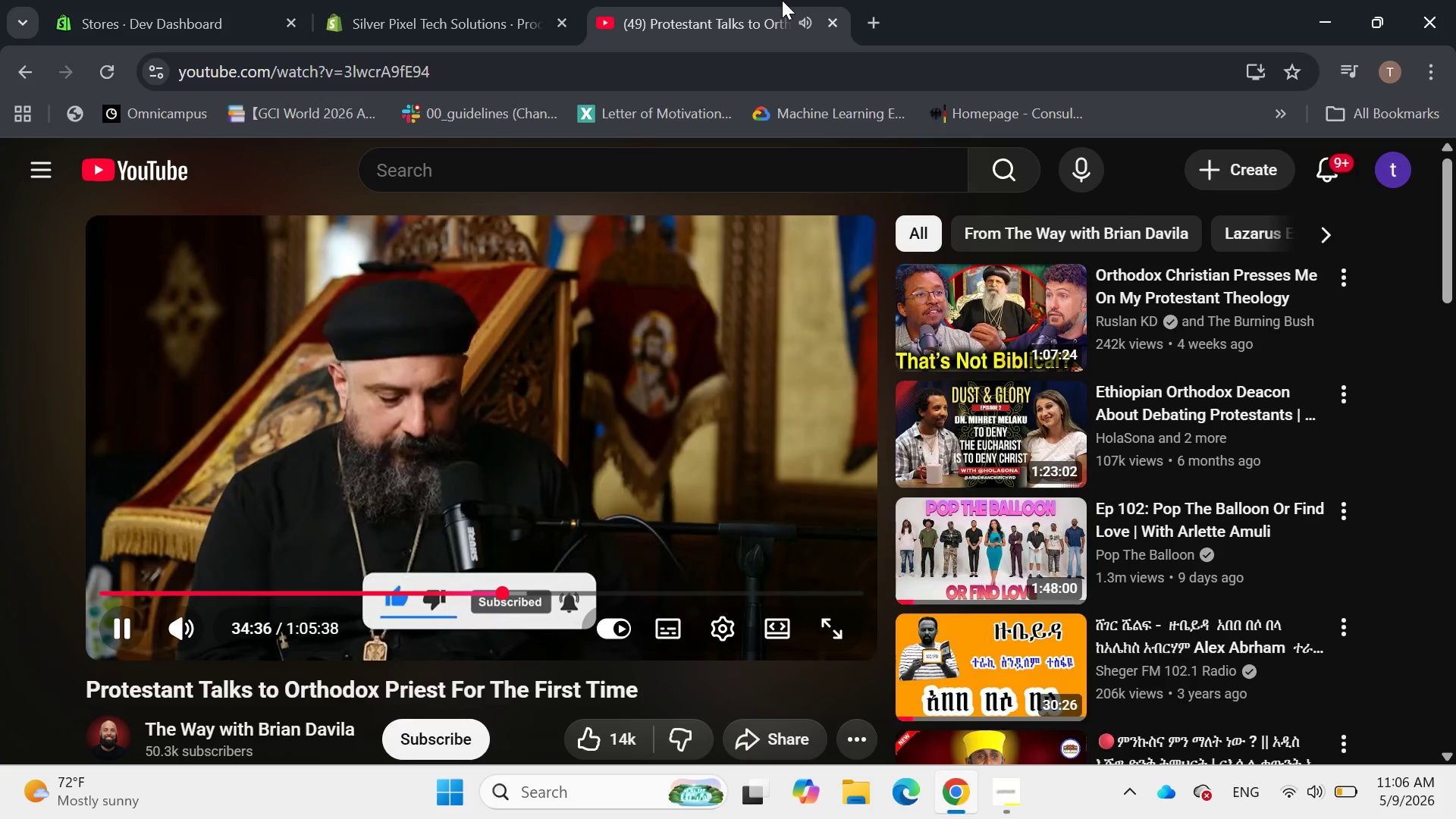 
key(ArrowLeft)
 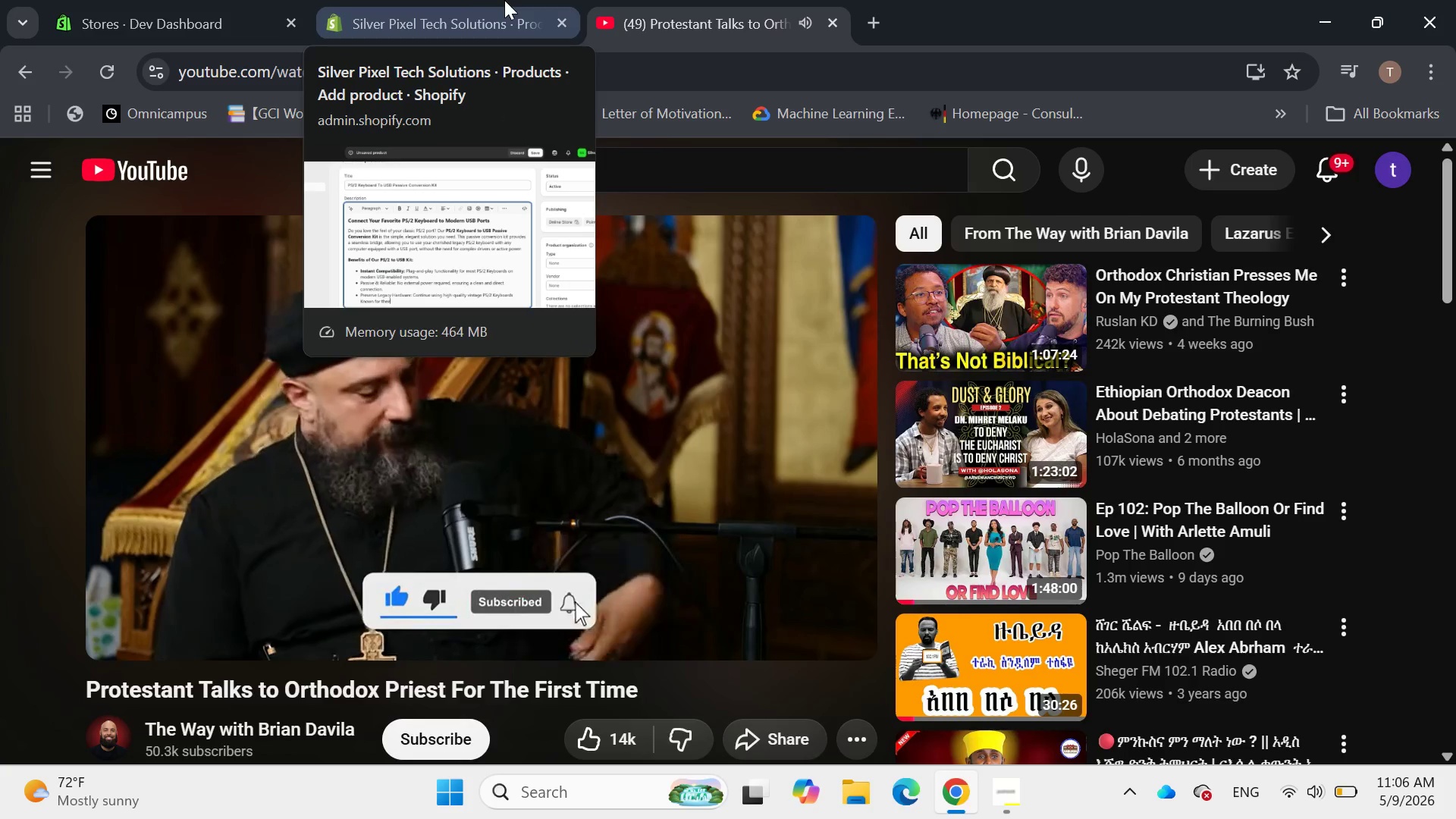 
left_click([504, 0])
 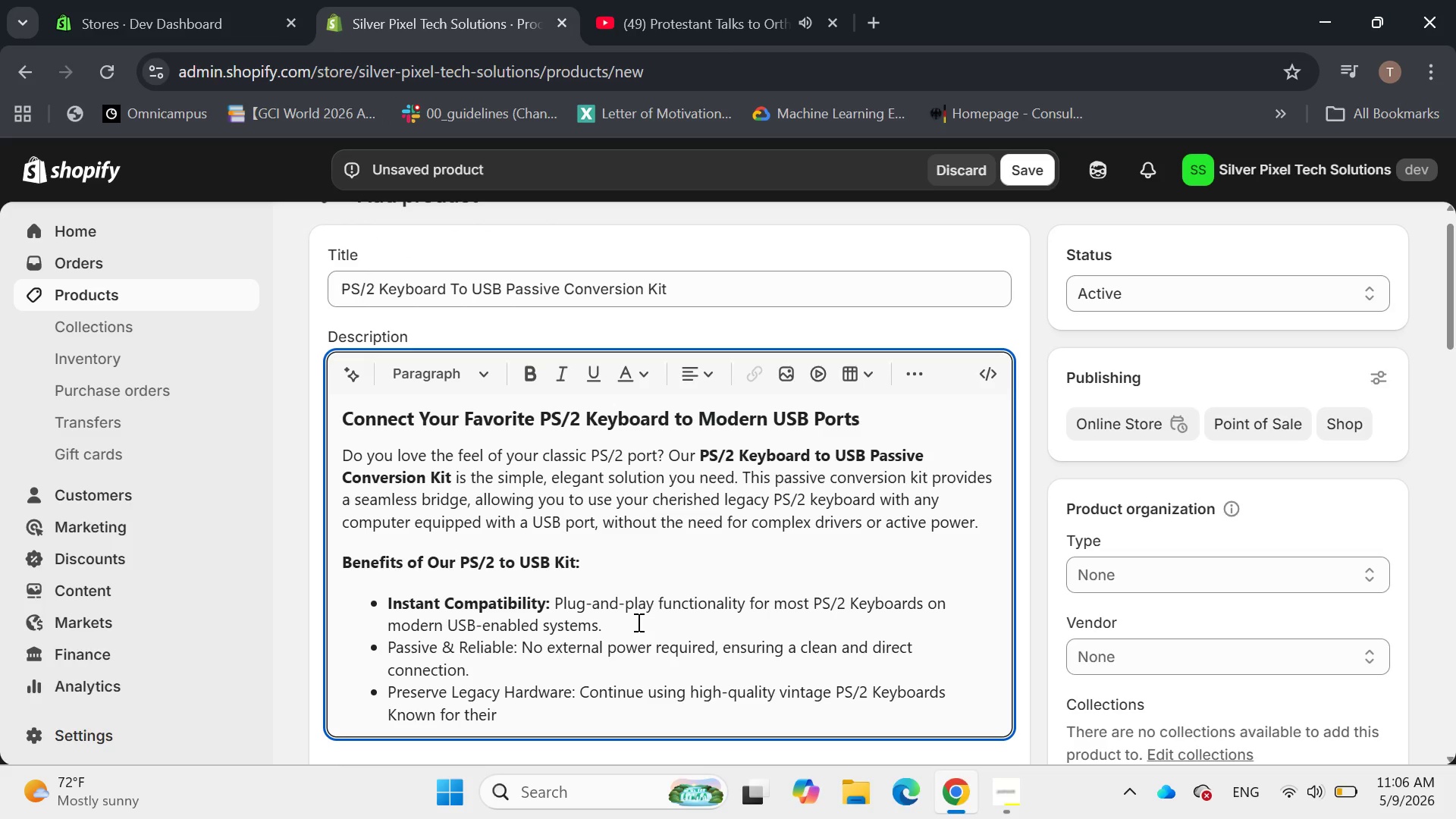 
type( durablility and )
 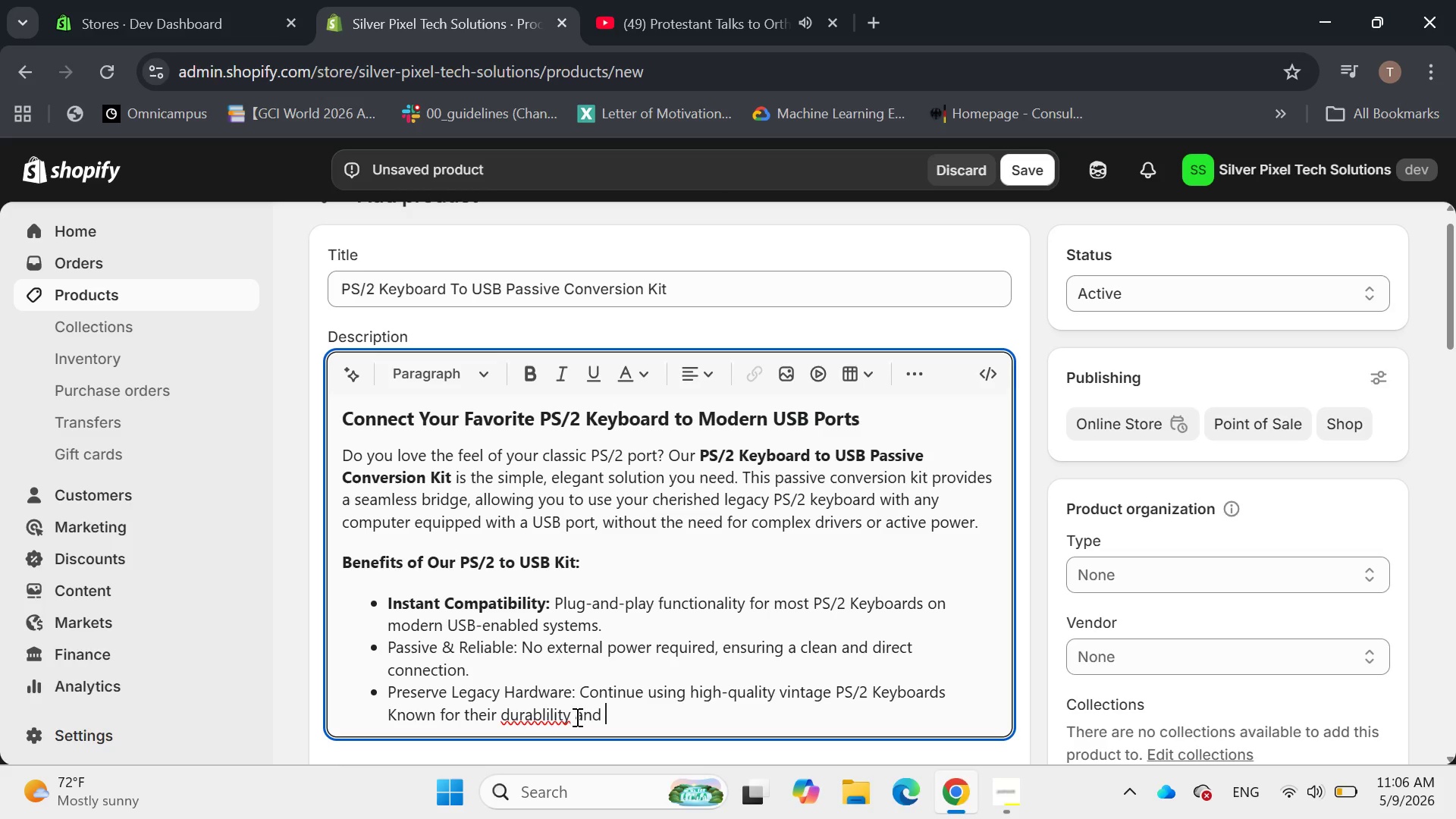 
wait(5.72)
 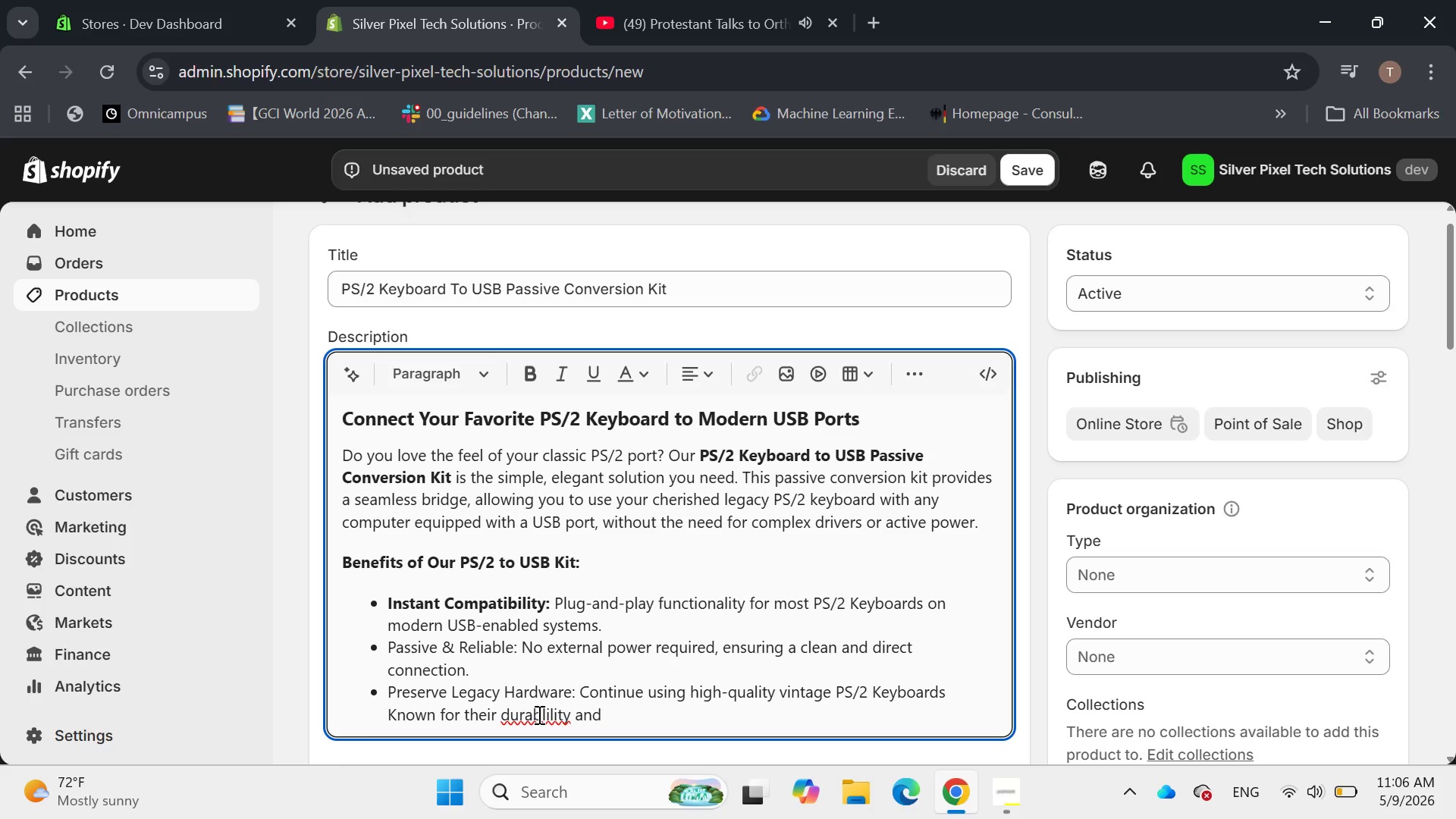 
left_click([546, 713])
 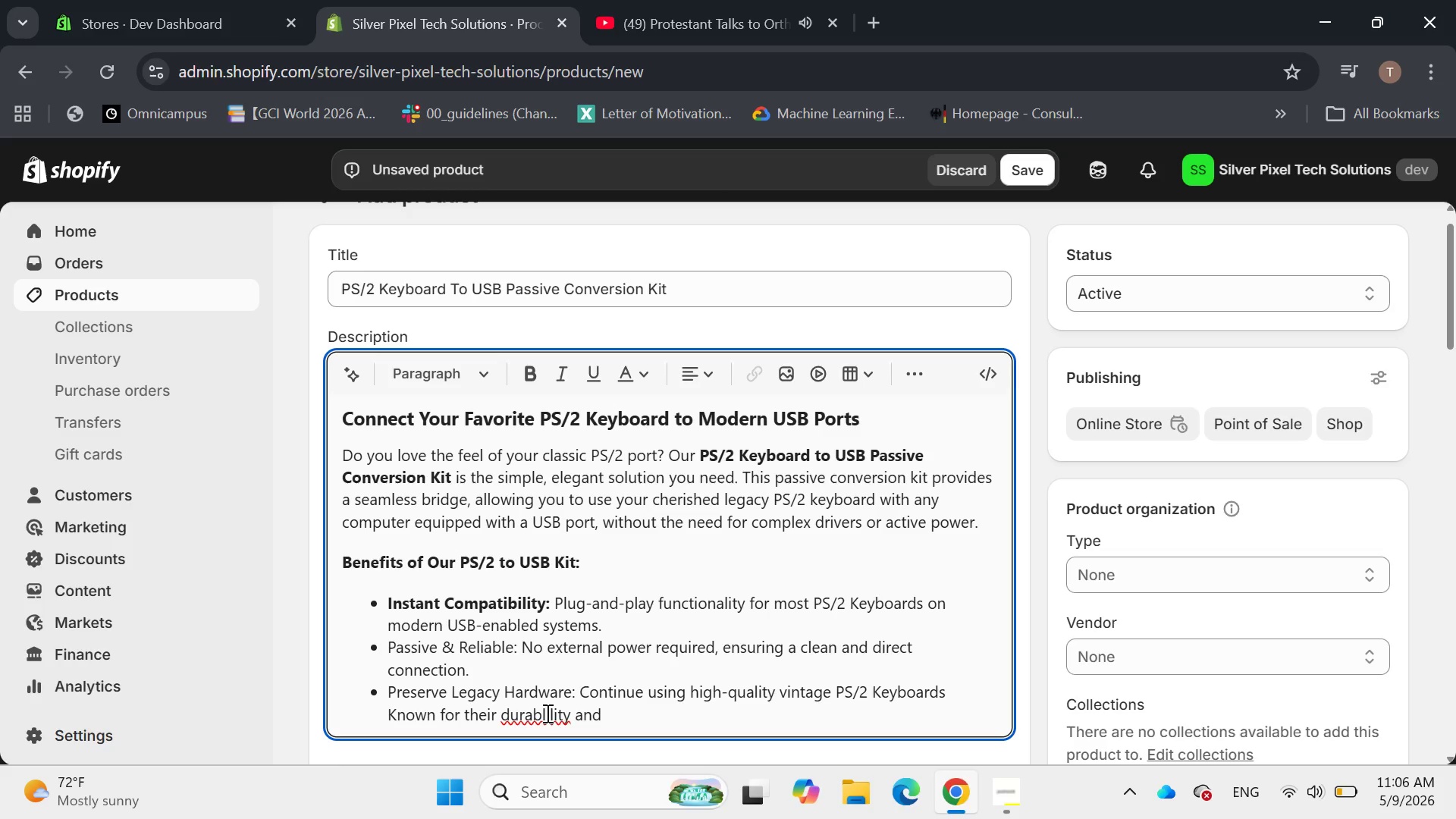 
key(Backspace)
 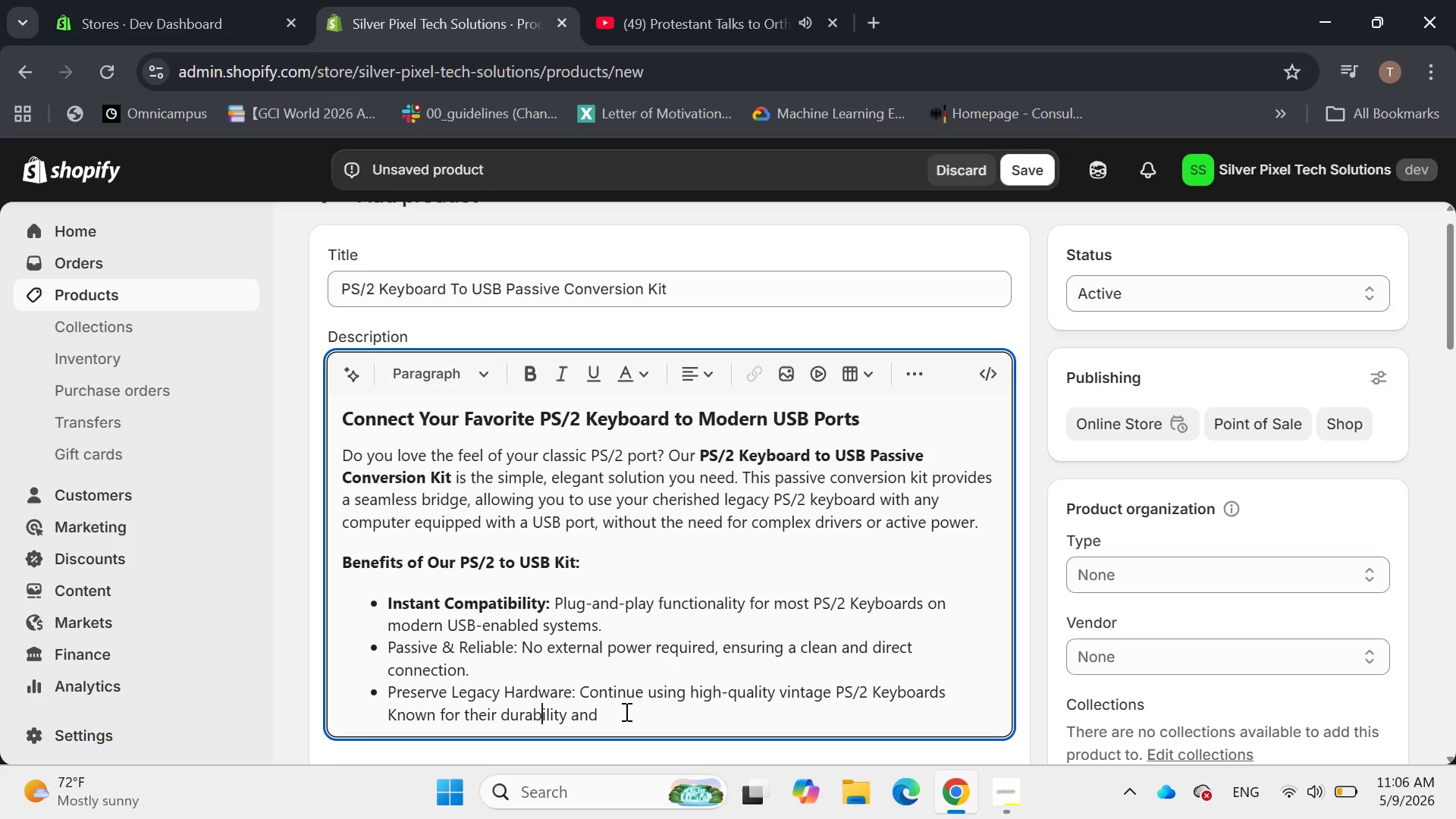 
left_click([625, 711])
 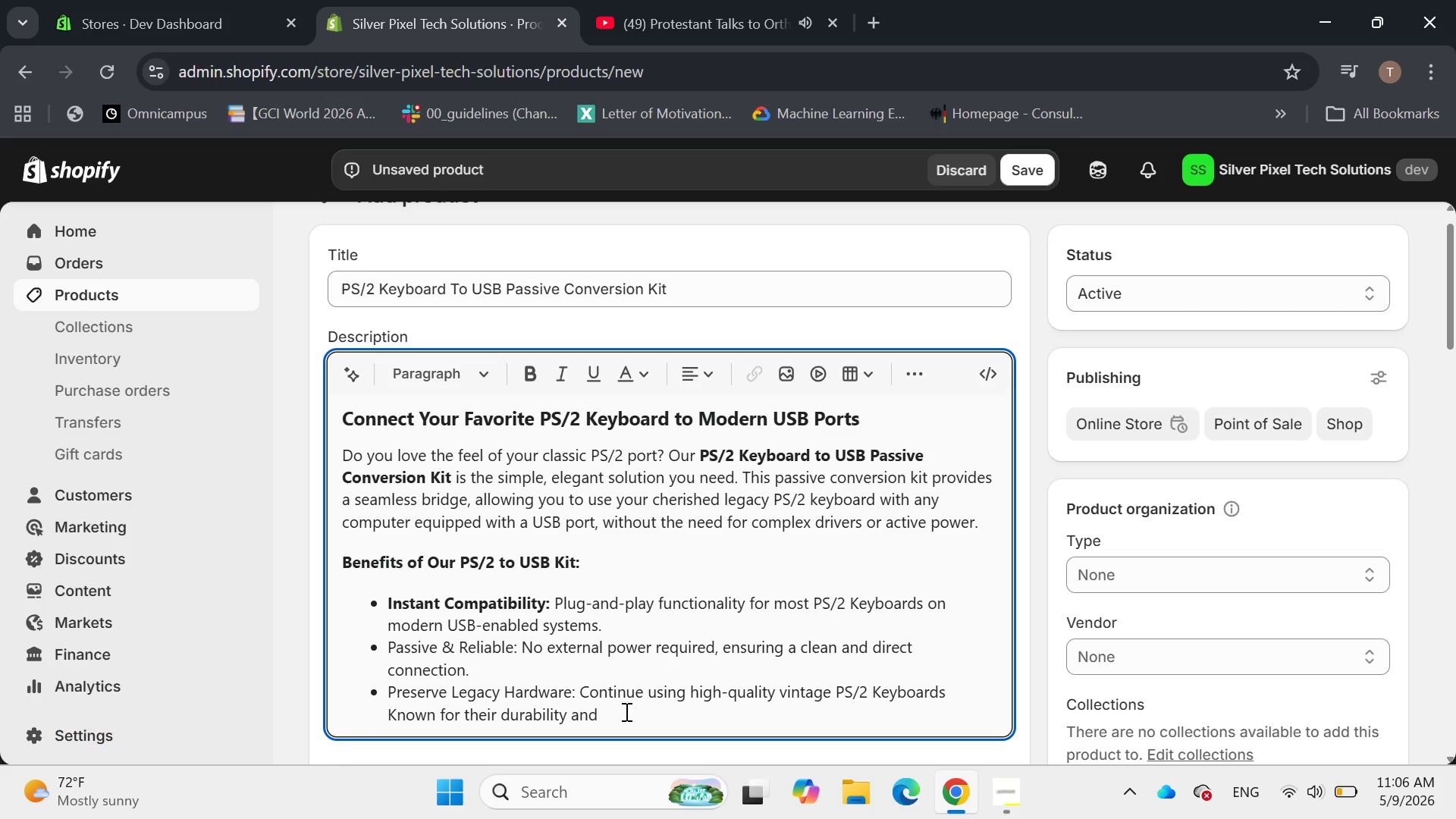 
type(tact)
 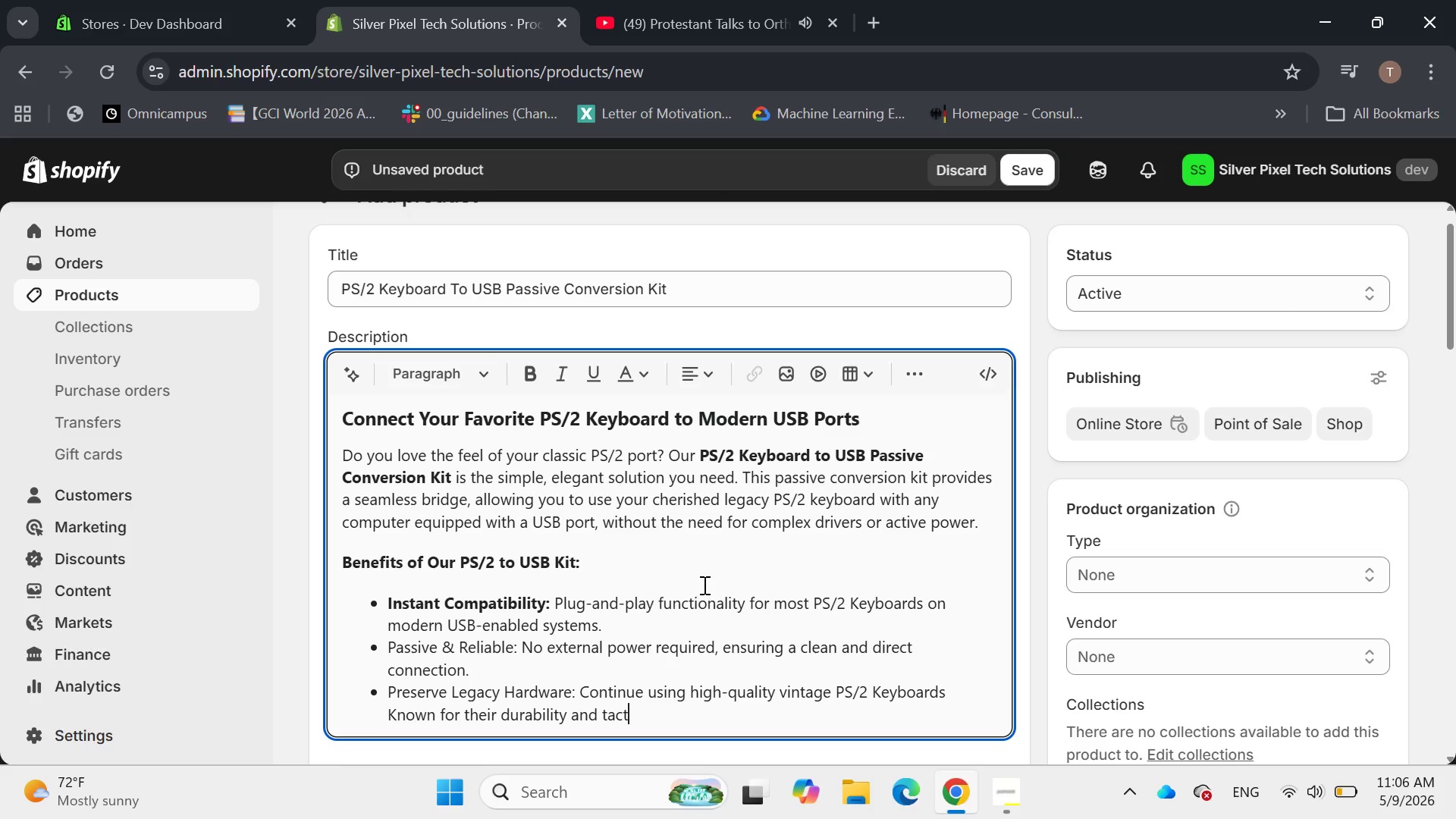 
type(ile)
 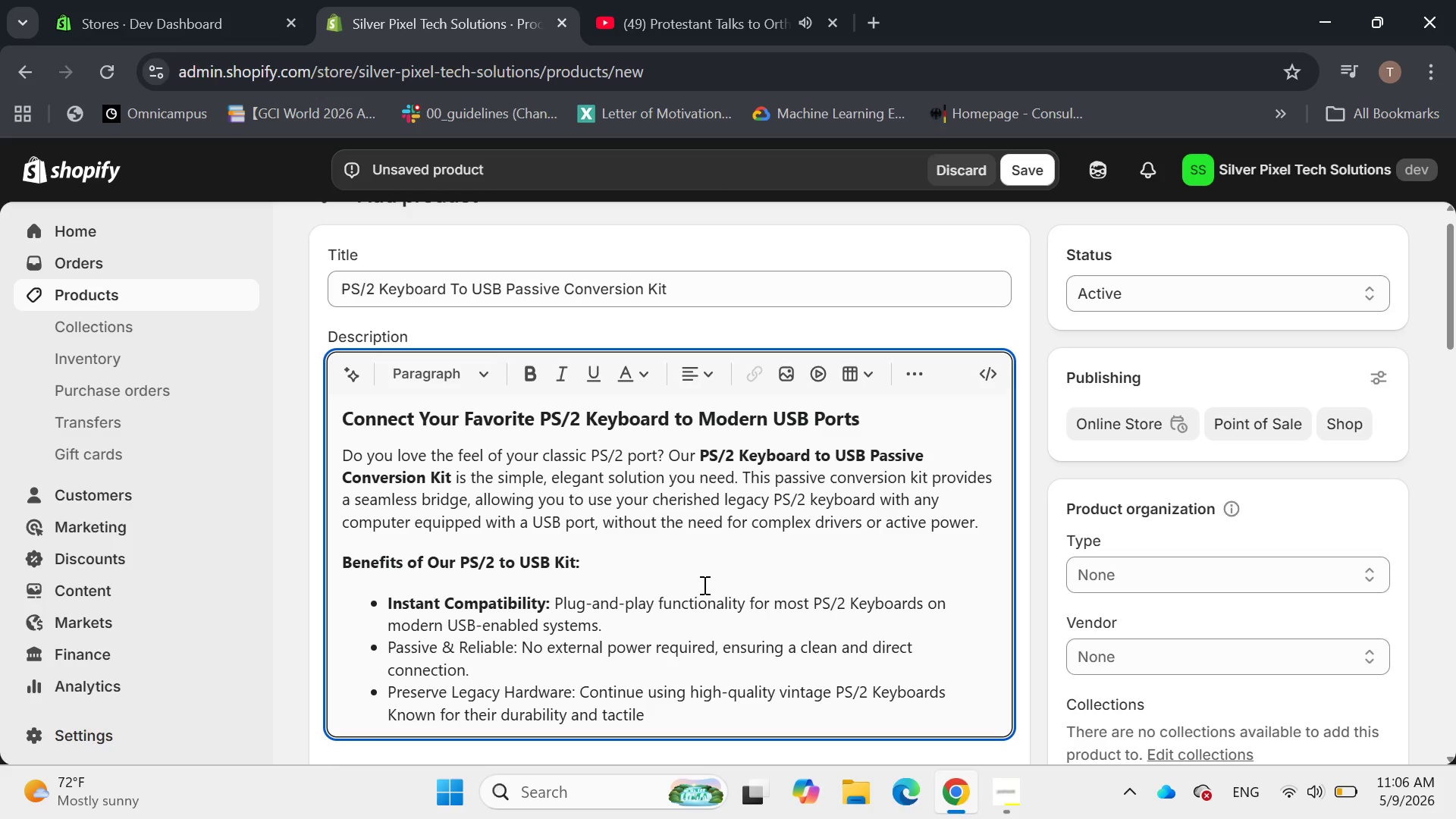 
wait(7.88)
 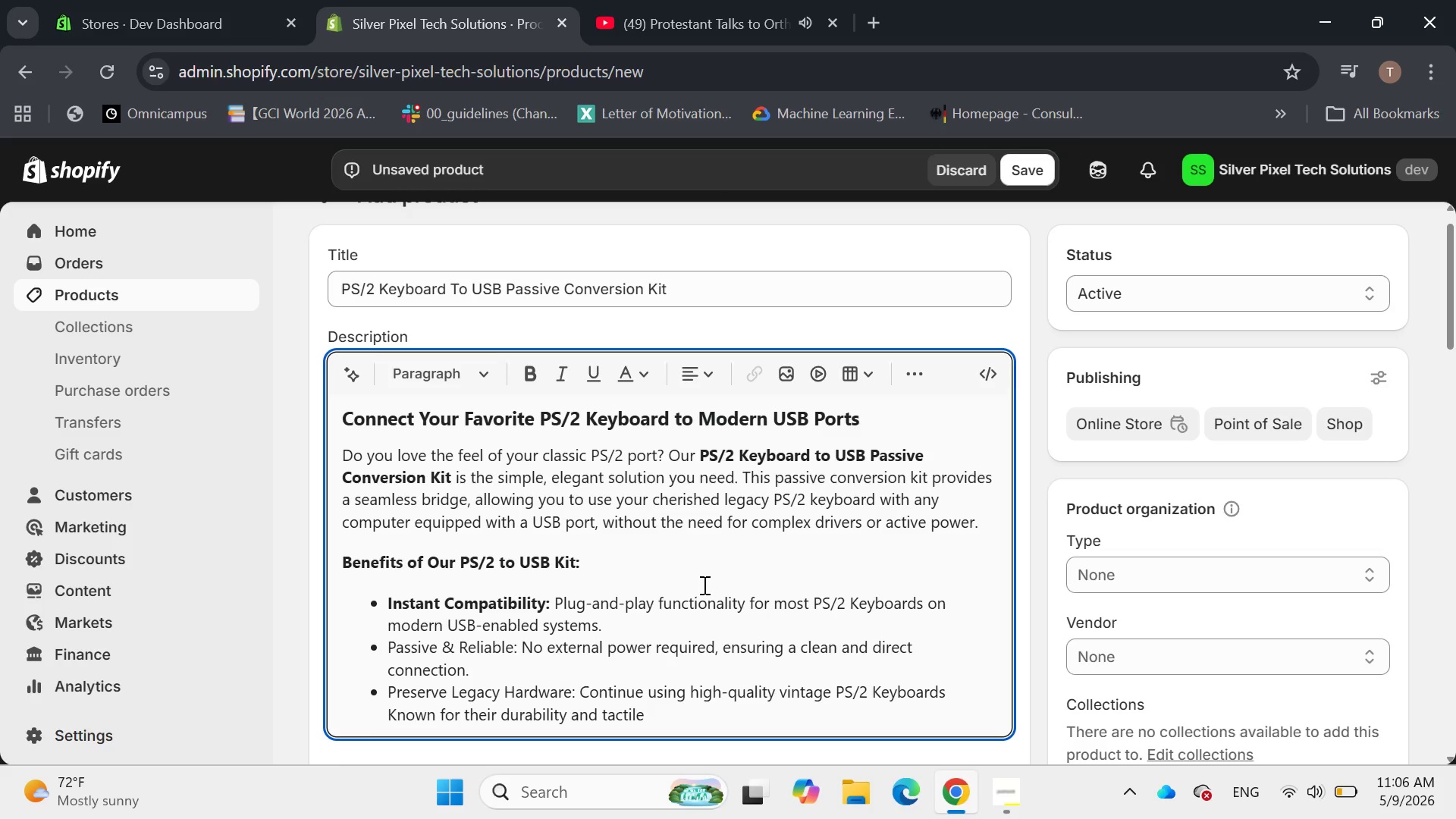 
type( feedback.)
 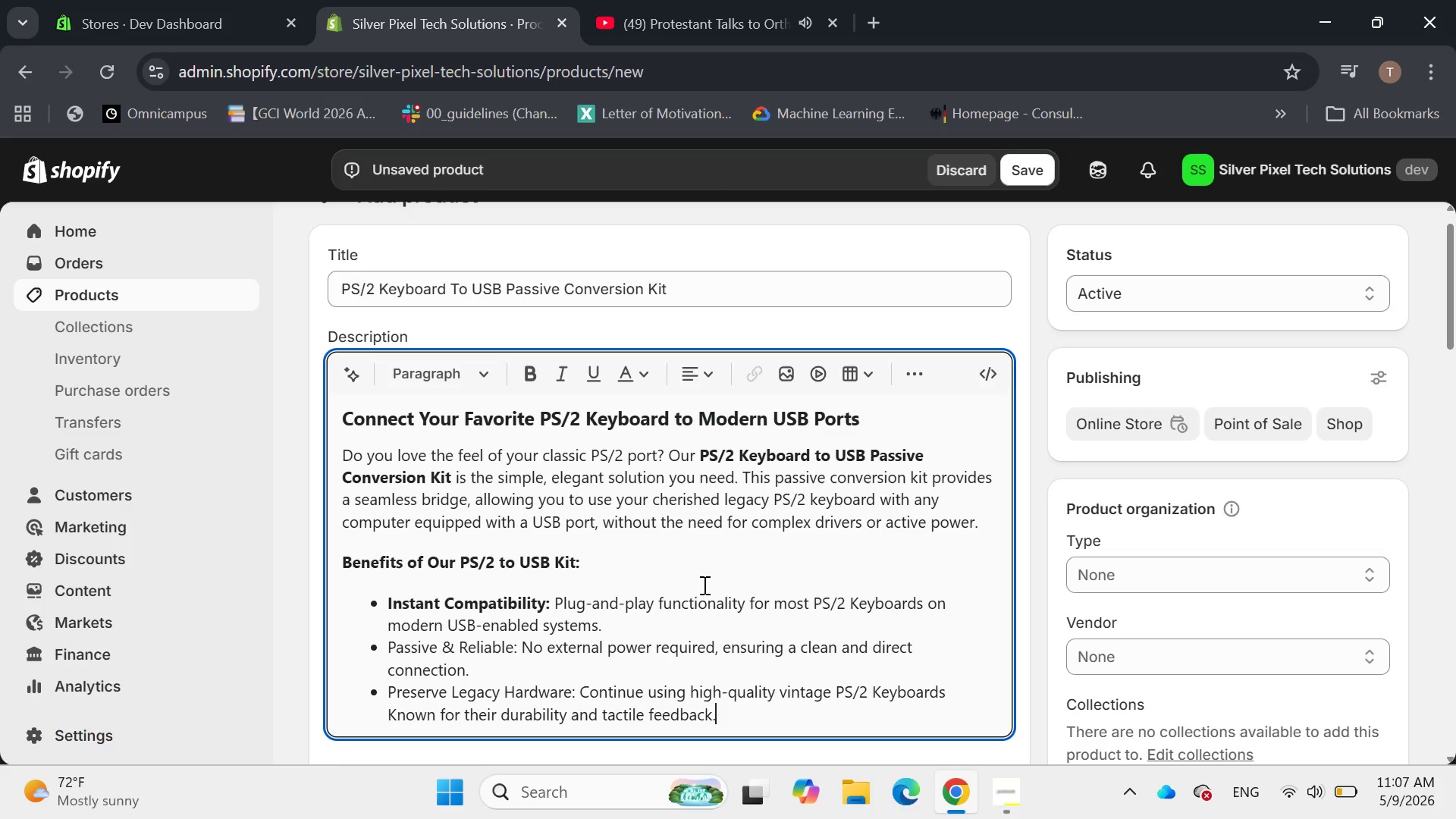 
key(Enter)
 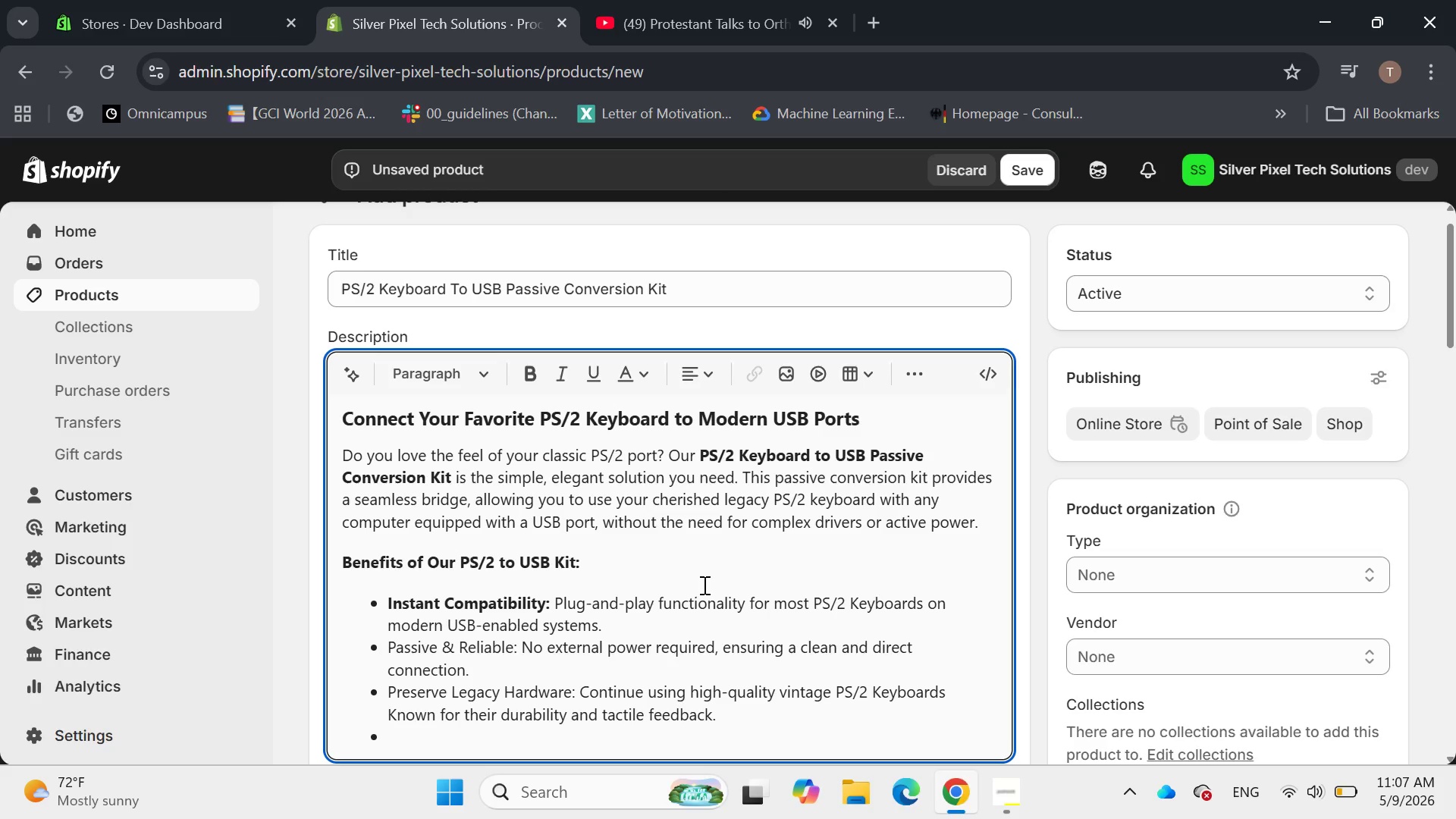 
type(Cost-Effective: An affordable way to extend the life and utility of your existing PS?)
key(Backspace)
type(/2 )
 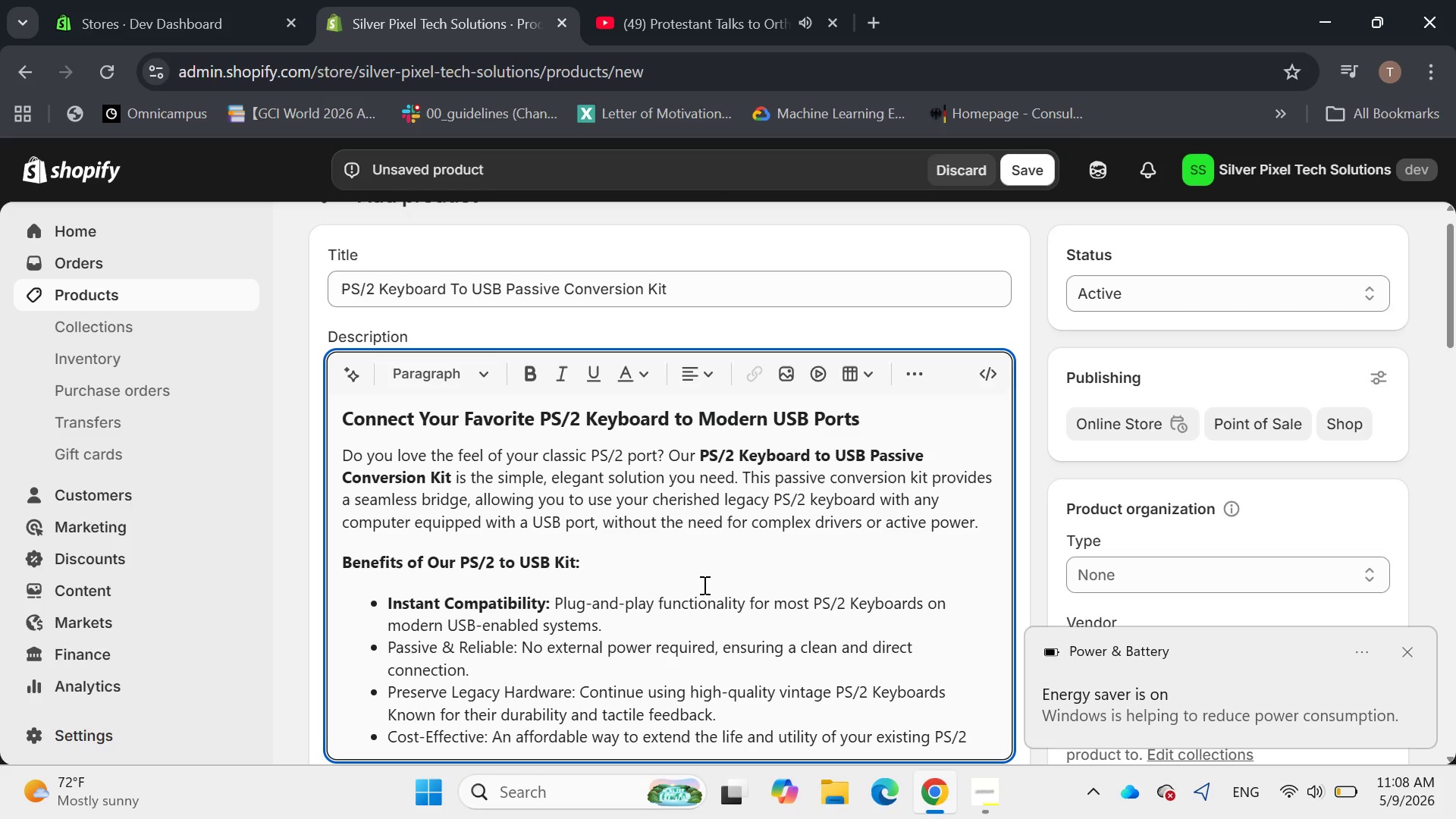 
wait(6.02)
 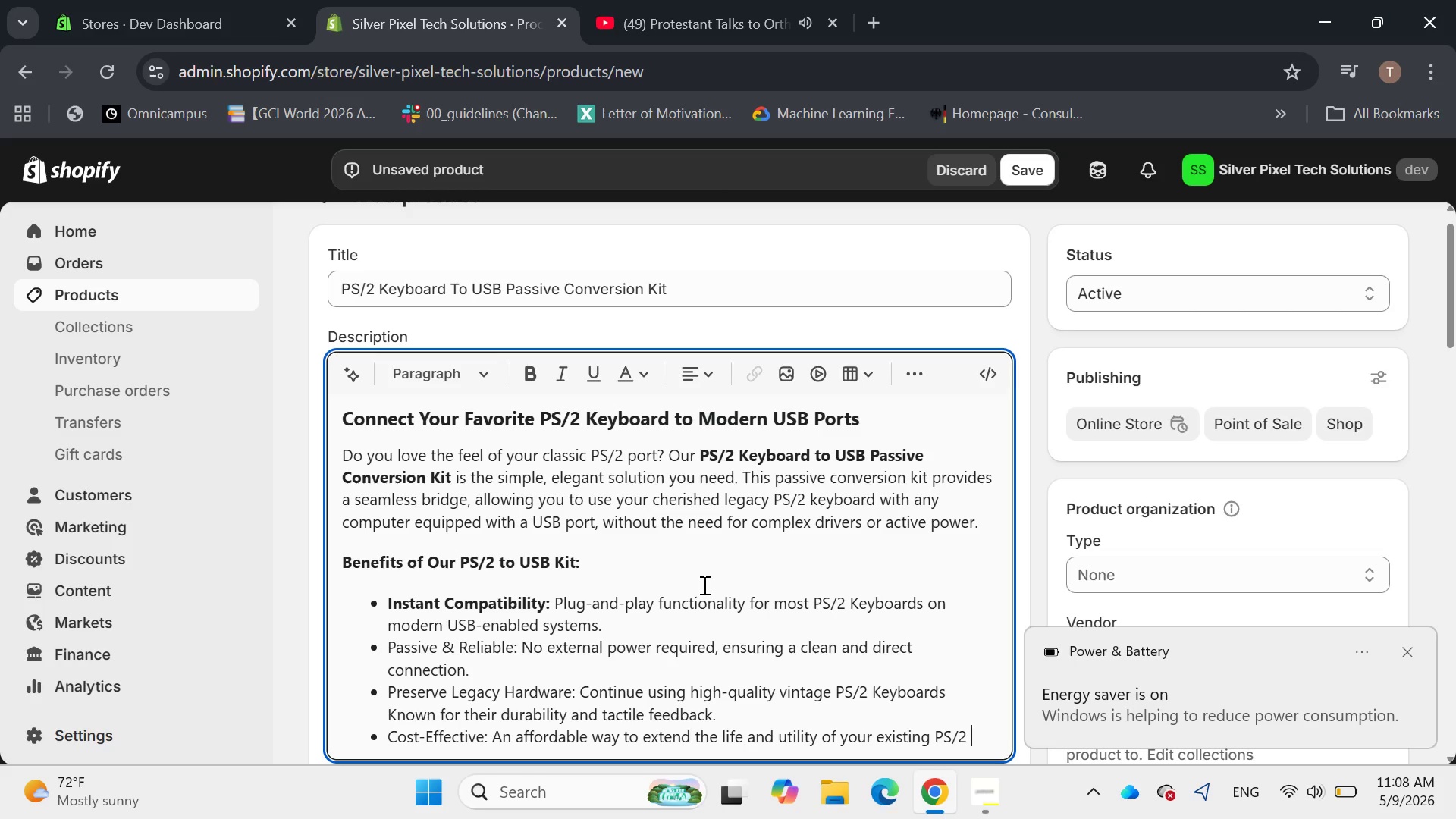 
type(peri)
 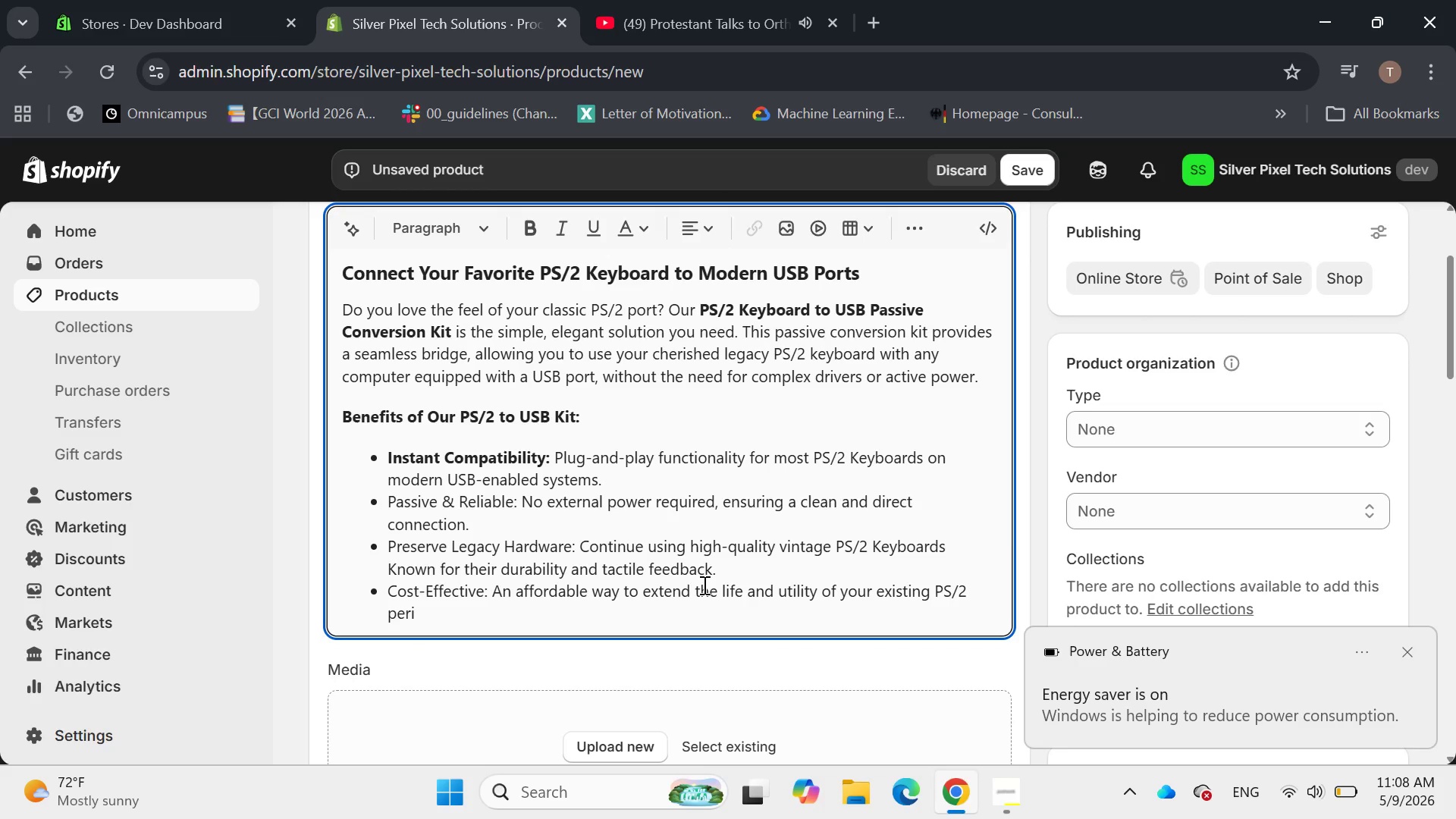 
type(pherals)
 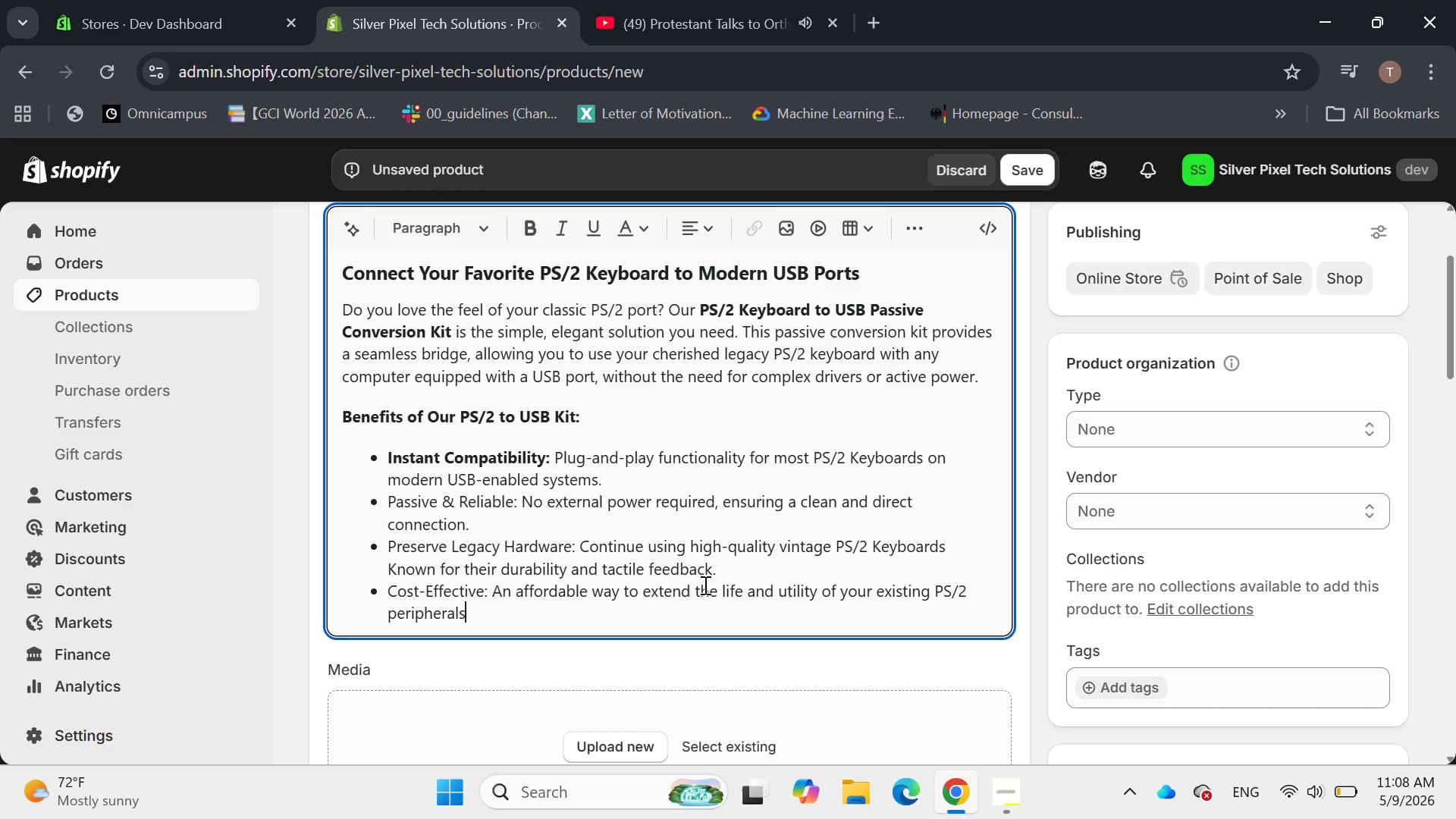 
wait(18.16)
 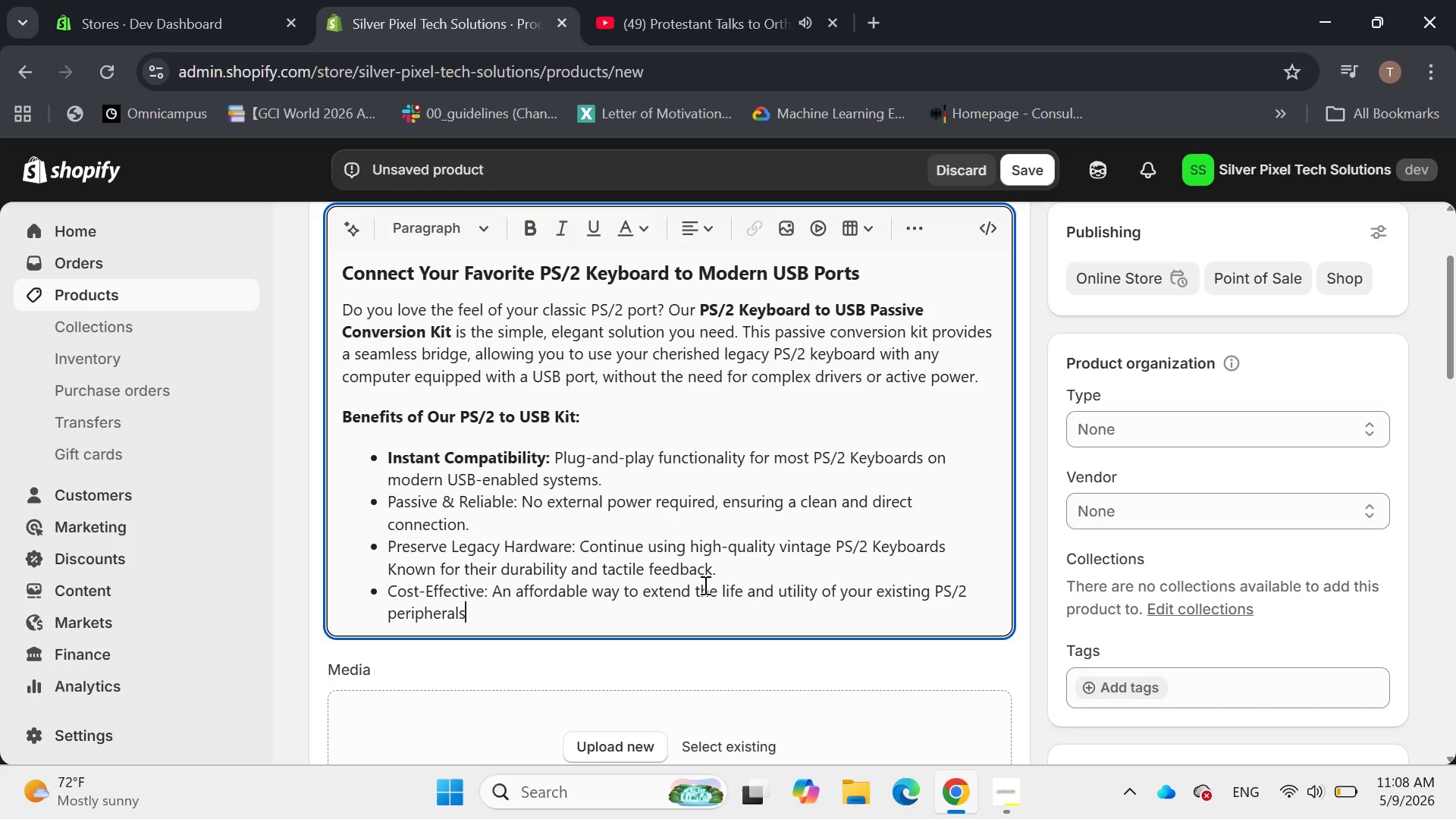 
key(Space)
 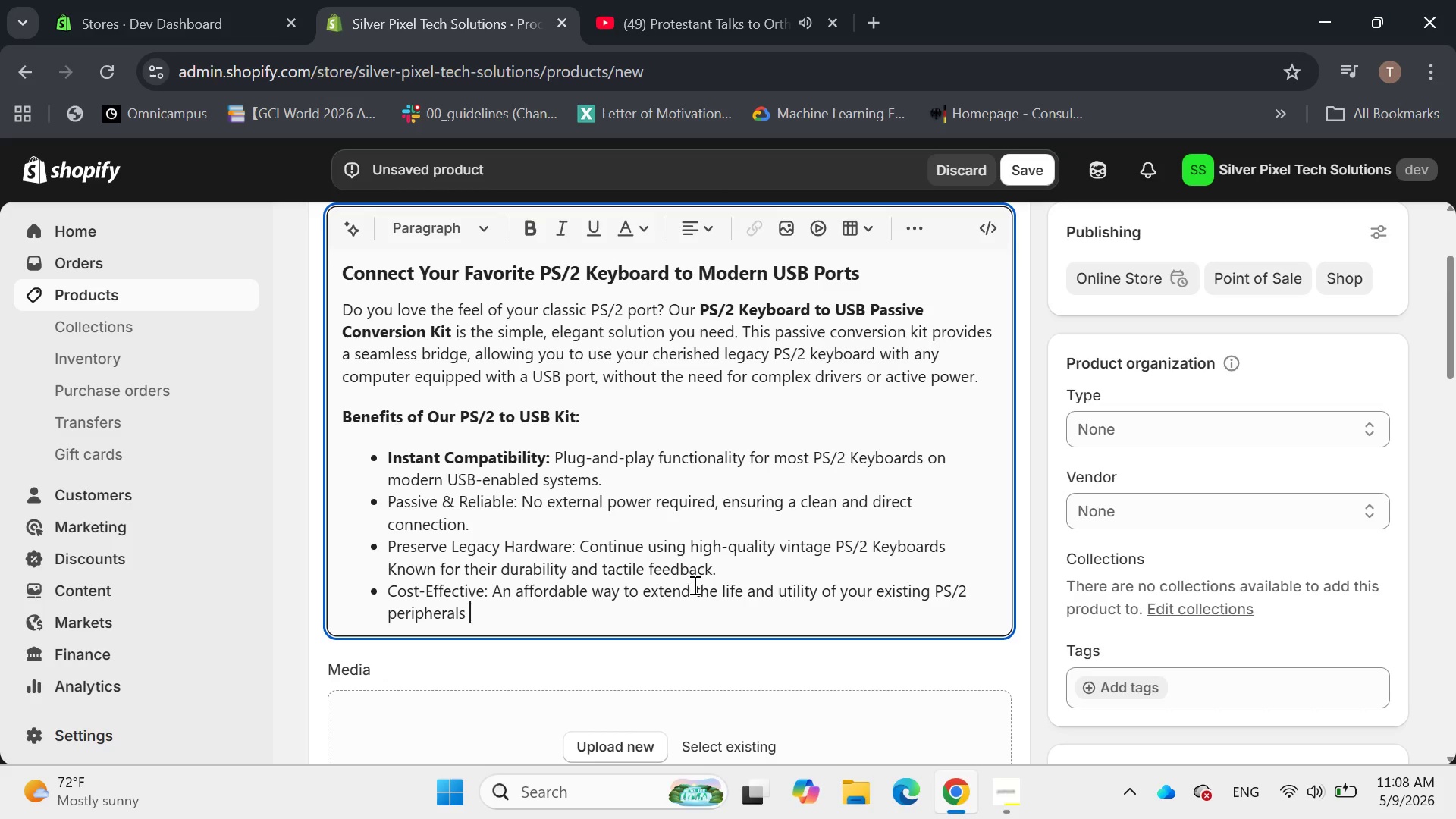 
key(Backspace)
 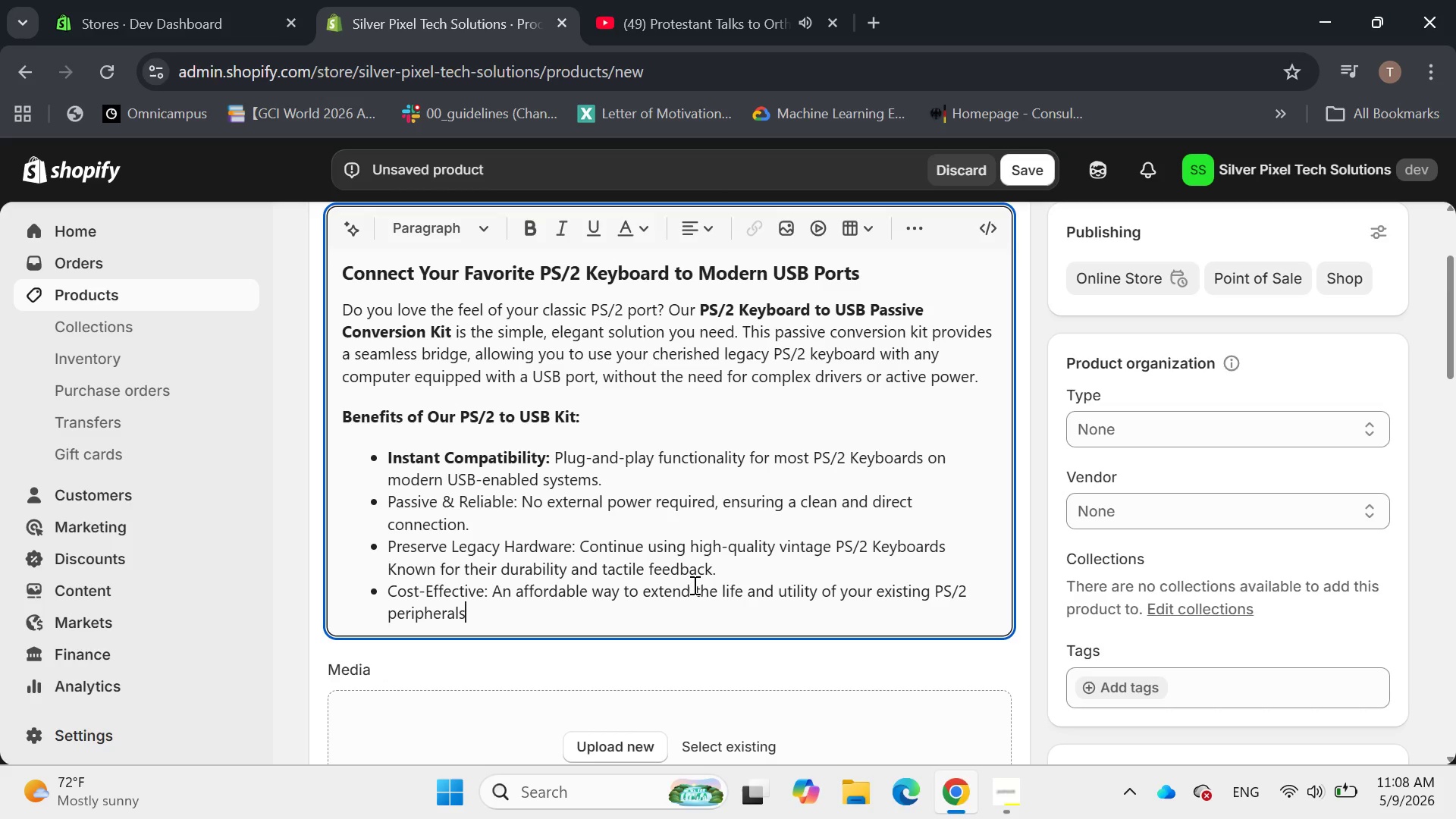 
key(Period)
 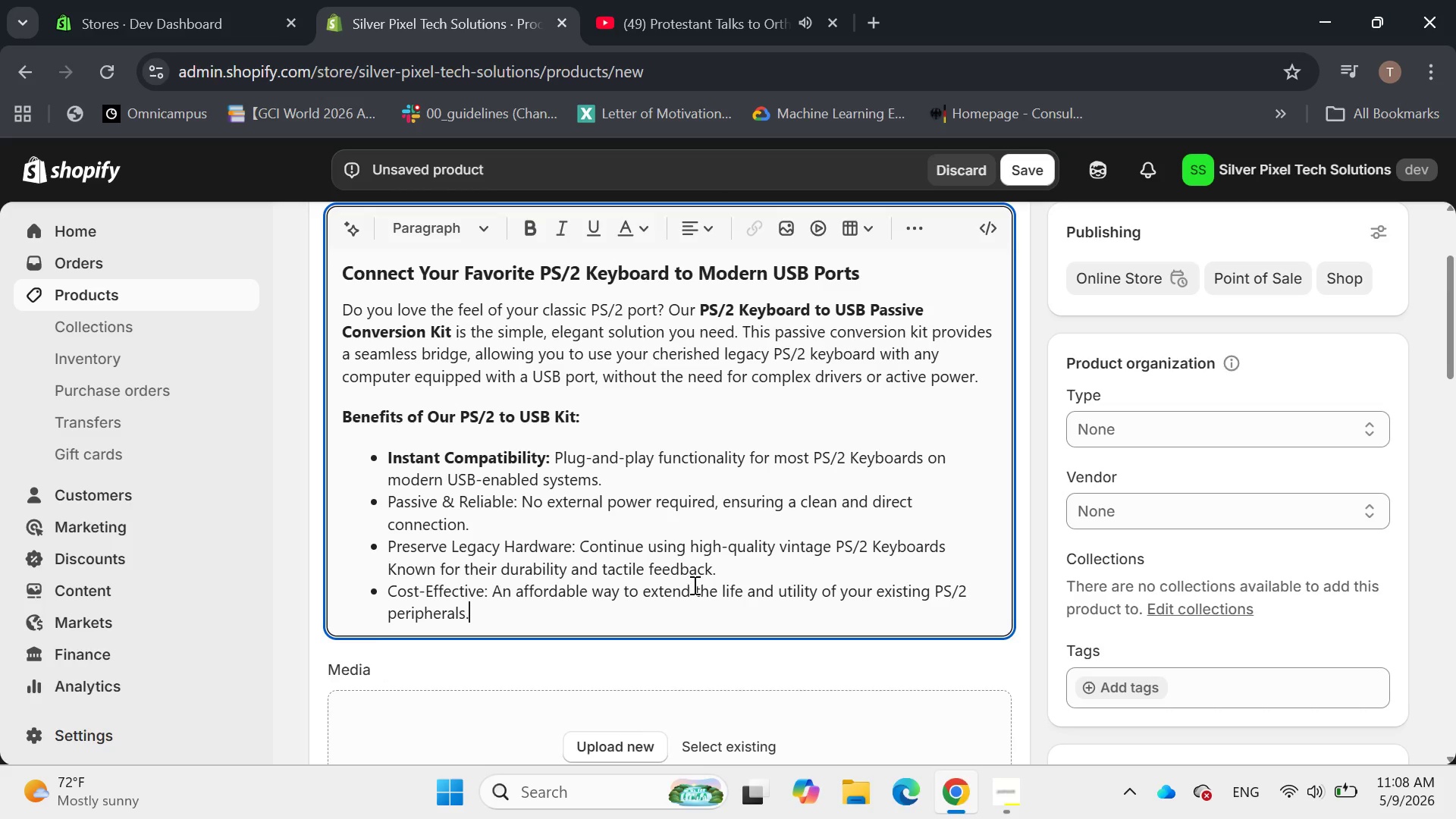 
key(Enter)
 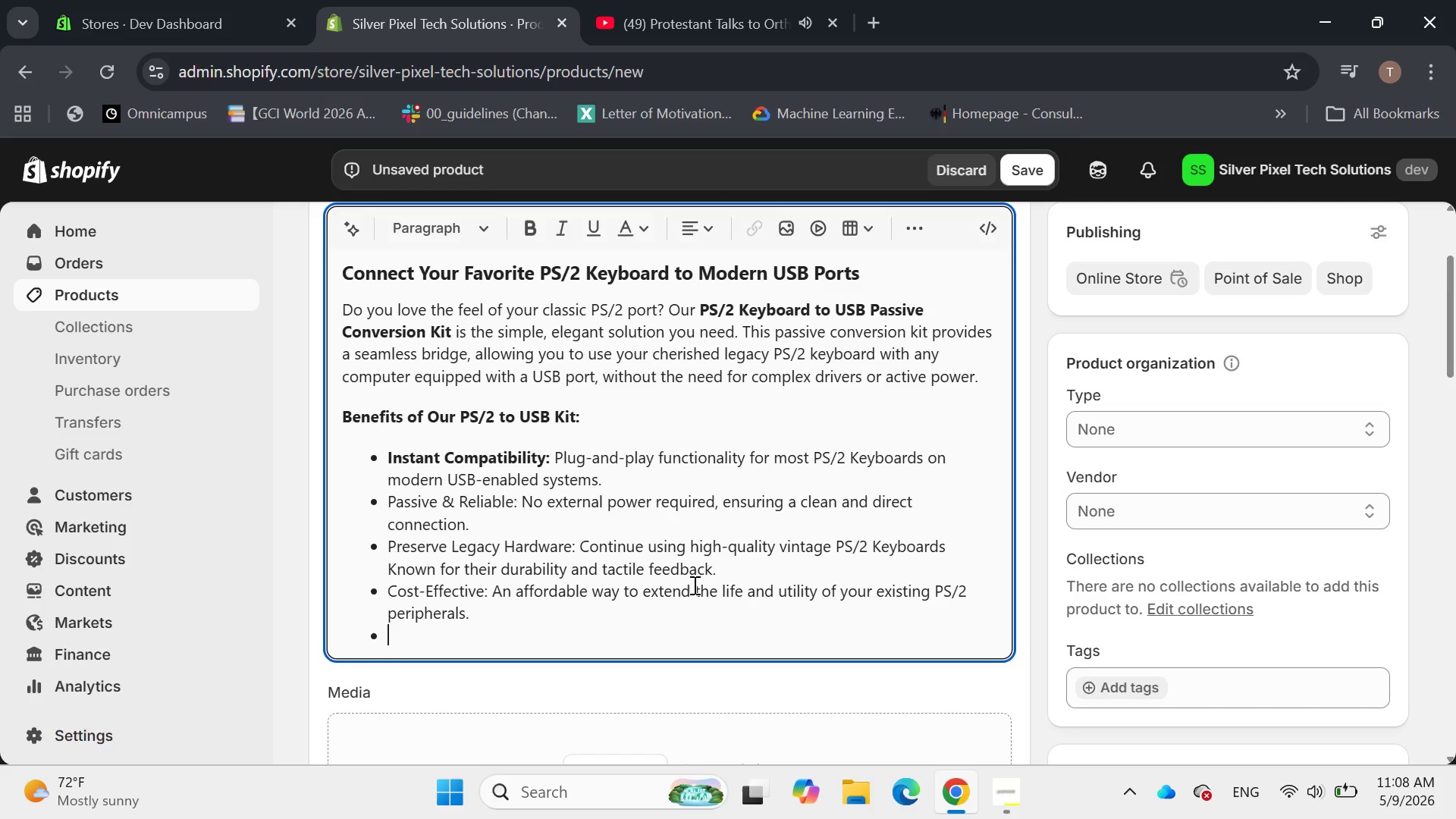 
key(Enter)
 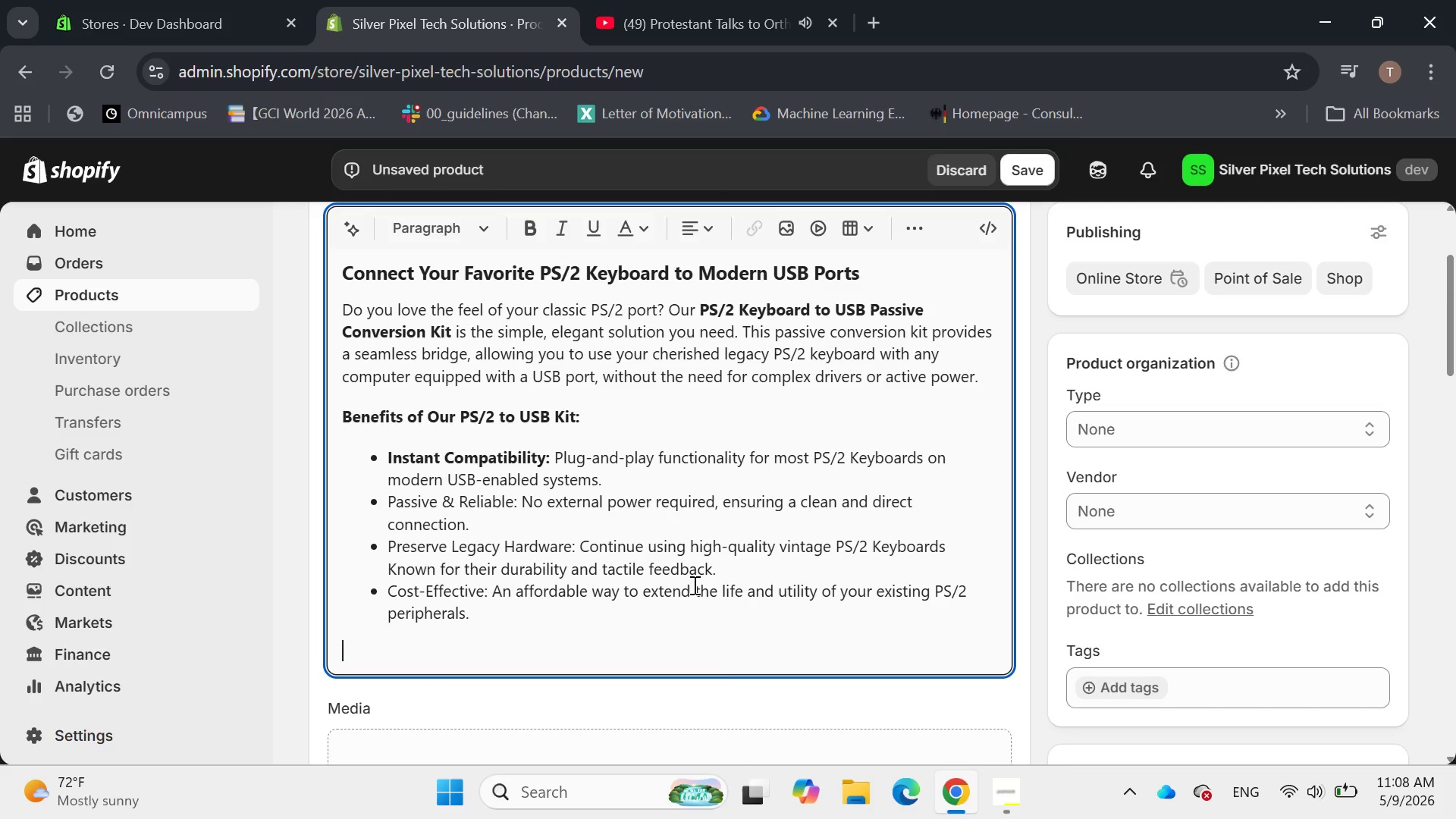 
type(Don't let technology advancements separate you from your preferred input devices. Our C)
key(Backspace)
type(conversion K)
key(Backspace)
type(kit ensure)
 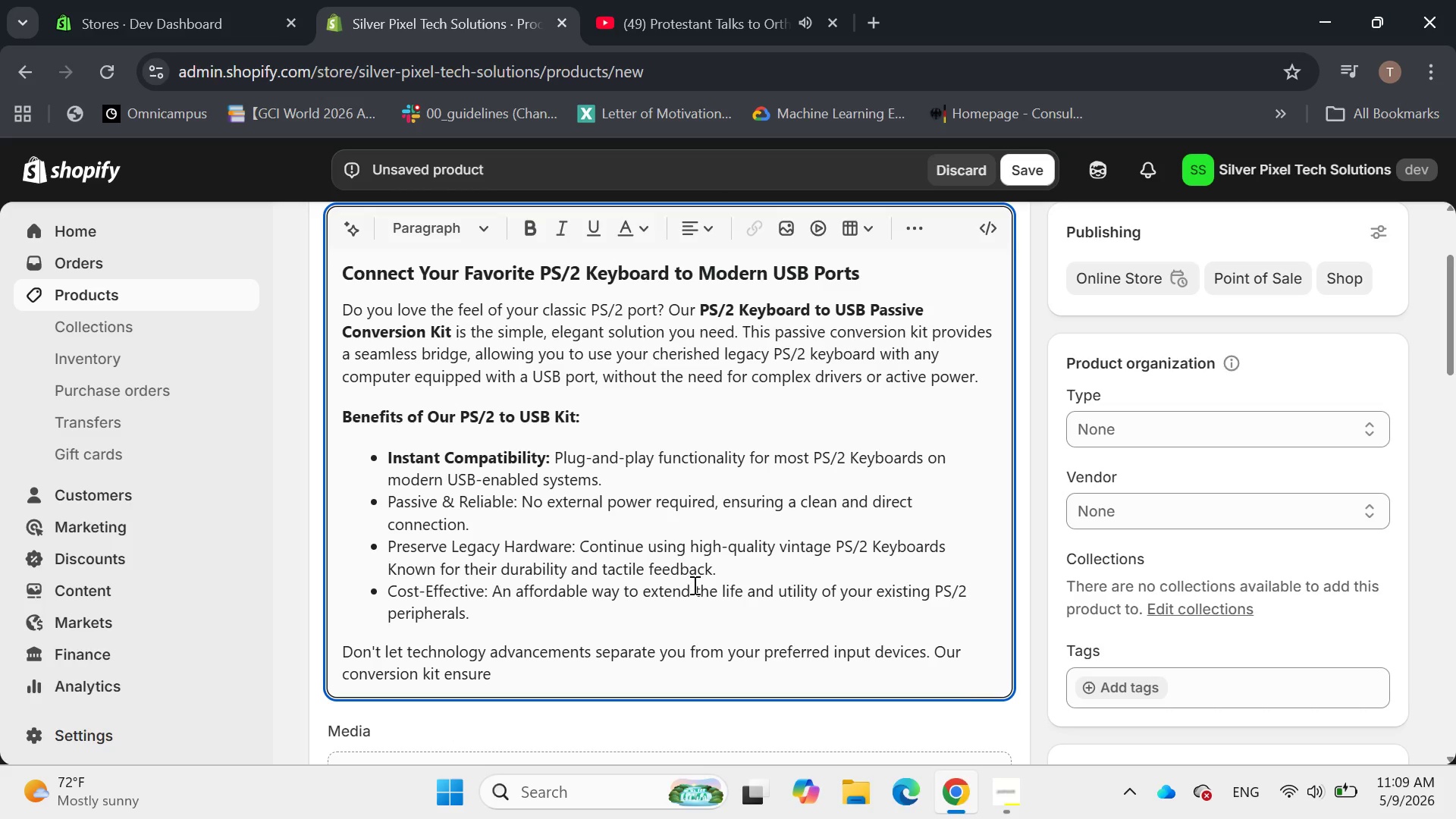 
type(s your favorite PS/2 )
 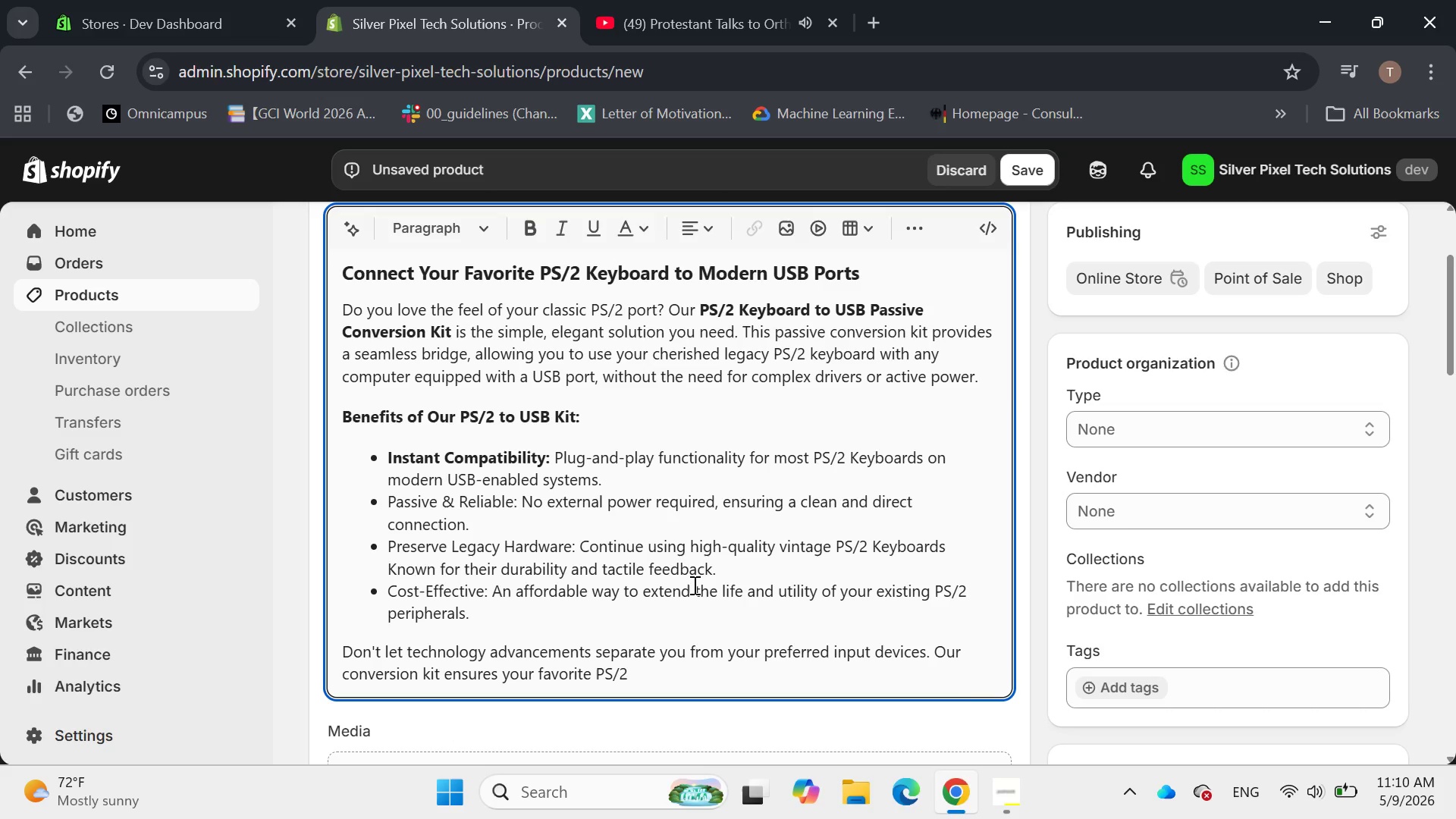 
type(Keyboard)
 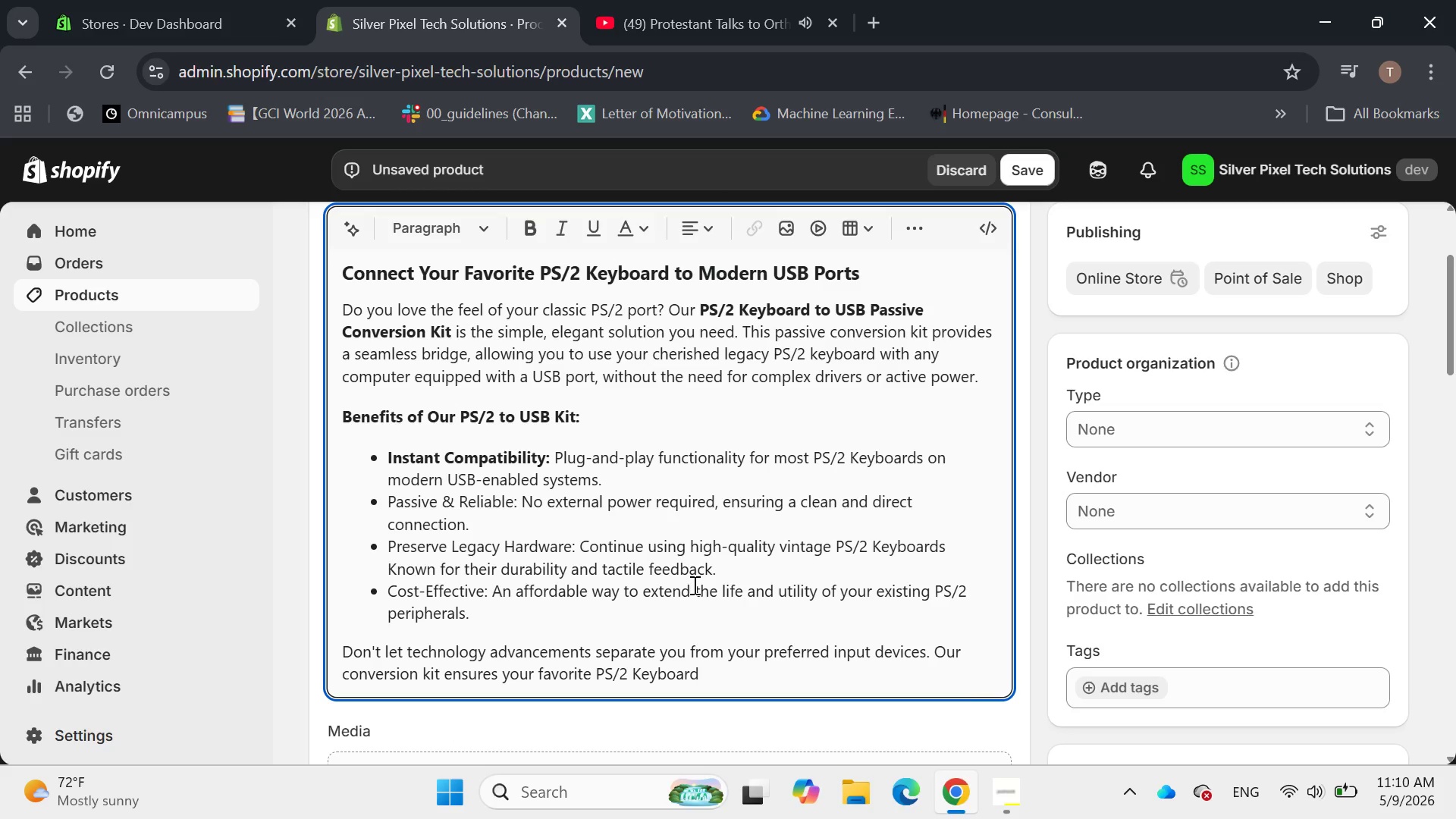 
wait(5.16)
 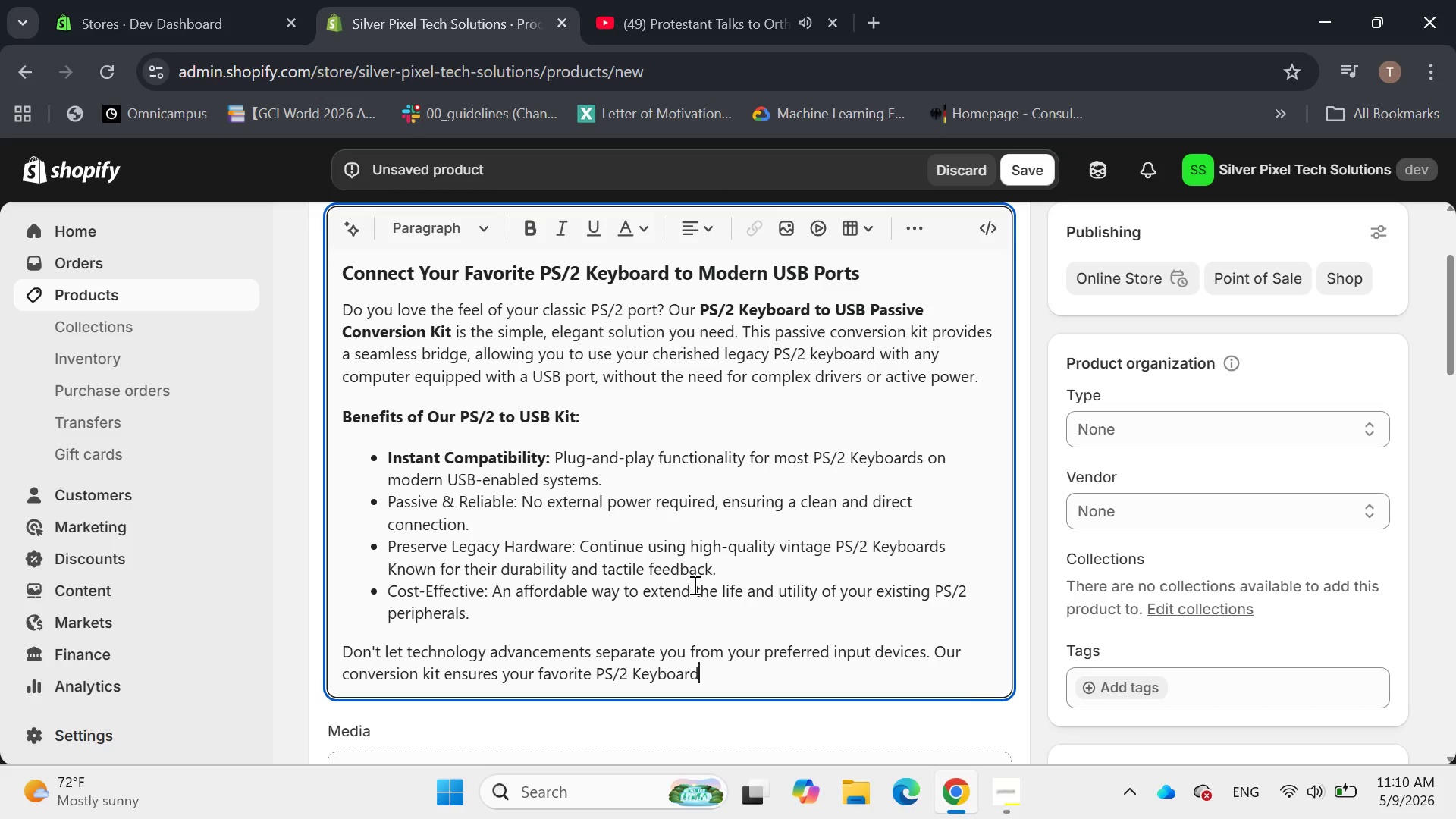 
type( stays relevant )
 